 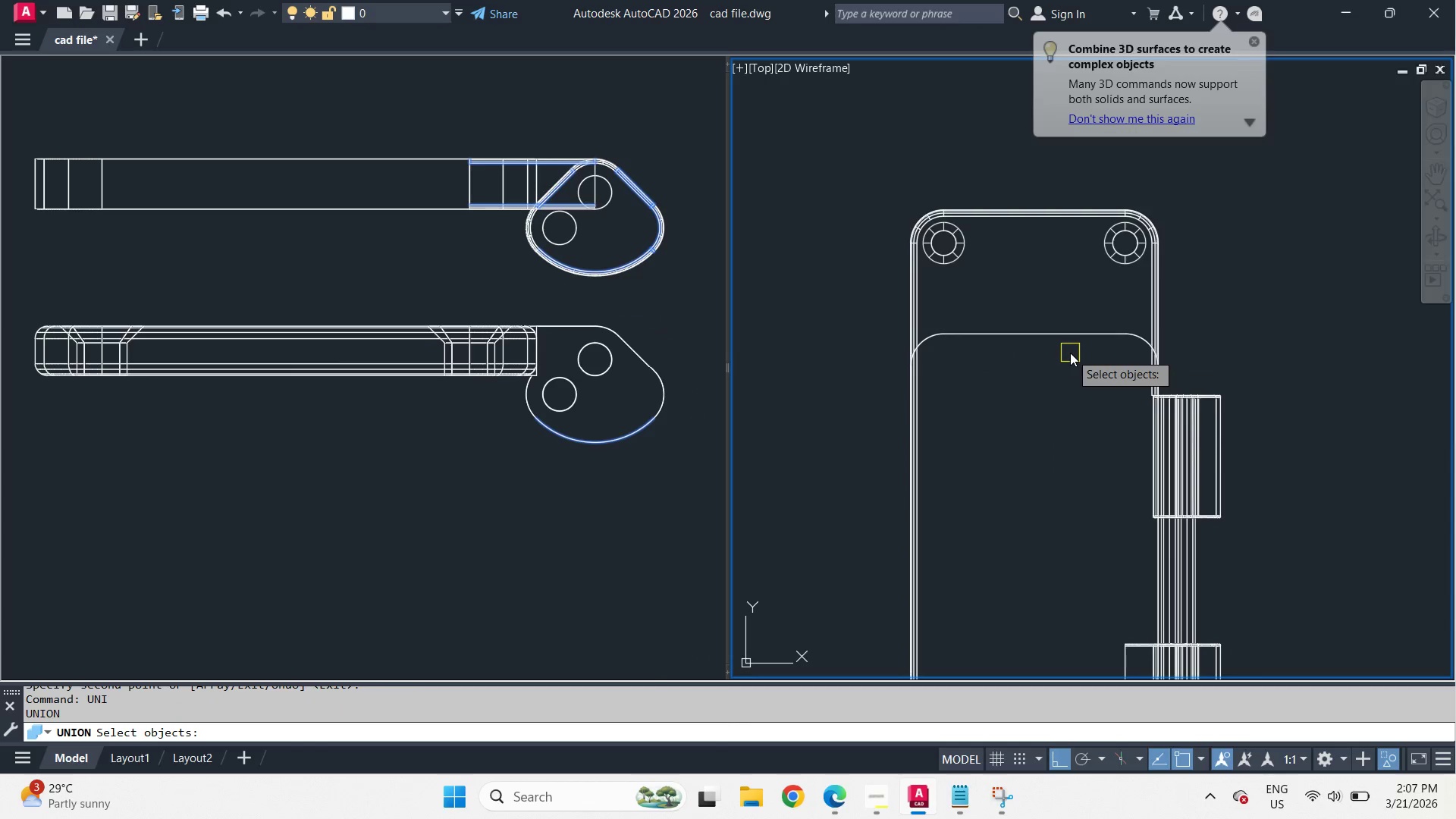 
left_click([396, 260])
 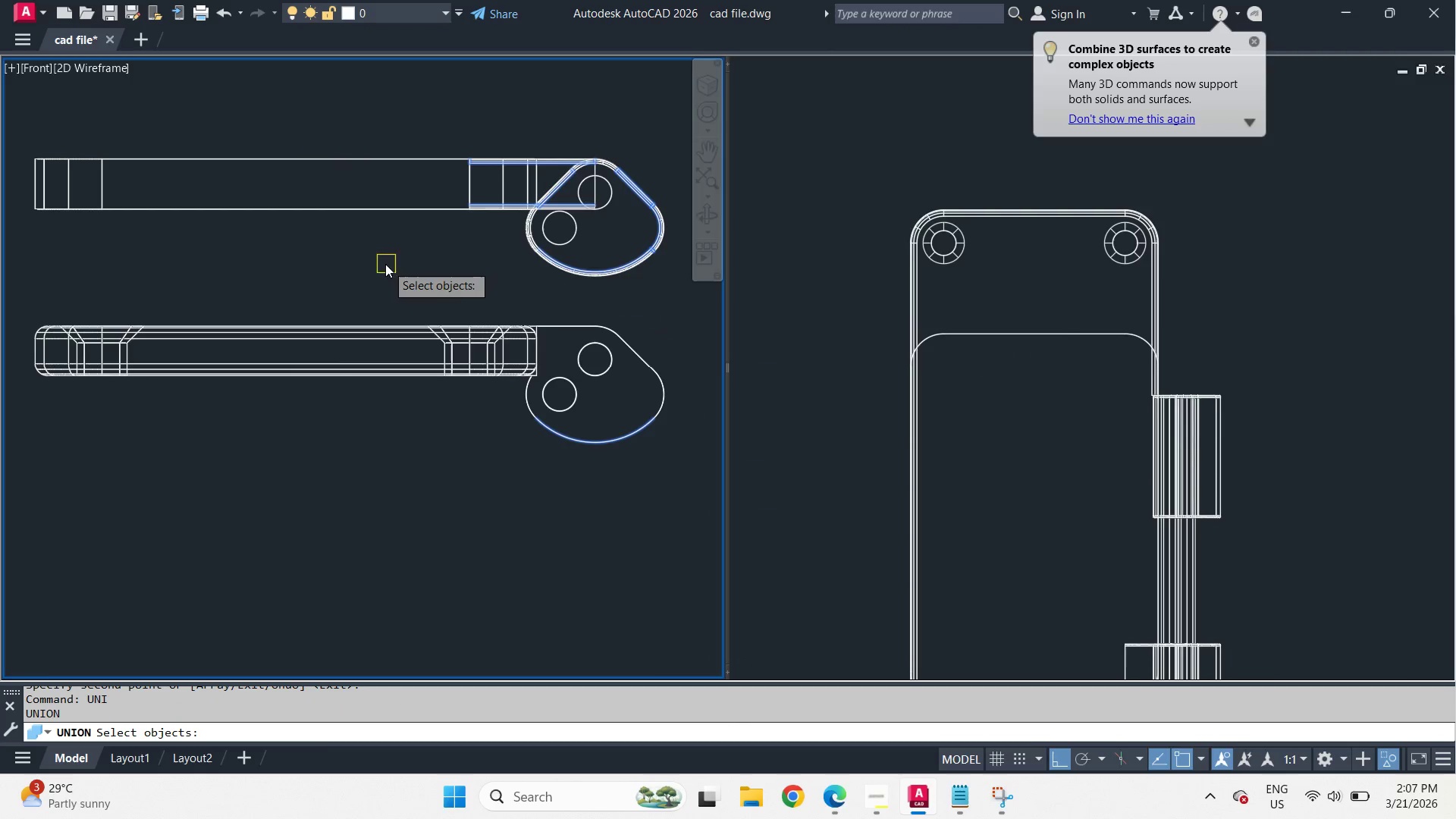 
left_click_drag(start_coordinate=[385, 264], to_coordinate=[328, 182])
 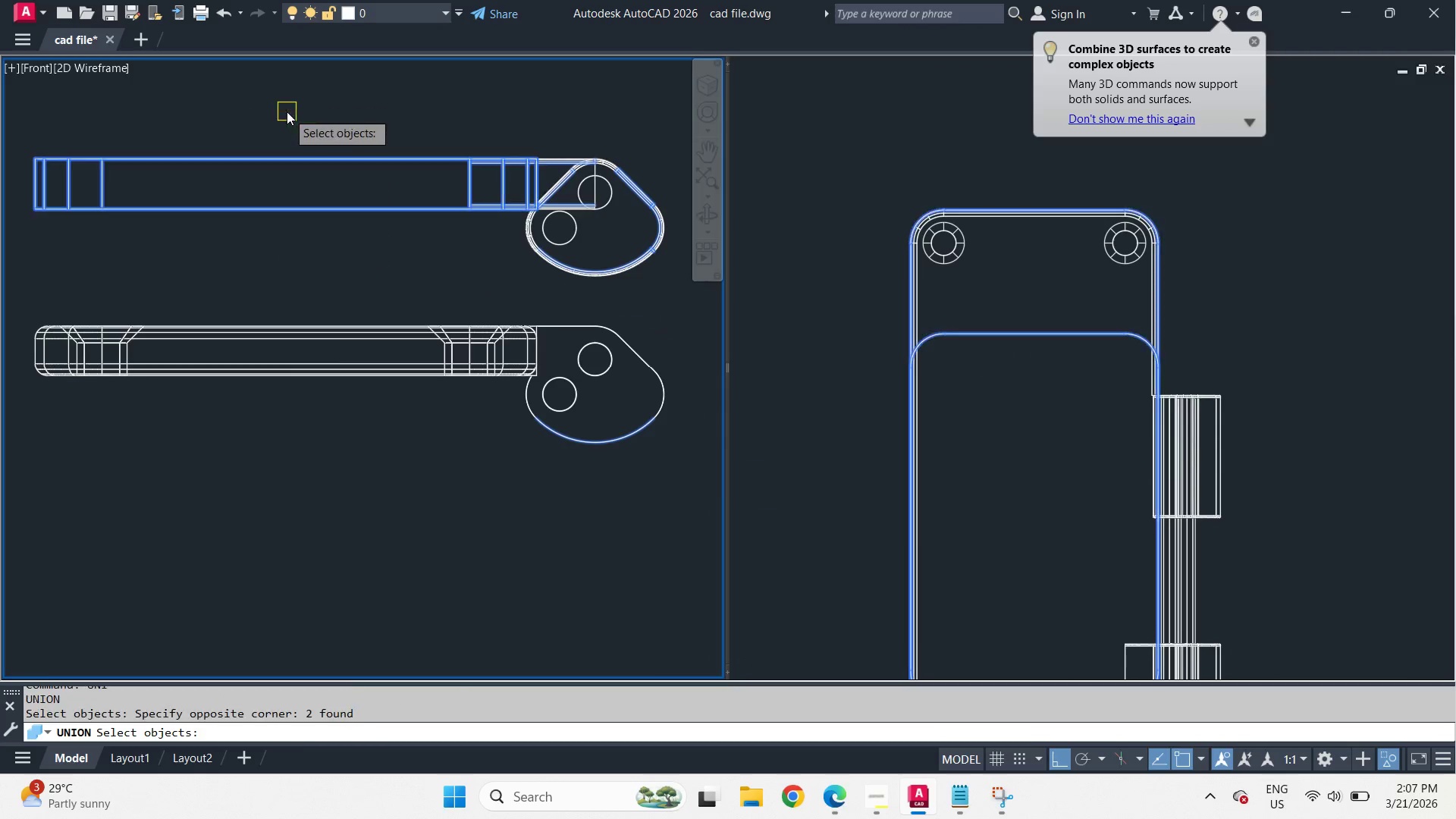 
double_click([287, 111])
 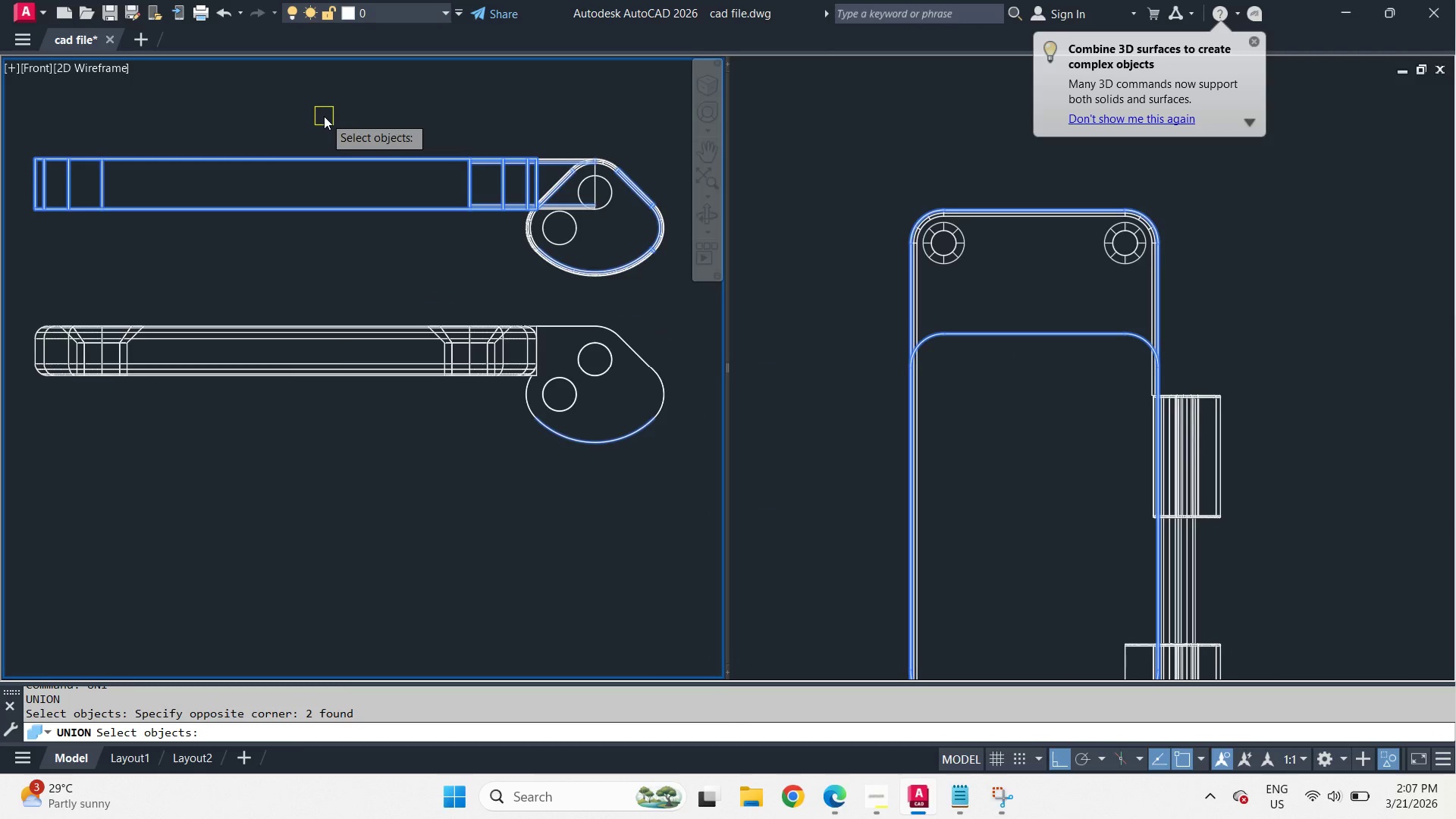 
key(Space)
 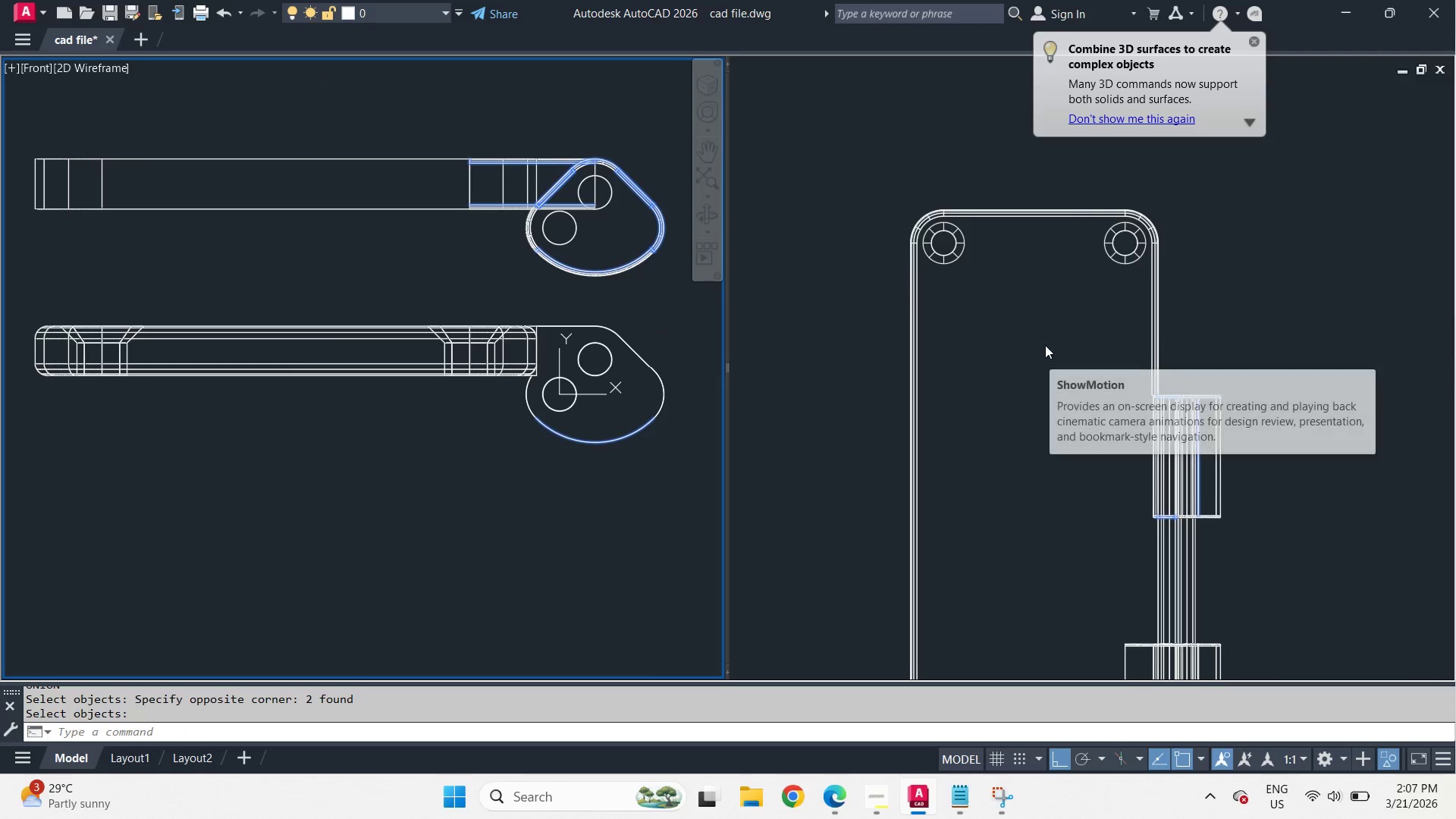 
left_click([1296, 293])
 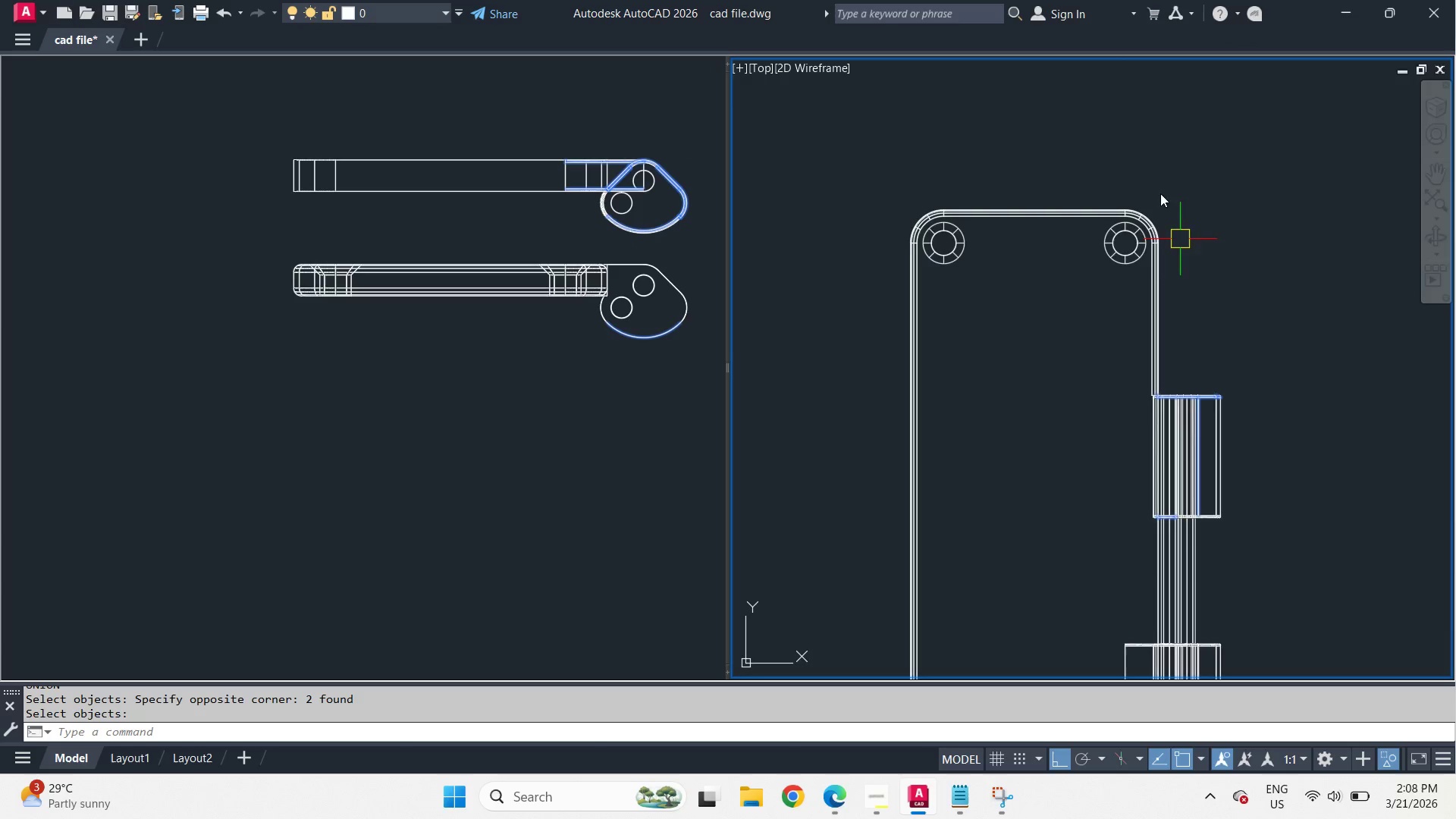 
scroll: coordinate [1034, 161], scroll_direction: down, amount: 1.0
 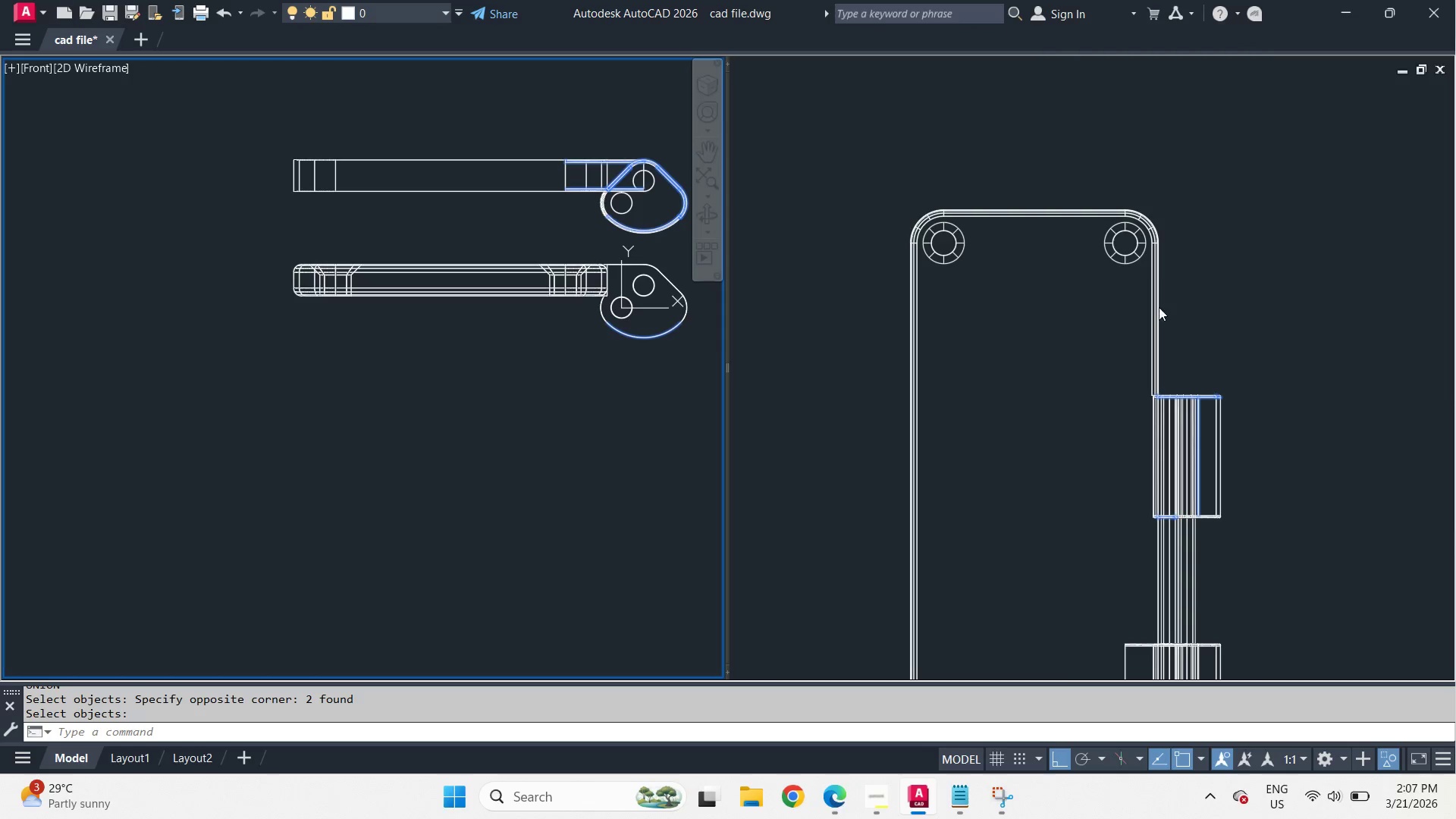 
hold_key(key=ShiftLeft, duration=1.53)
 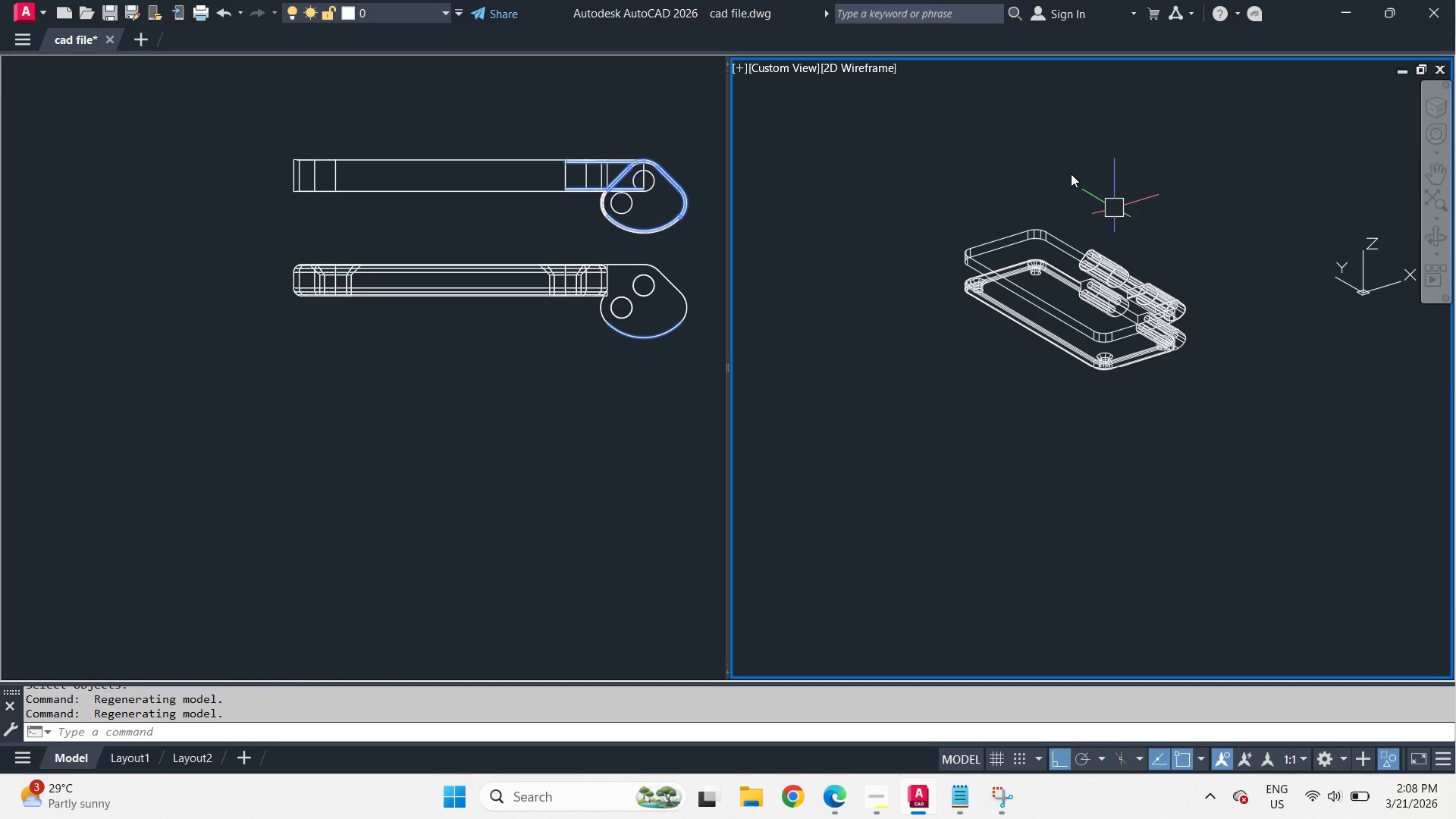 
scroll: coordinate [1149, 169], scroll_direction: down, amount: 2.0
 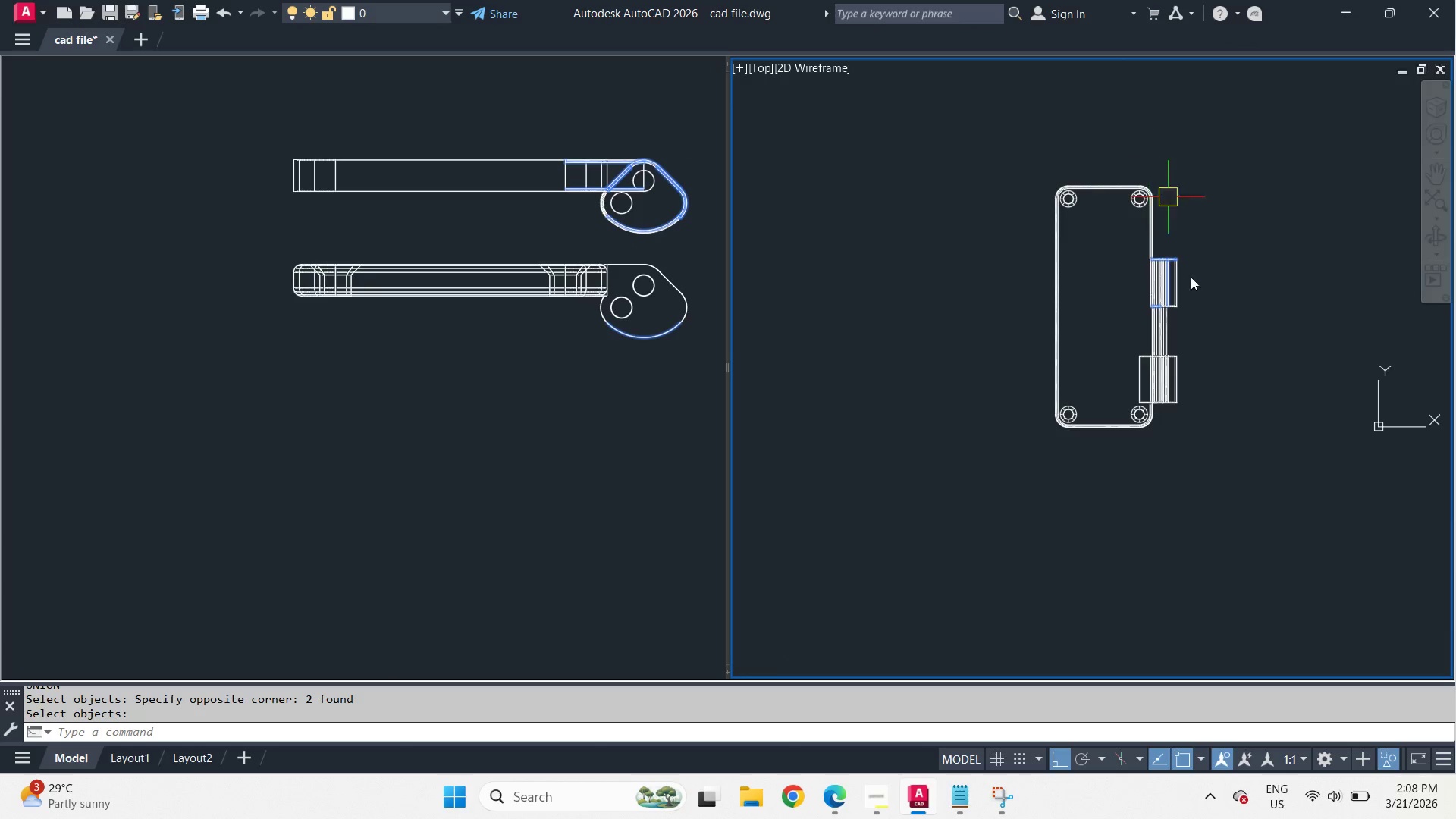 
middle_click([1202, 184])
 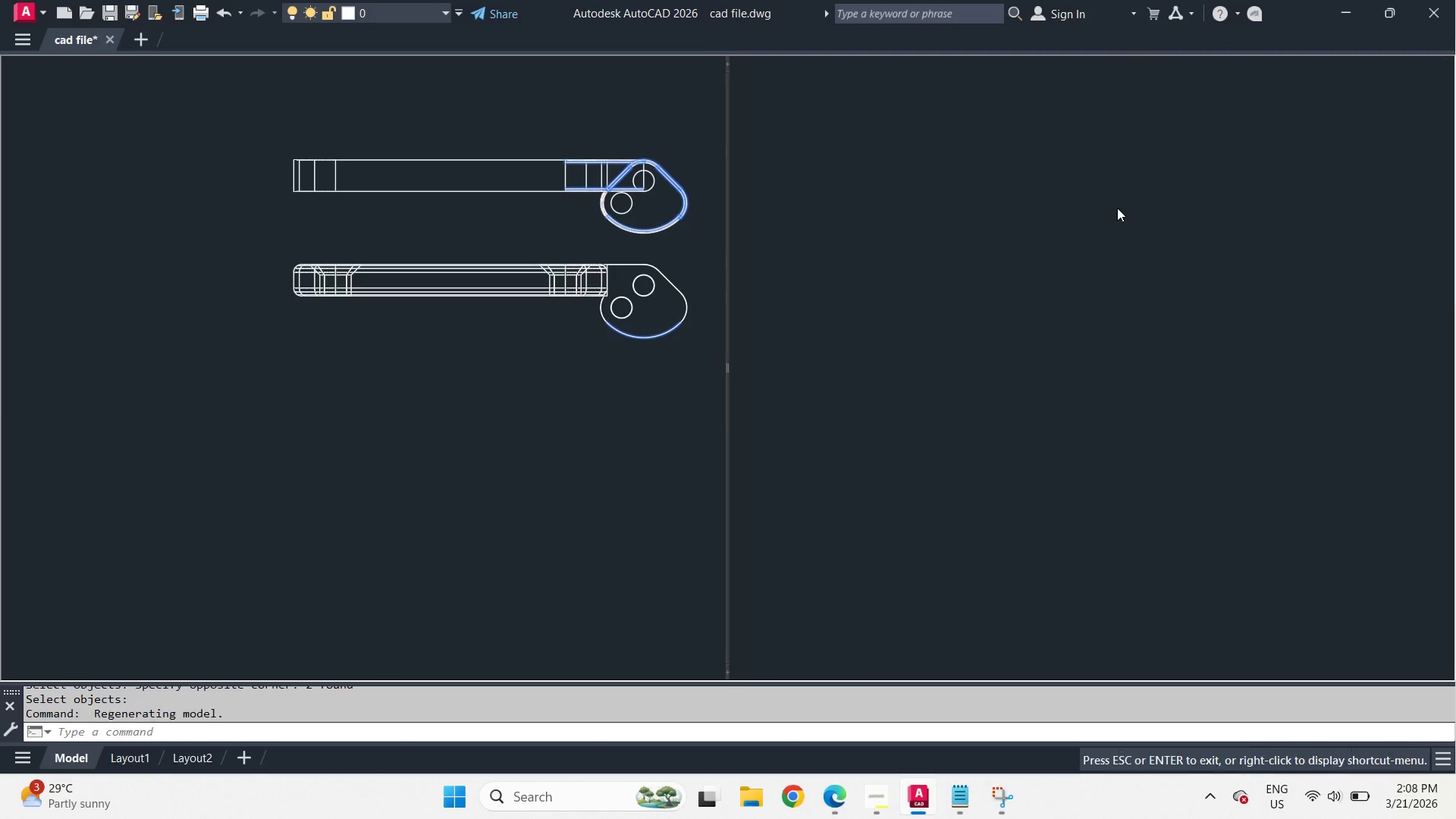 
scroll: coordinate [1081, 265], scroll_direction: up, amount: 5.0
 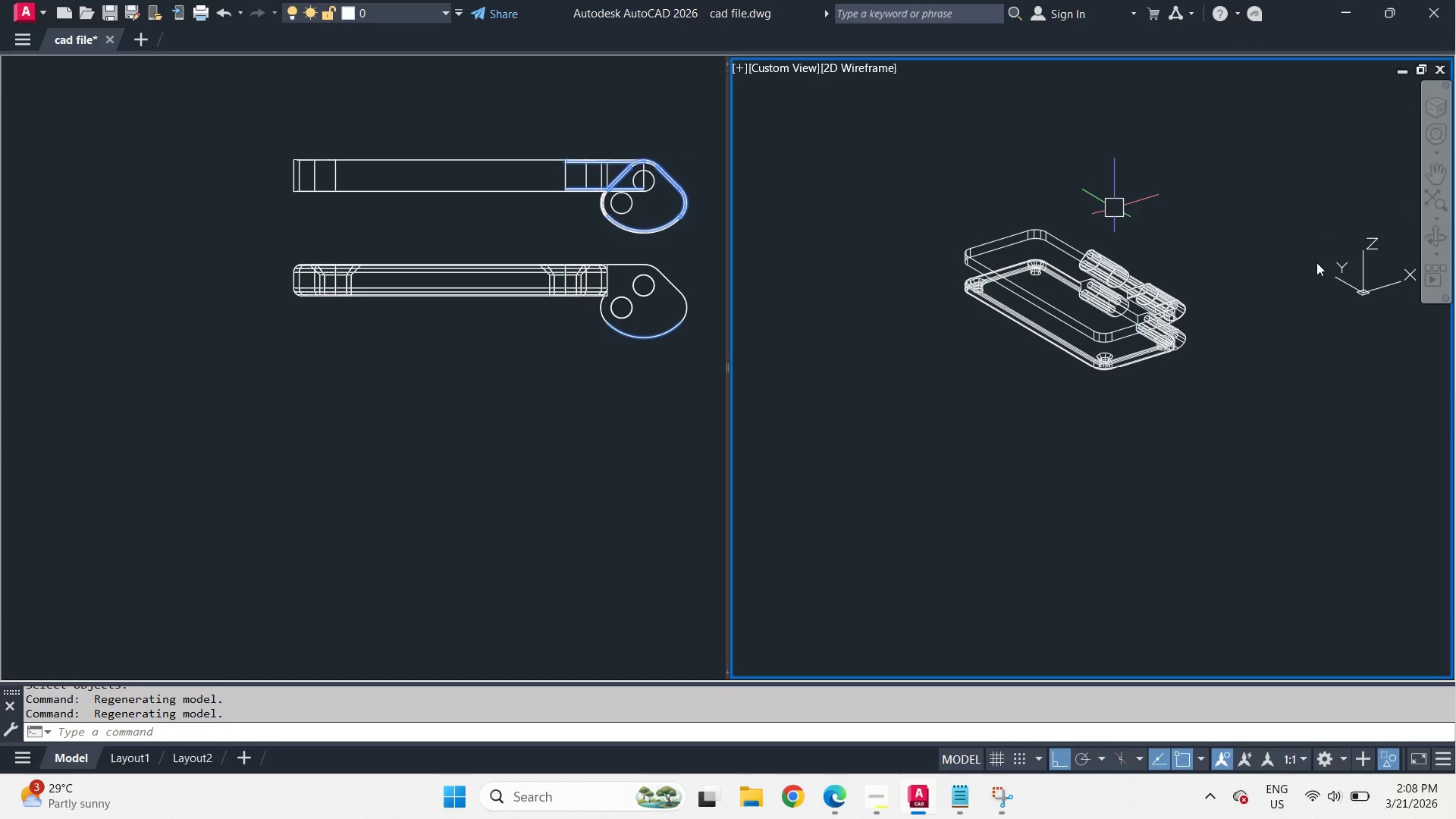 
left_click([1211, 268])
 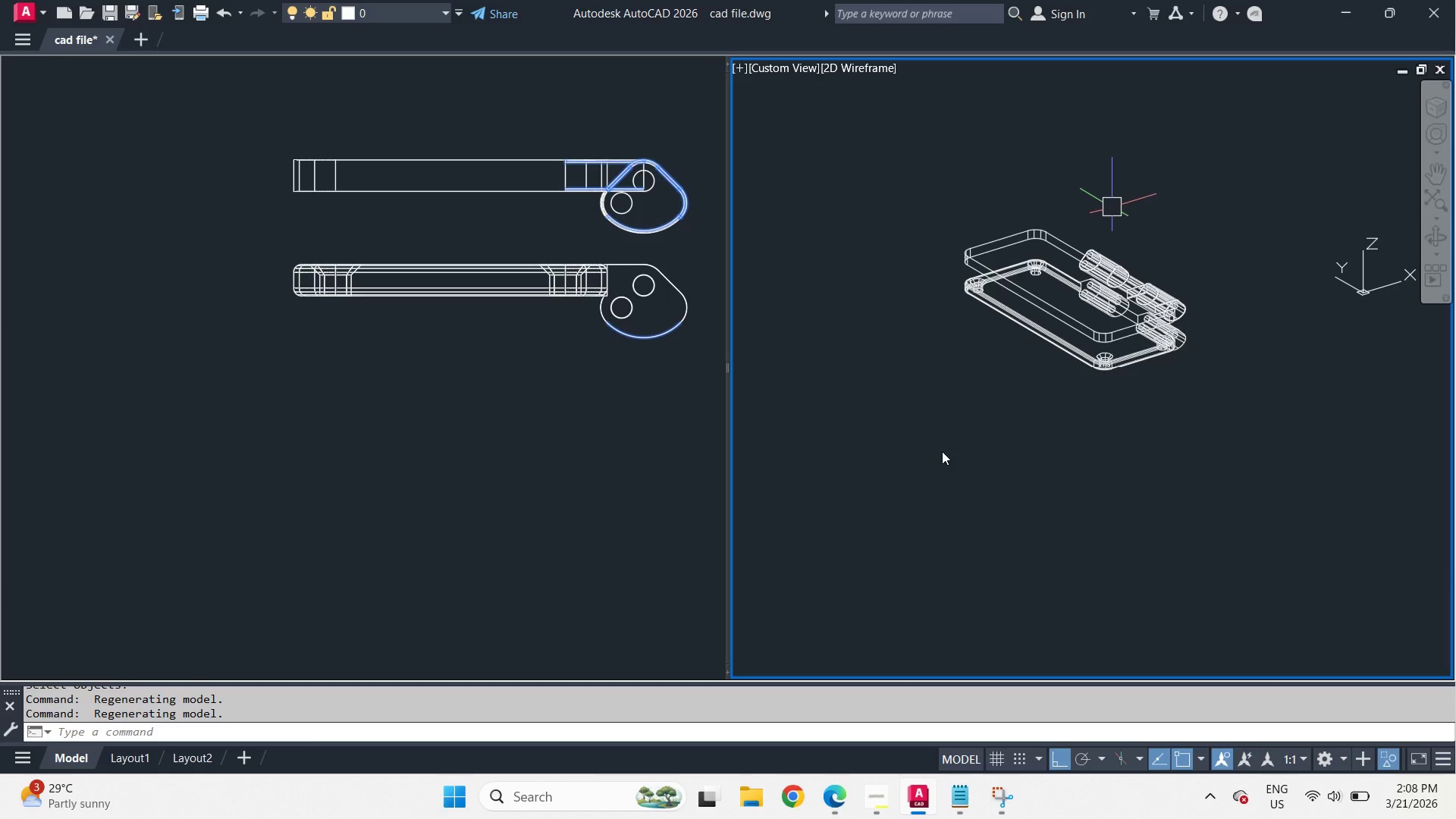 
wait(7.55)
 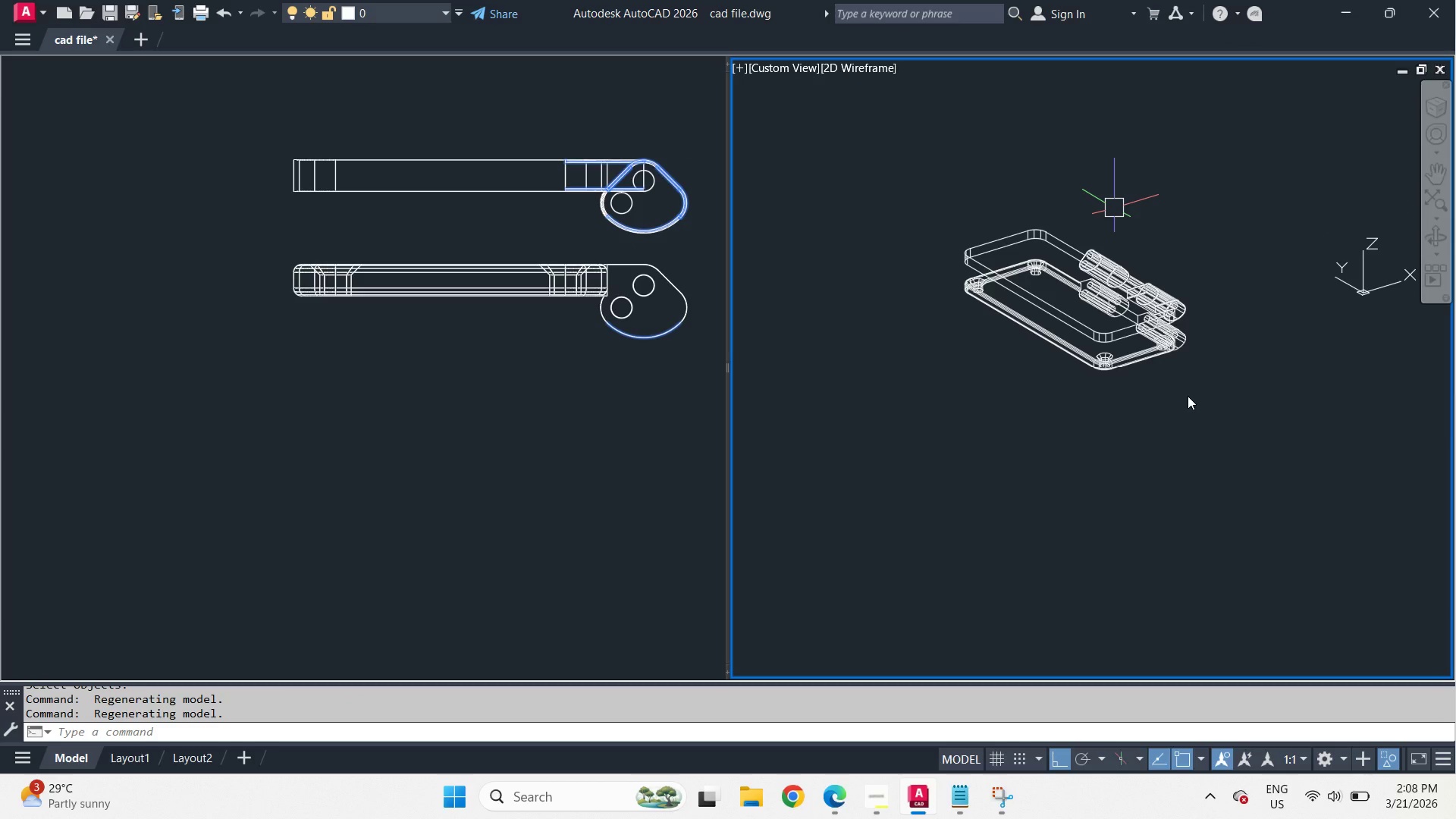 
key(Escape)
 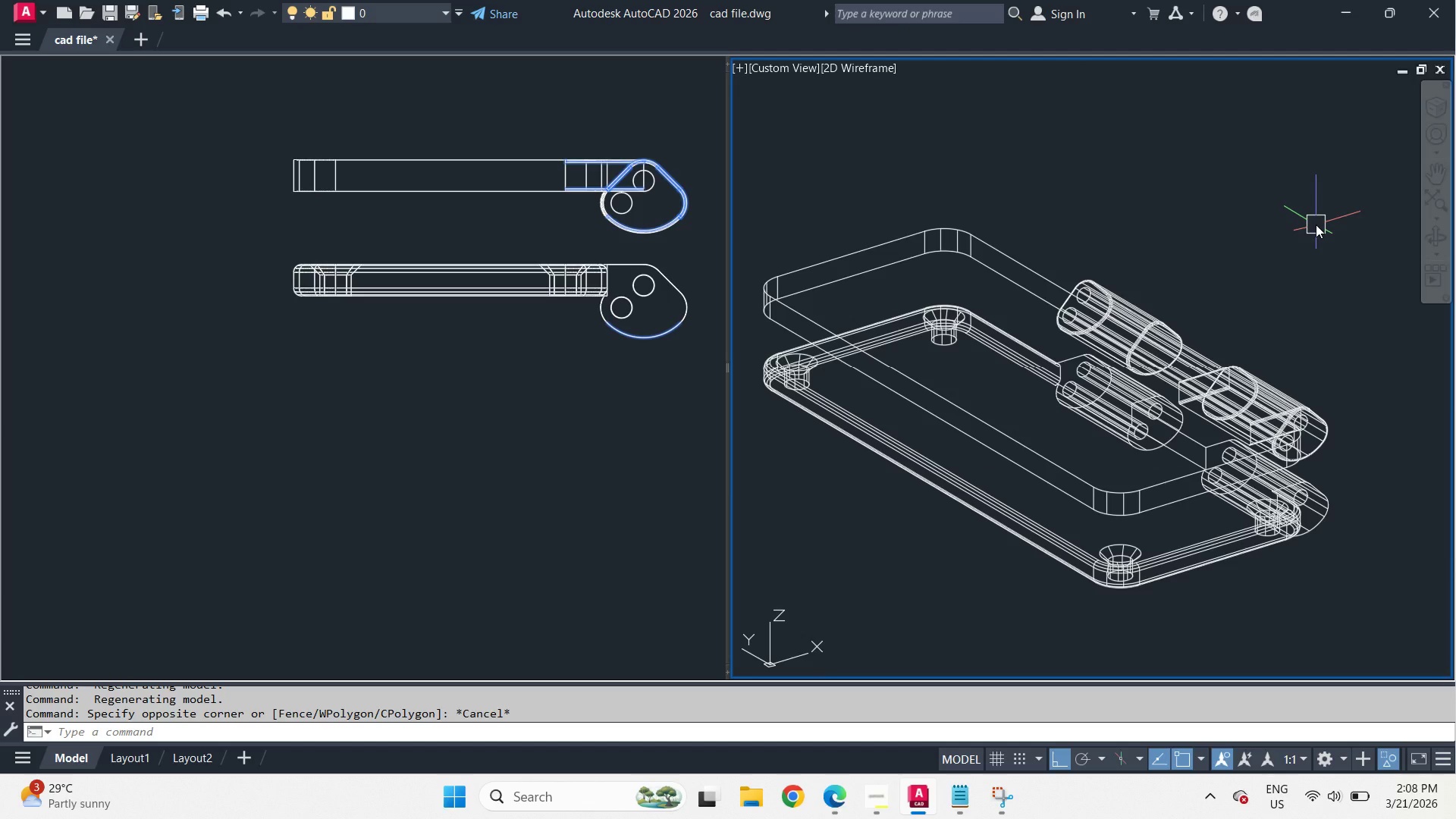 
wait(15.78)
 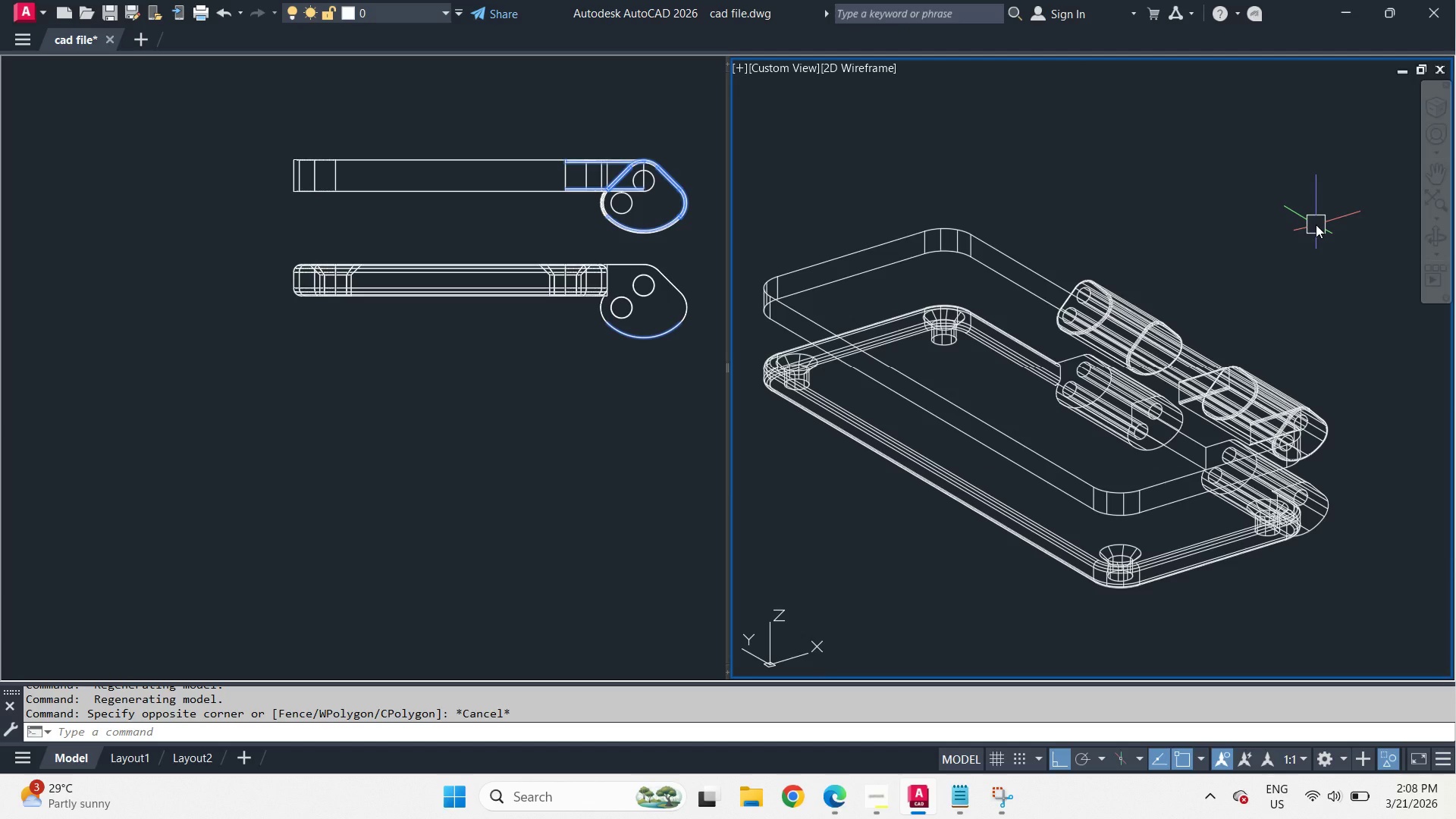 
type(fil)
 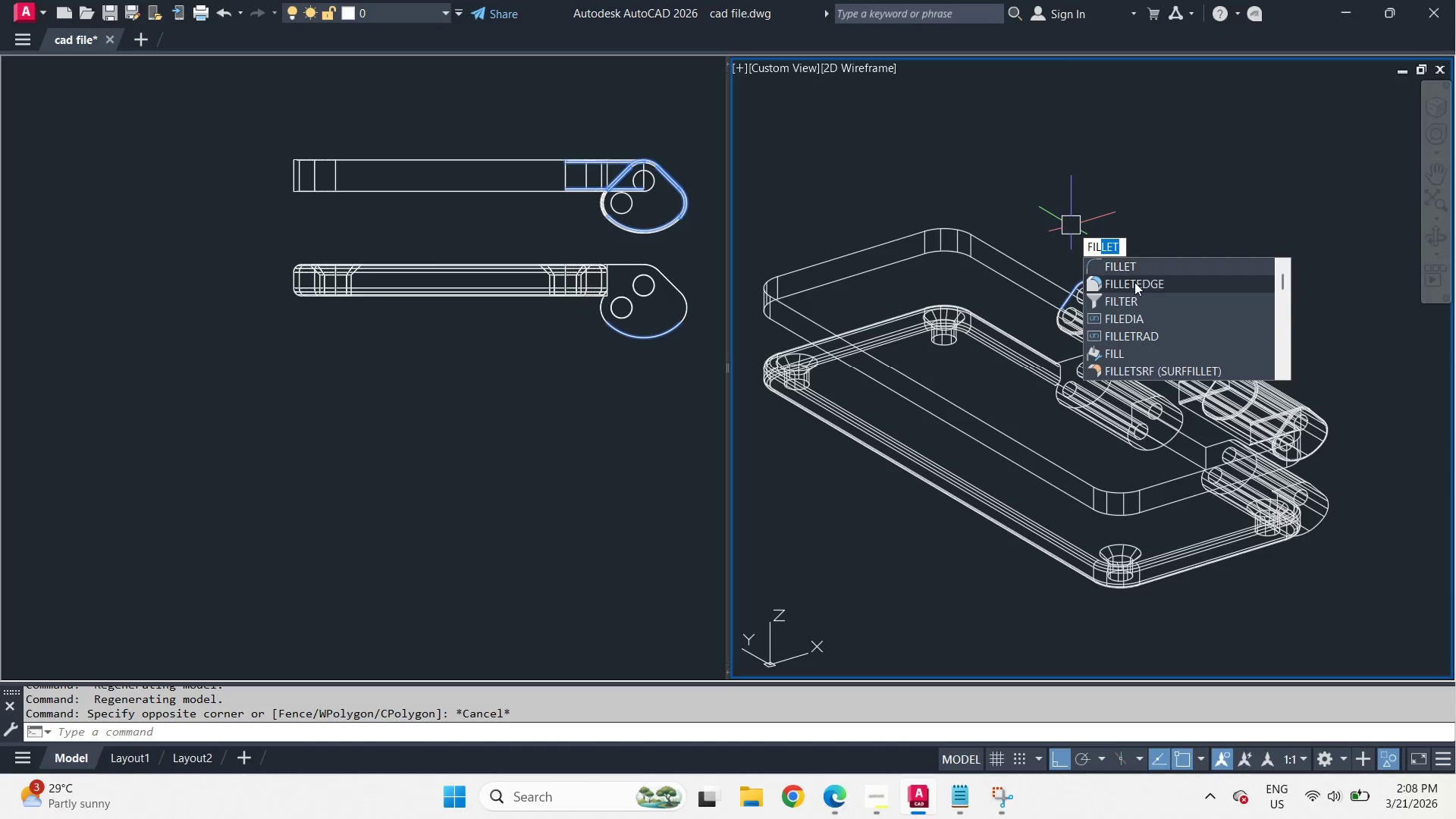 
left_click([1134, 284])
 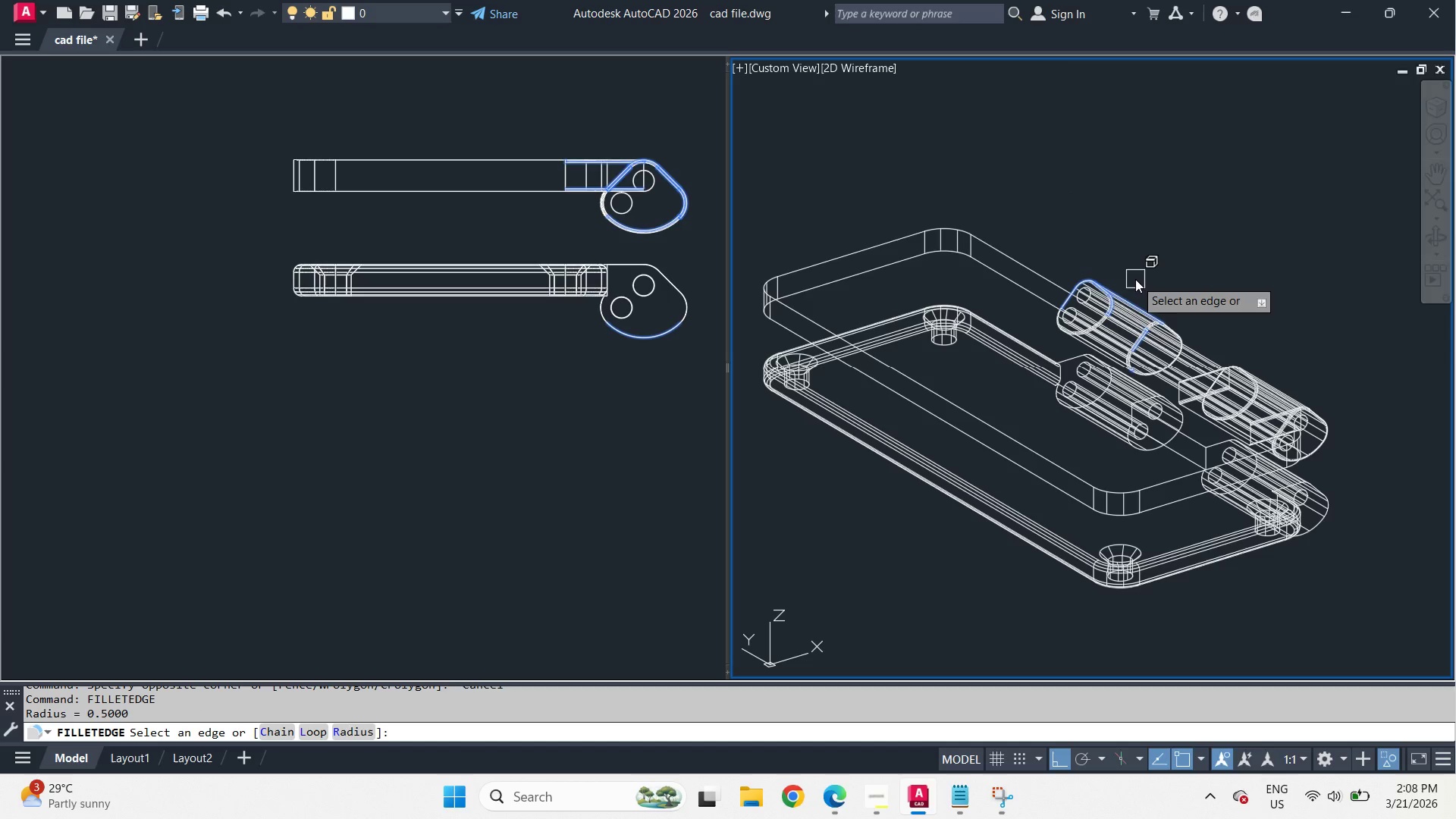 
key(R)
 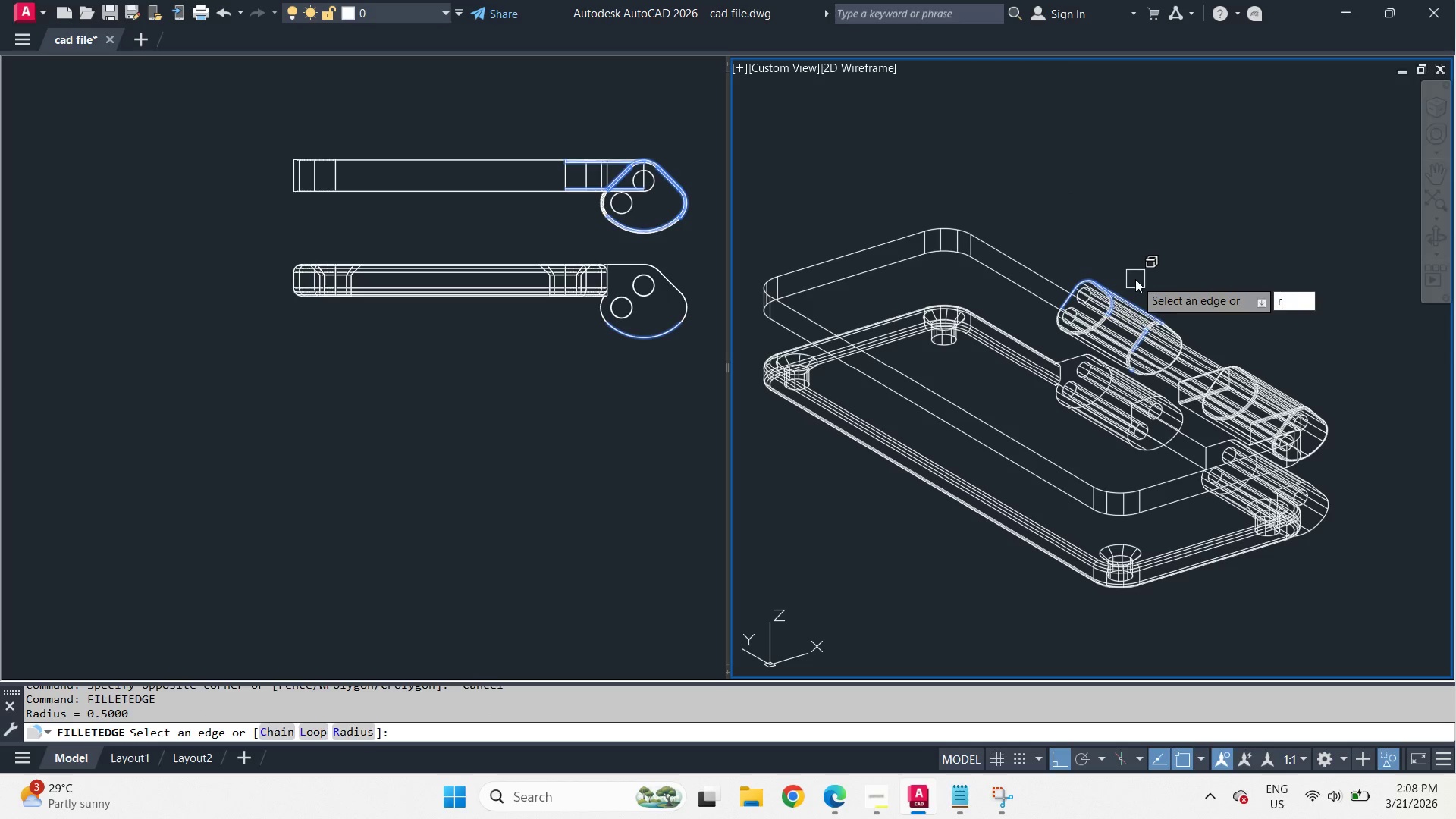 
key(Space)
 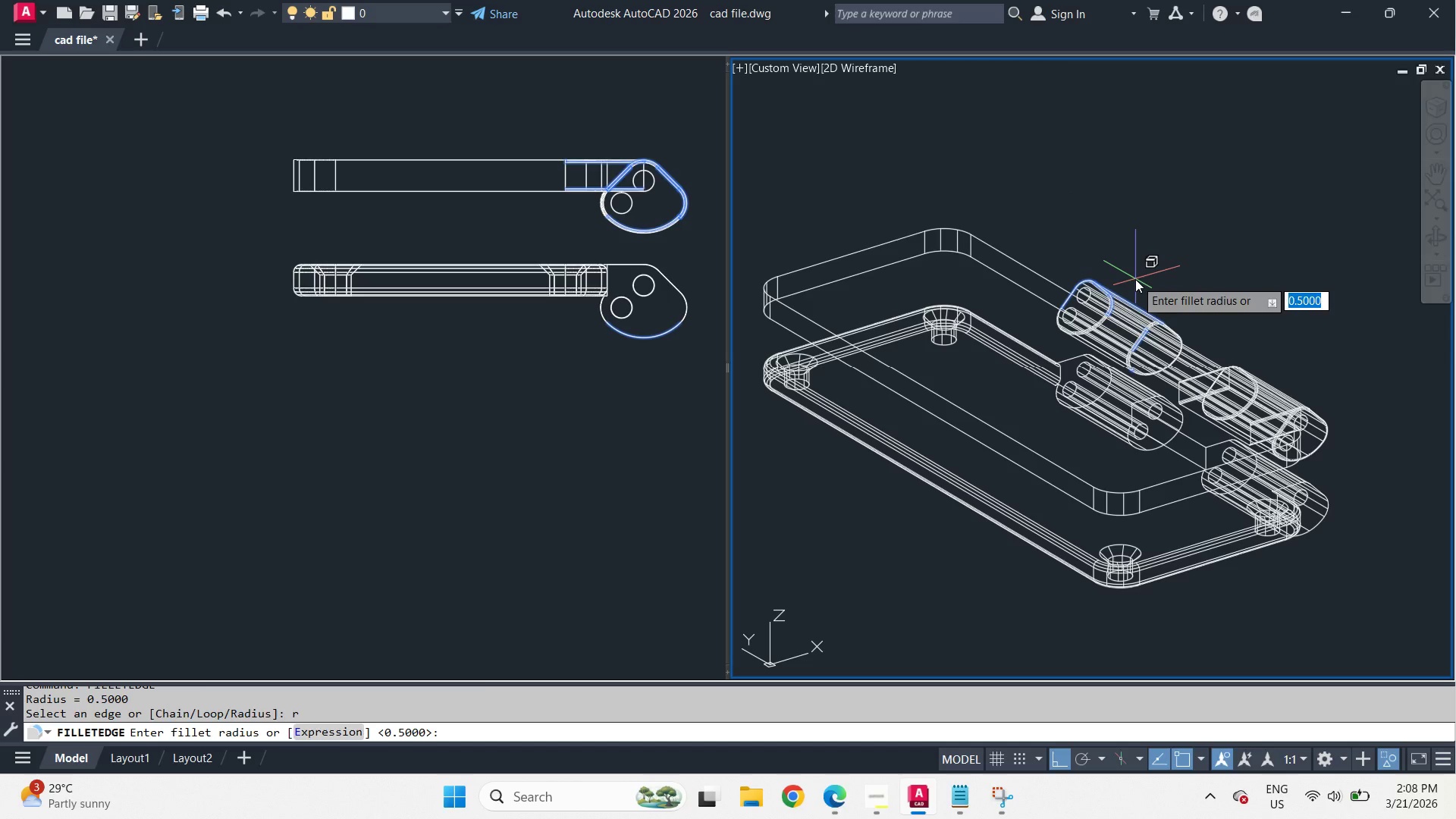 
key(Numpad1)
 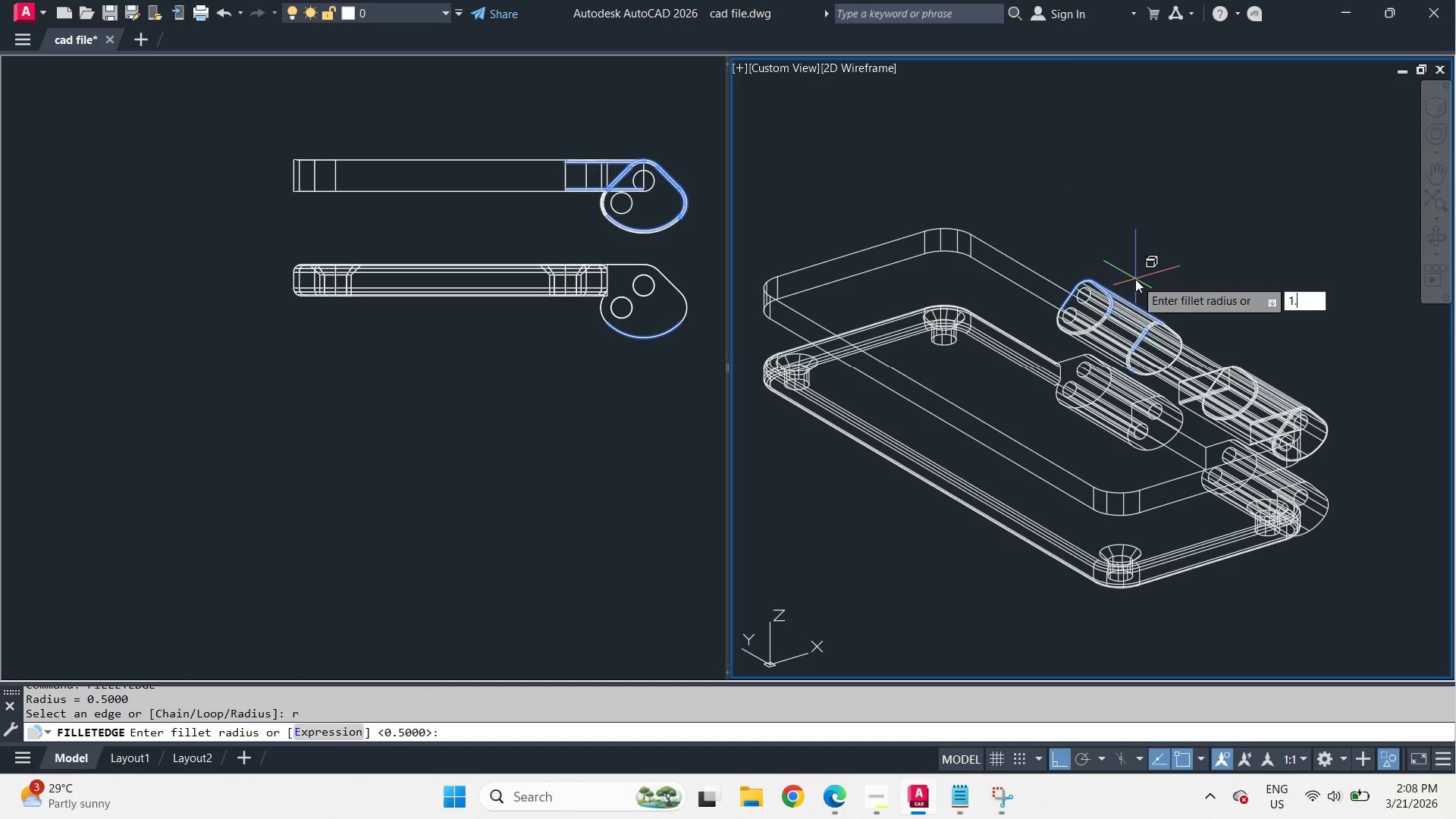 
key(NumpadDecimal)
 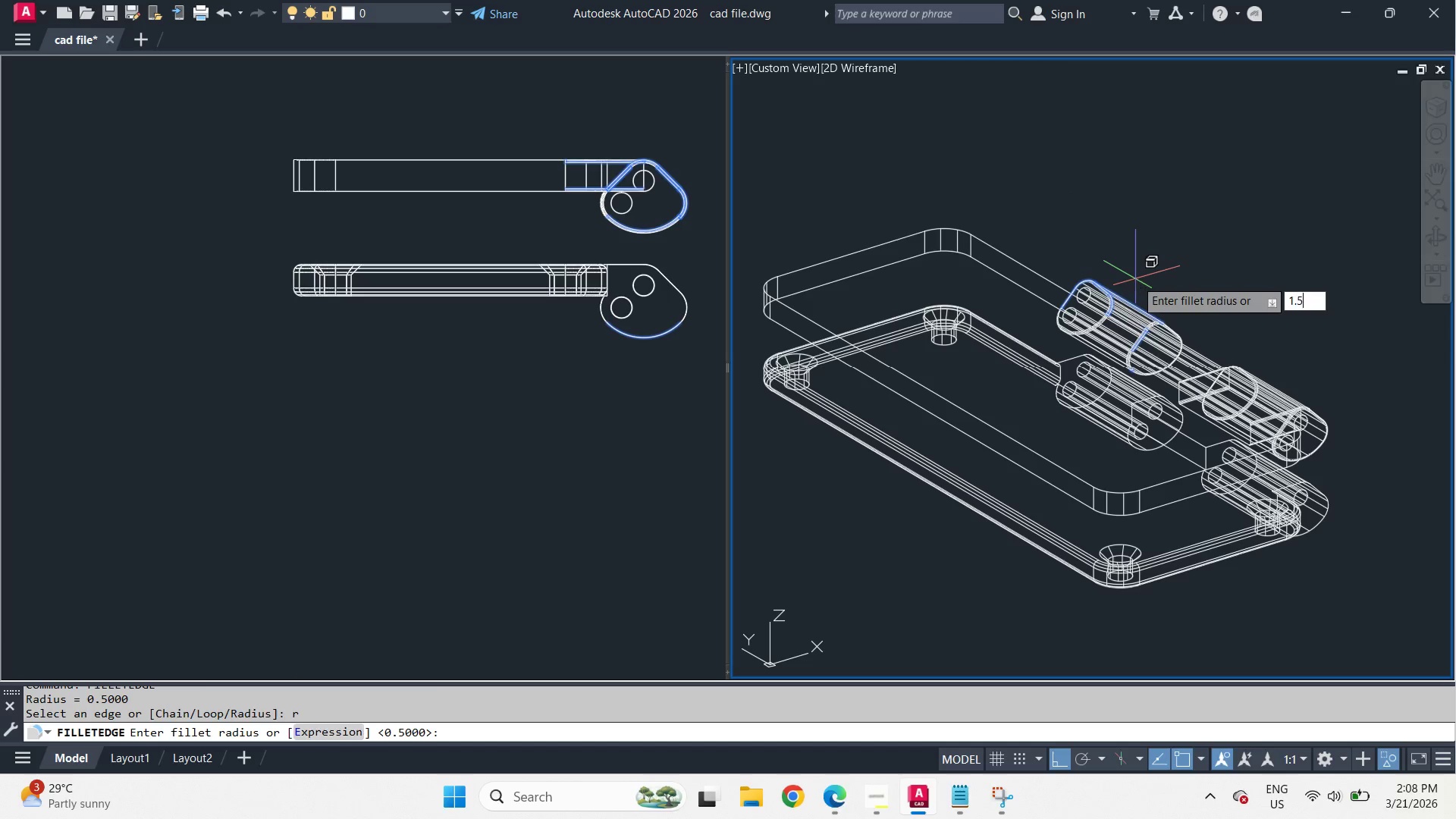 
key(Numpad5)
 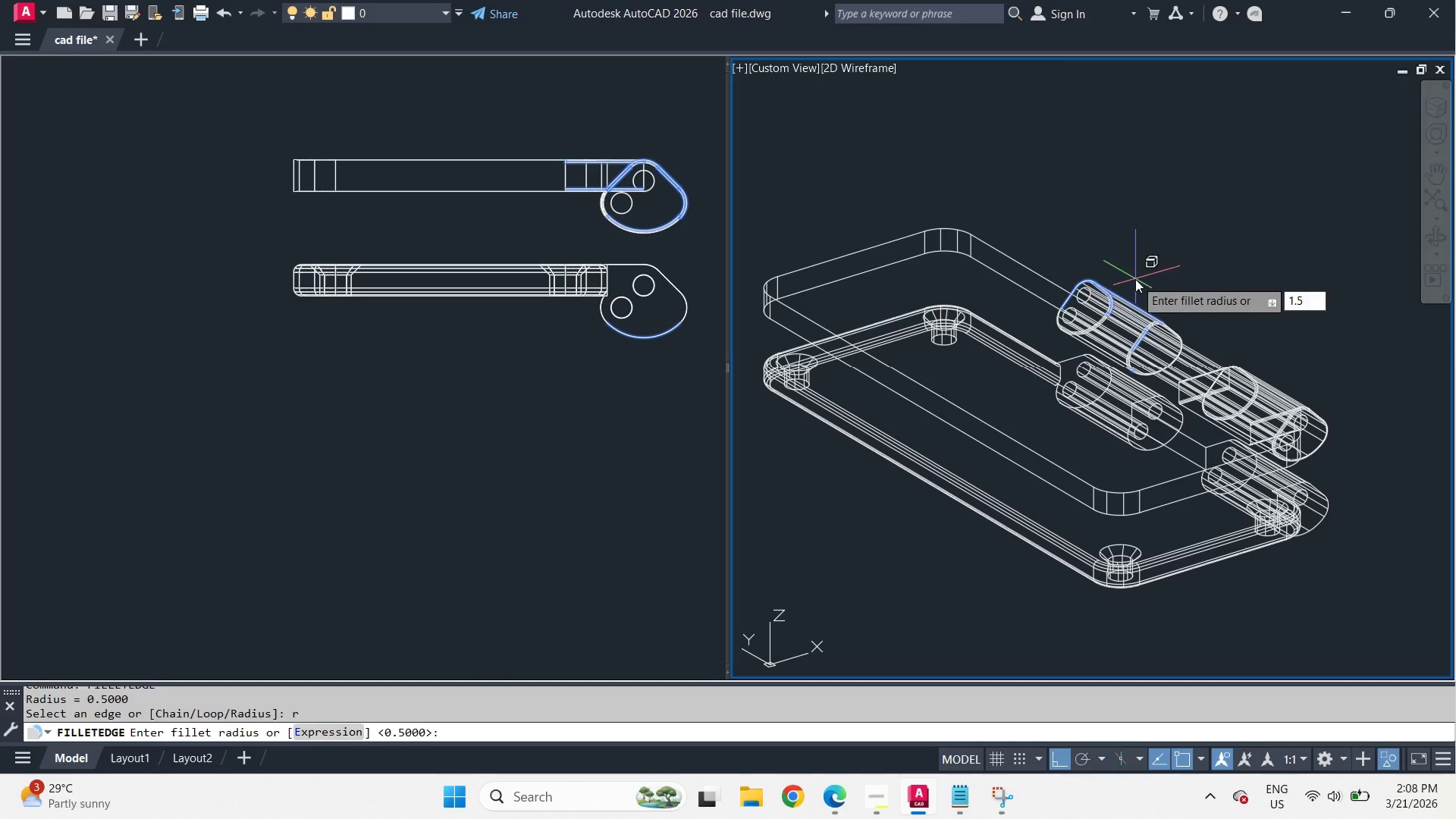 
key(NumpadEnter)
 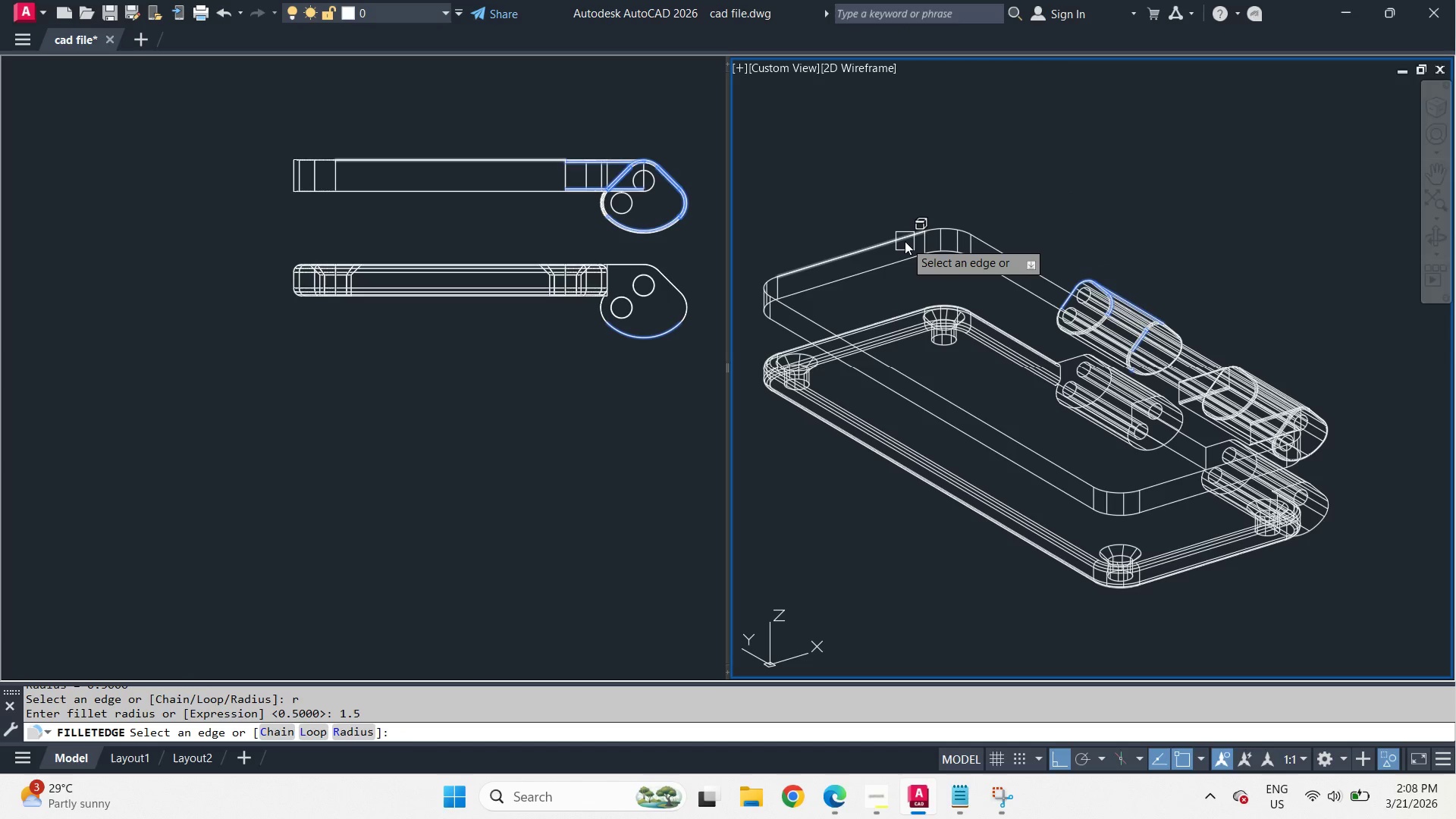 
left_click([905, 241])
 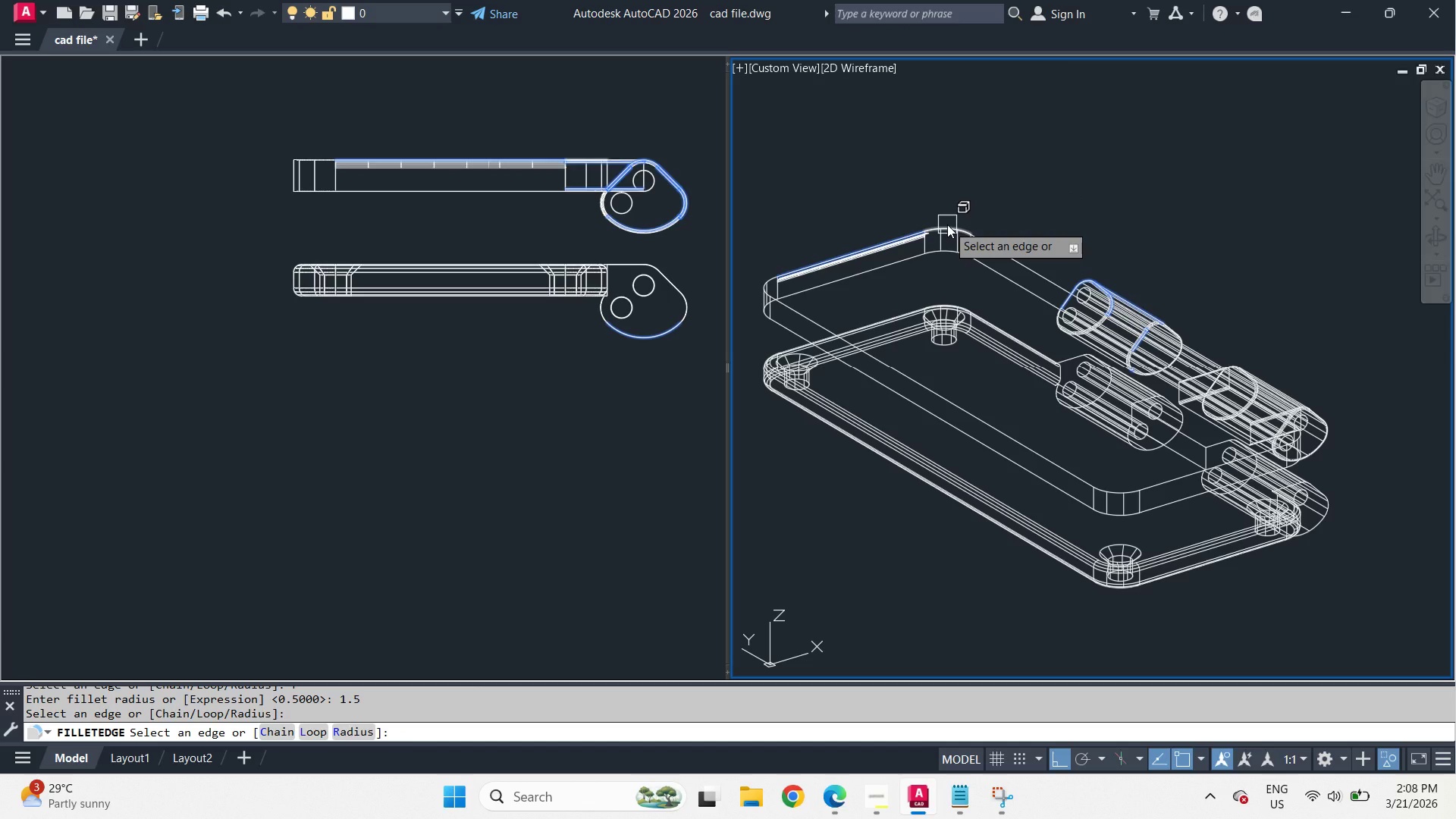 
left_click([947, 224])
 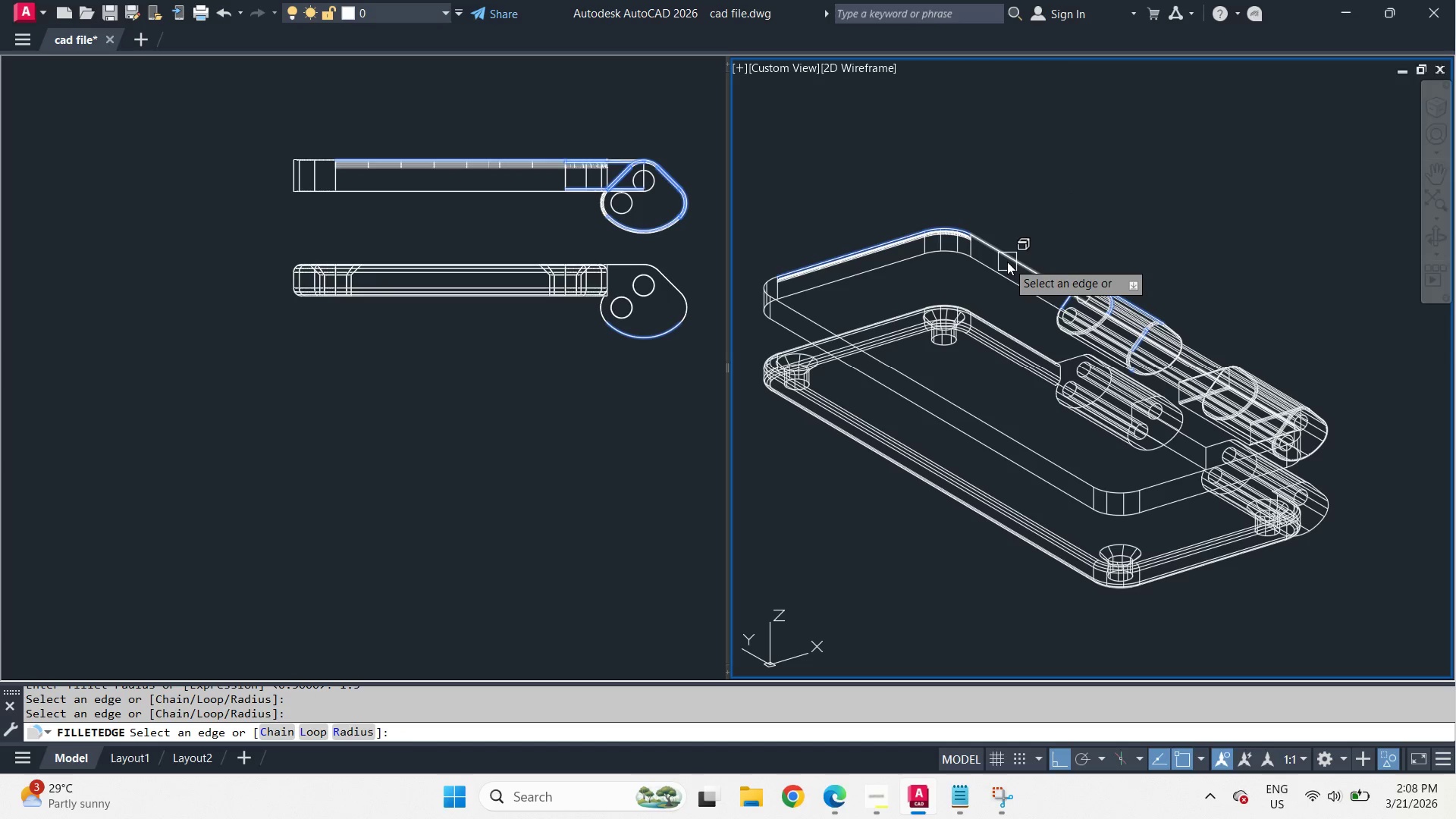 
left_click([1008, 259])
 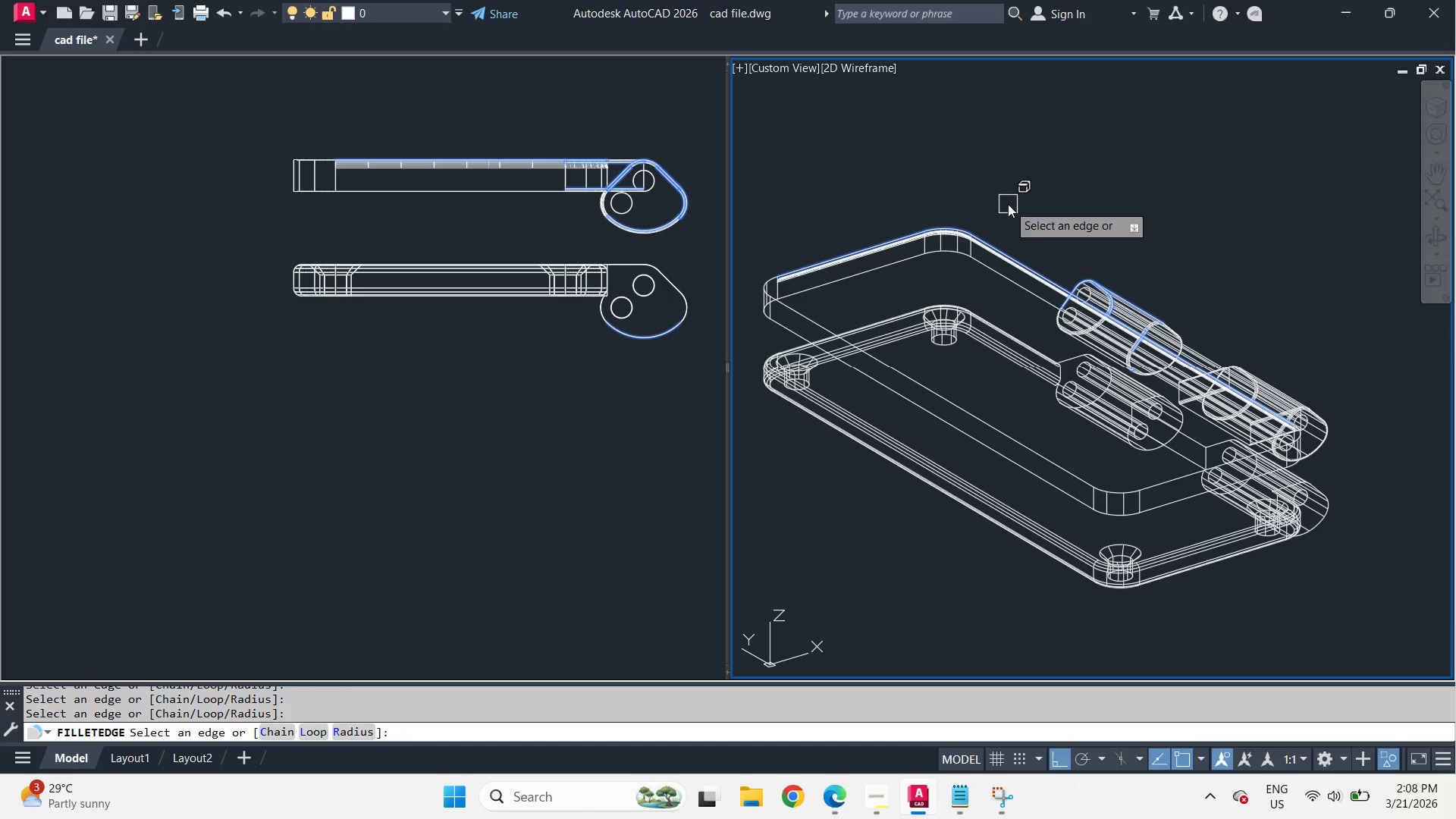 
key(Escape)
 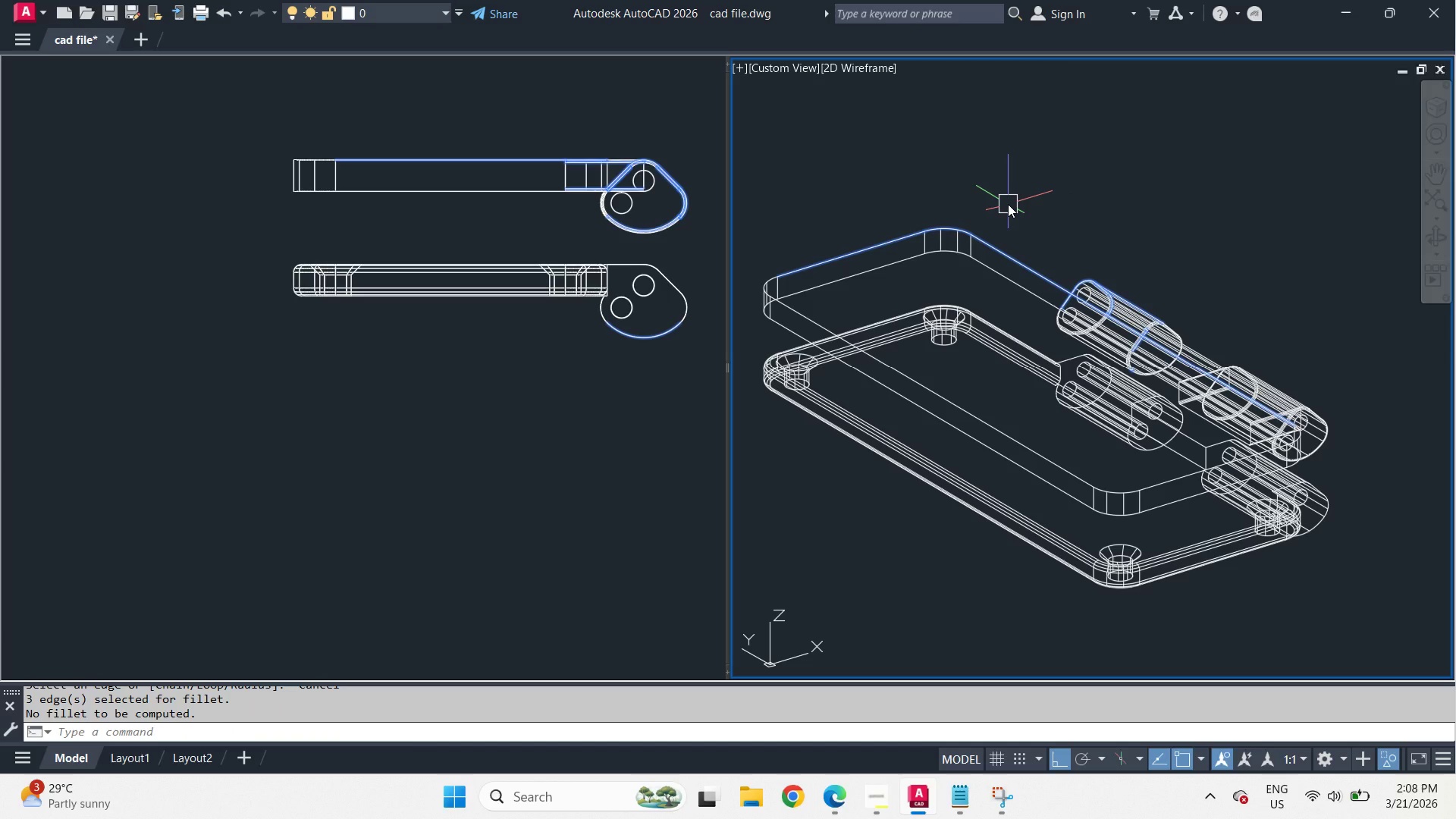 
key(F)
 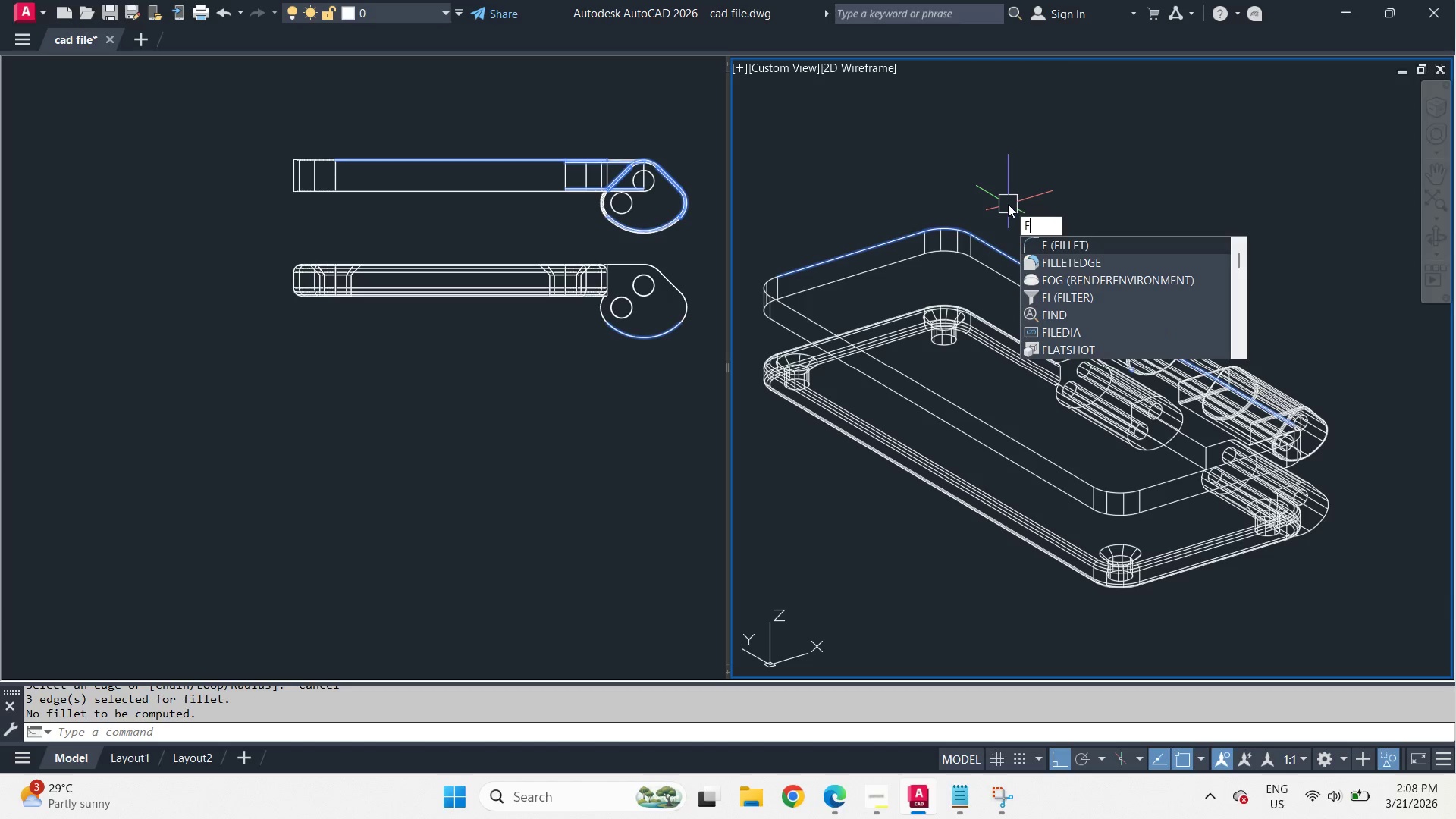 
key(Escape)
 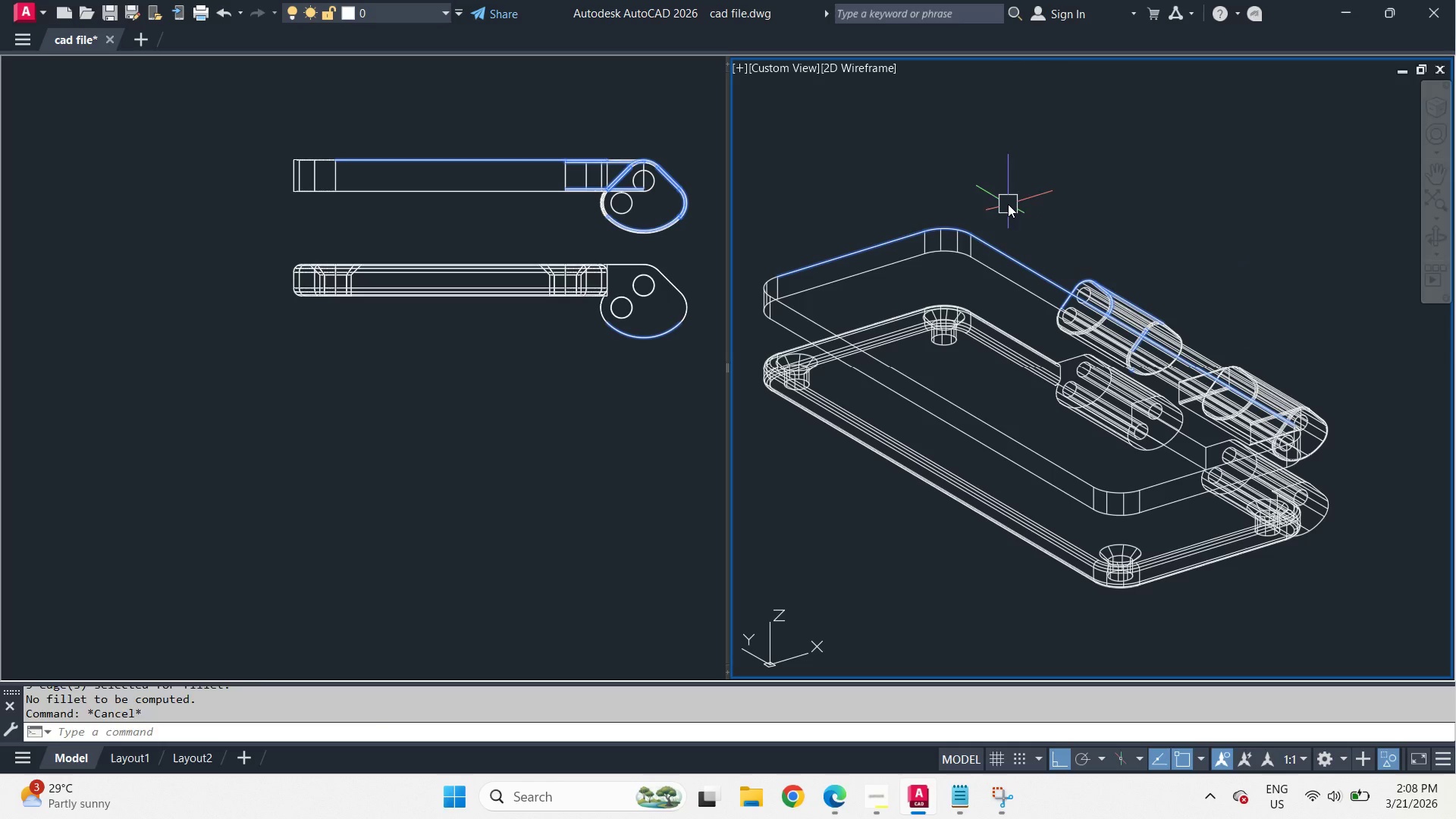 
key(Space)
 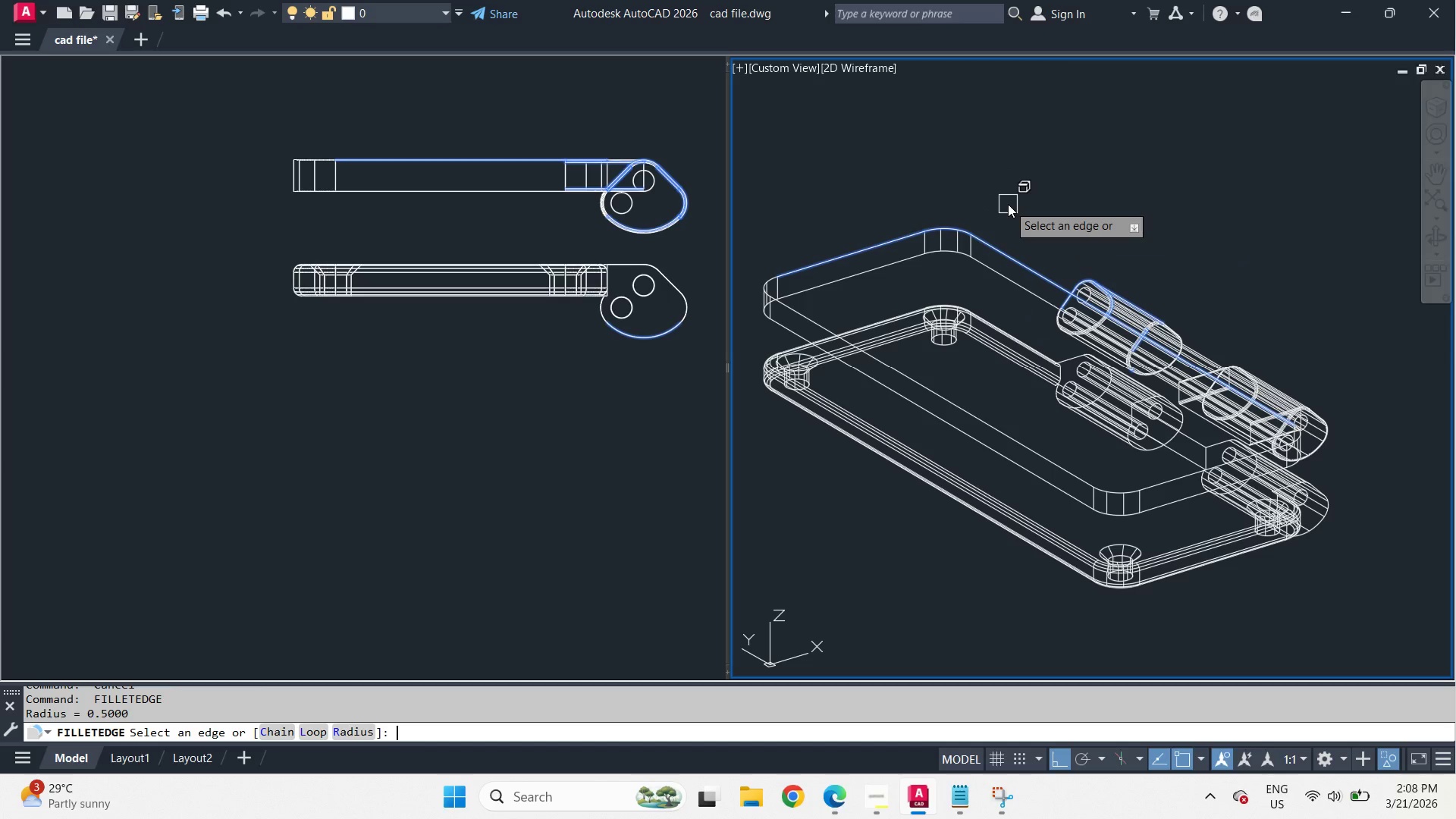 
key(R)
 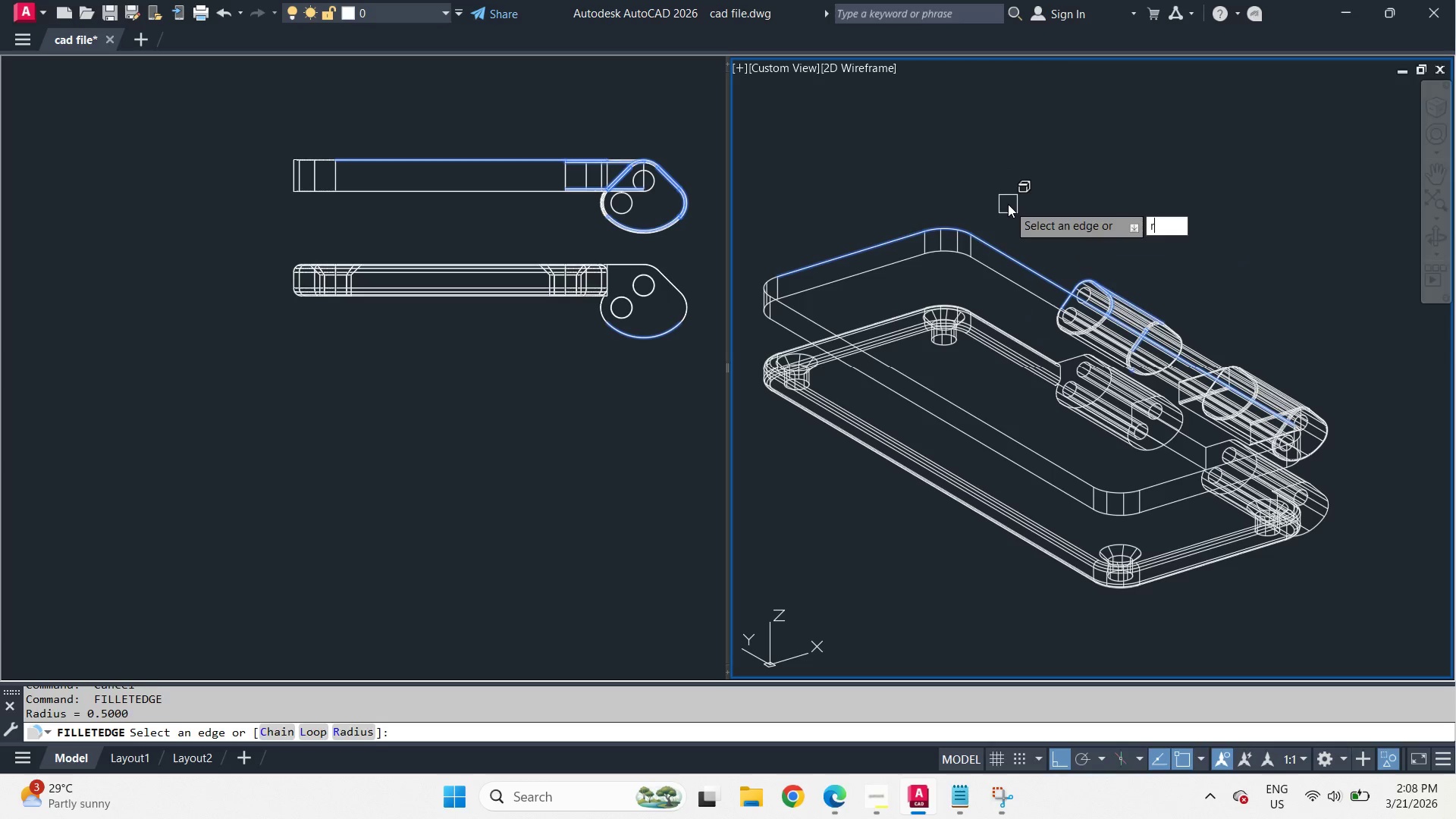 
key(Space)
 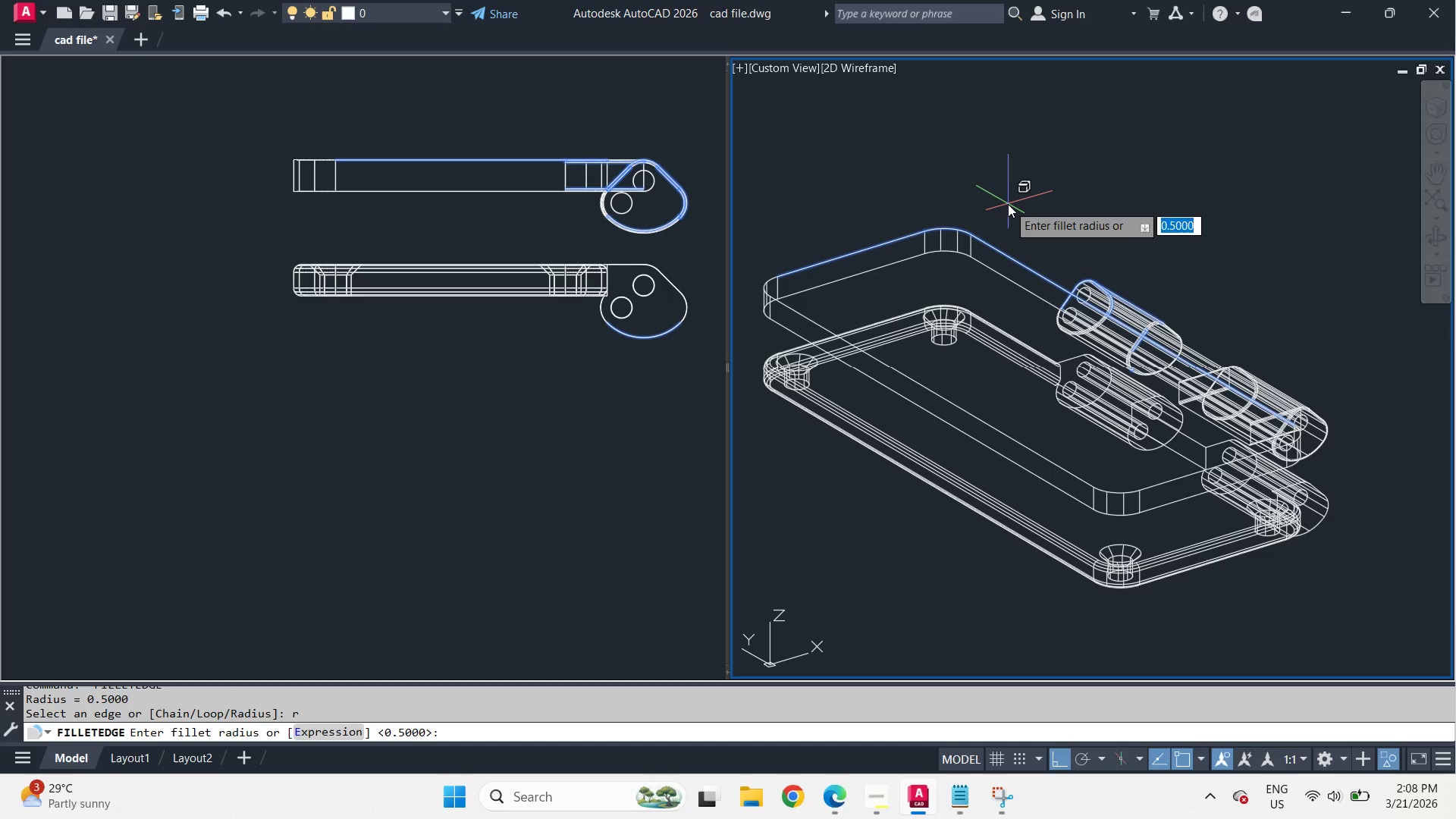 
key(Numpad1)
 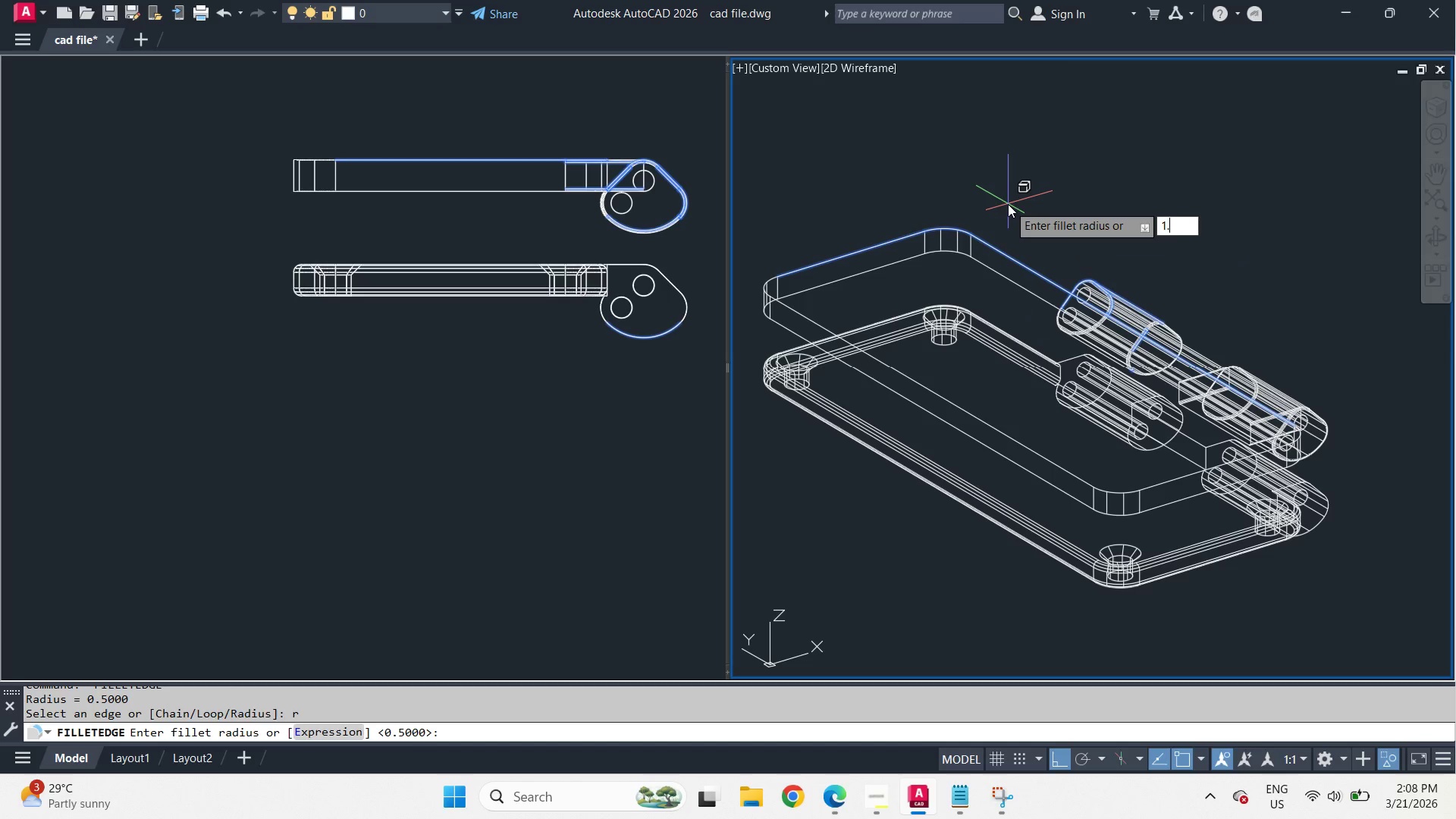 
key(NumpadDecimal)
 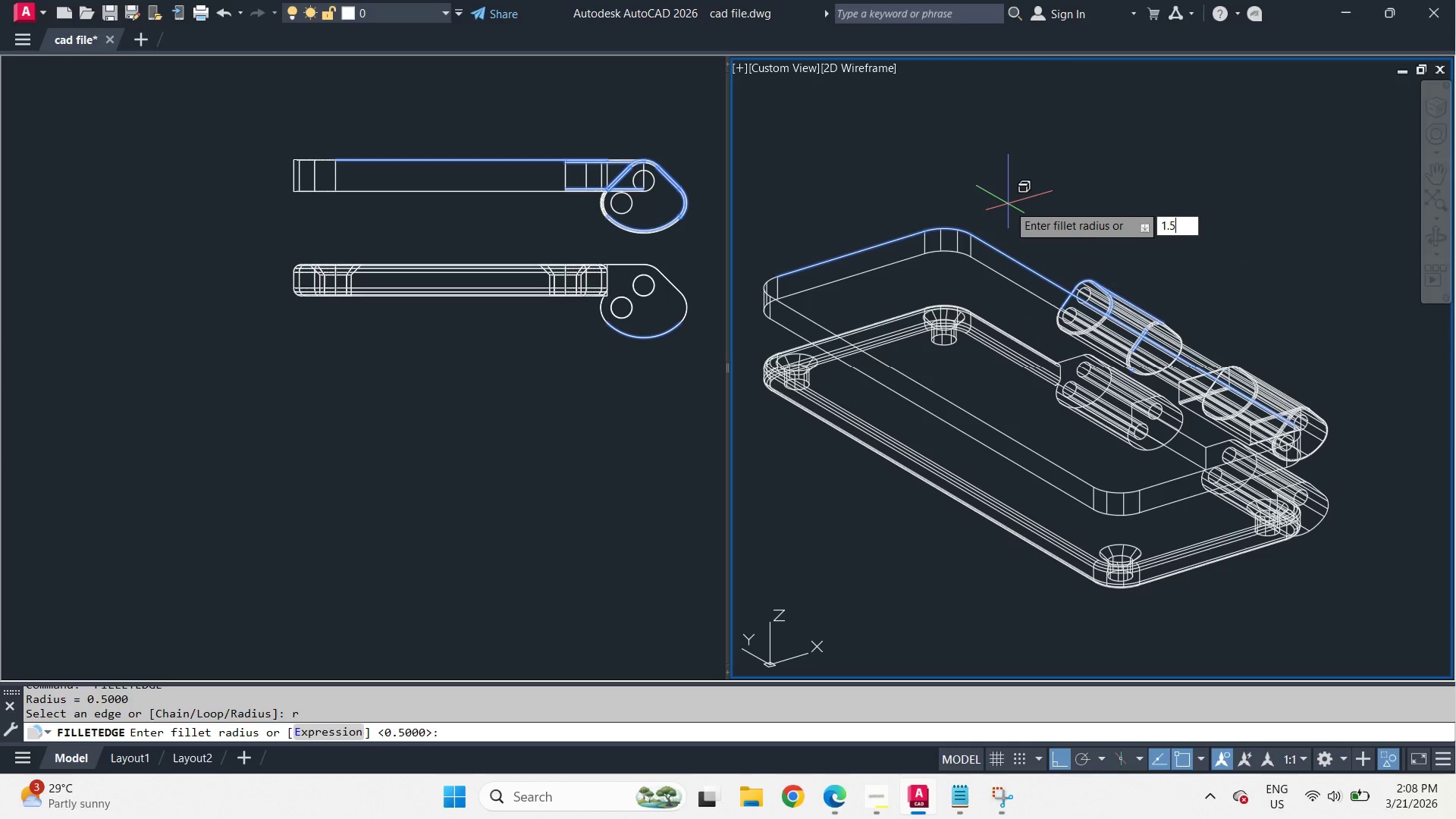 
key(Numpad5)
 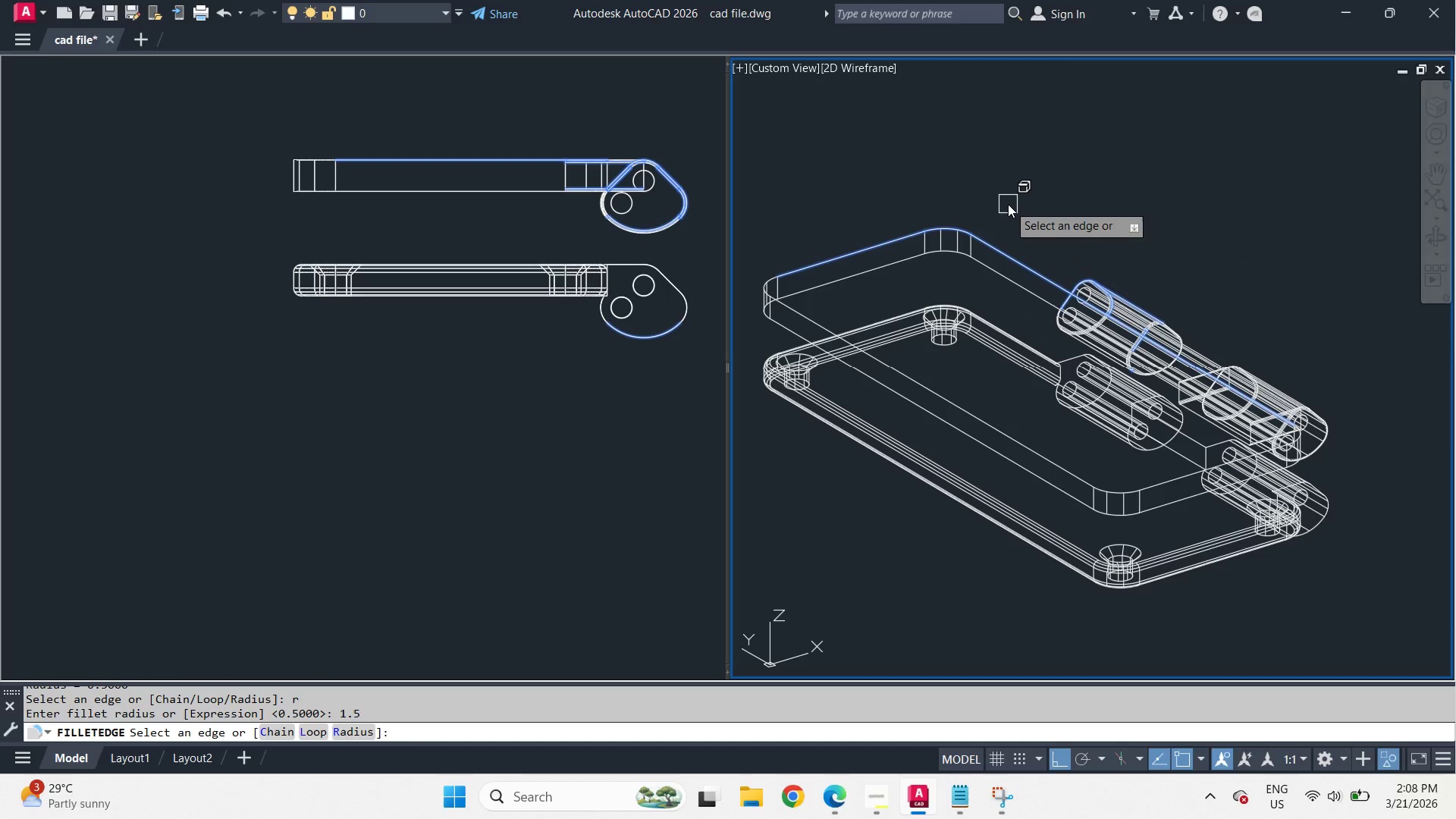 
key(NumpadEnter)
 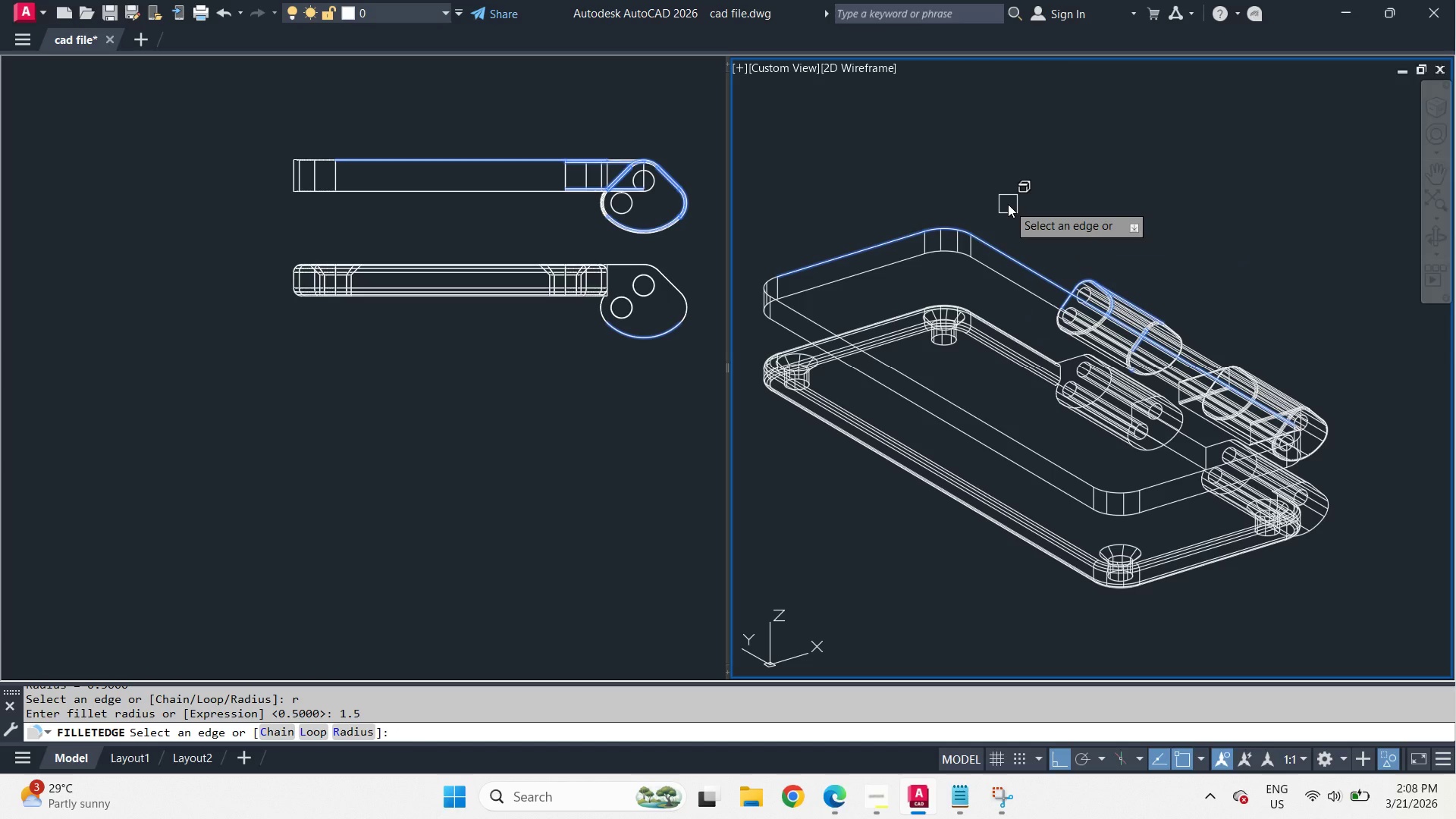 
key(C)
 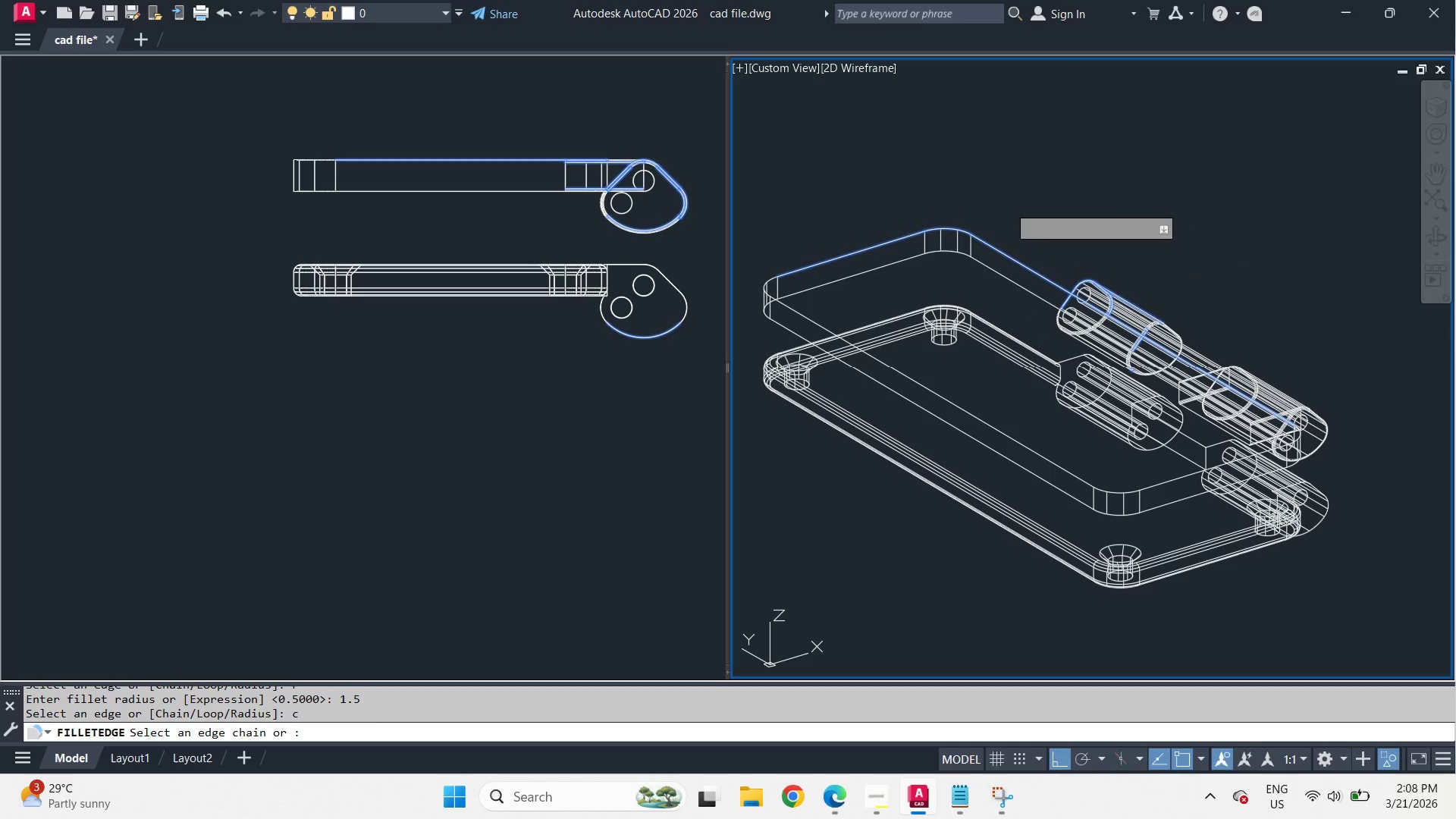 
key(Space)
 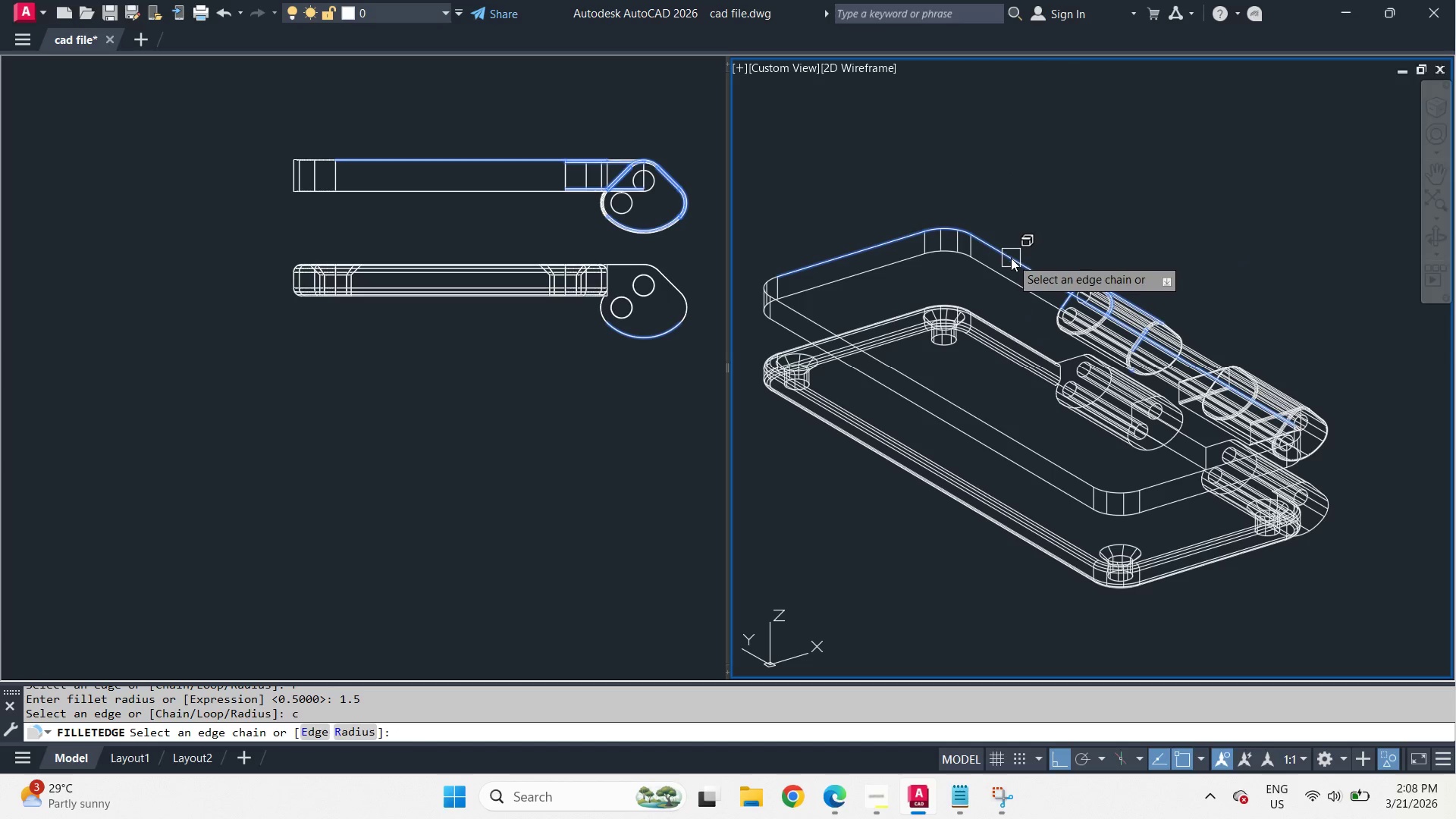 
left_click([1011, 258])
 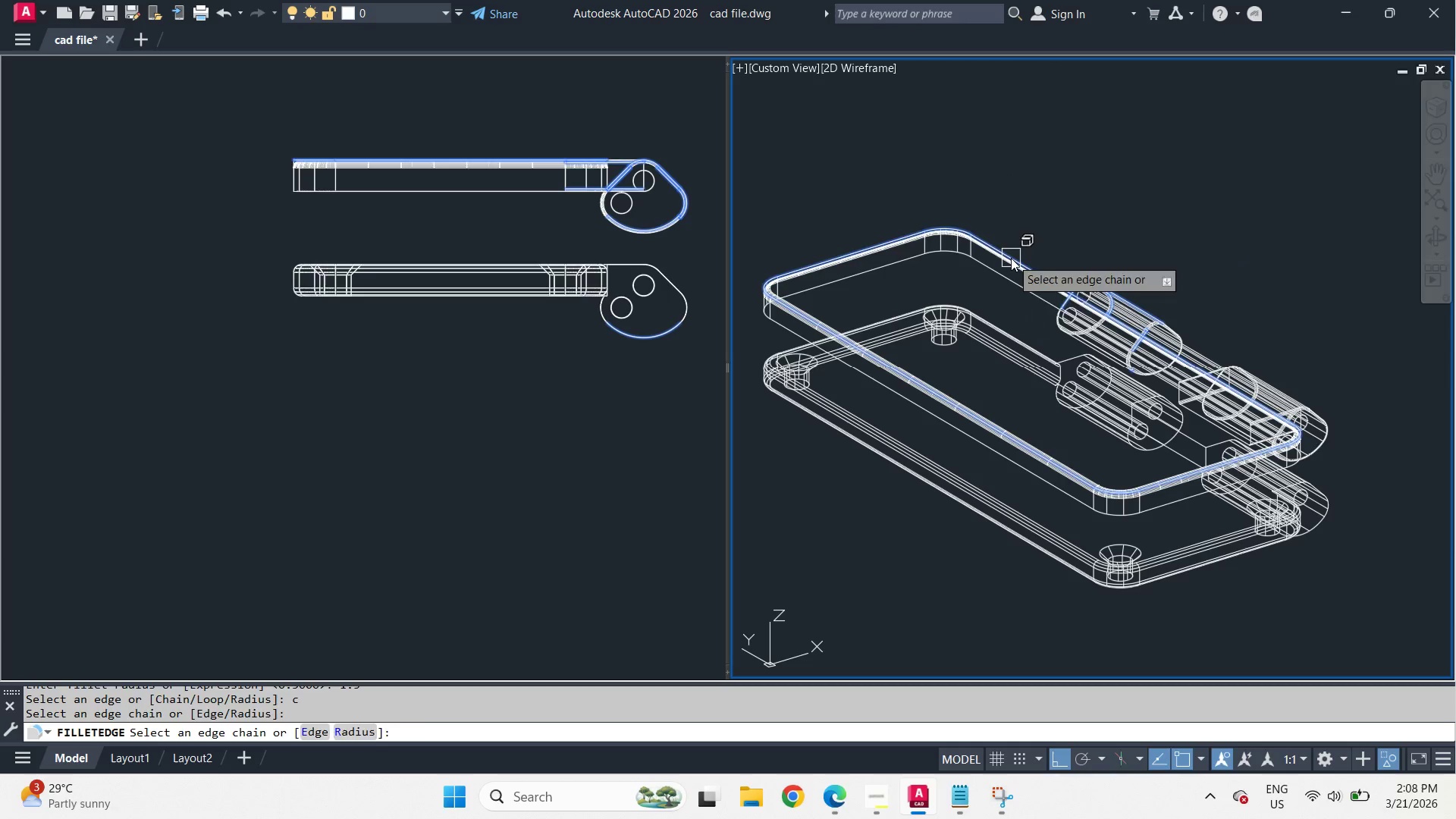 
key(Space)
 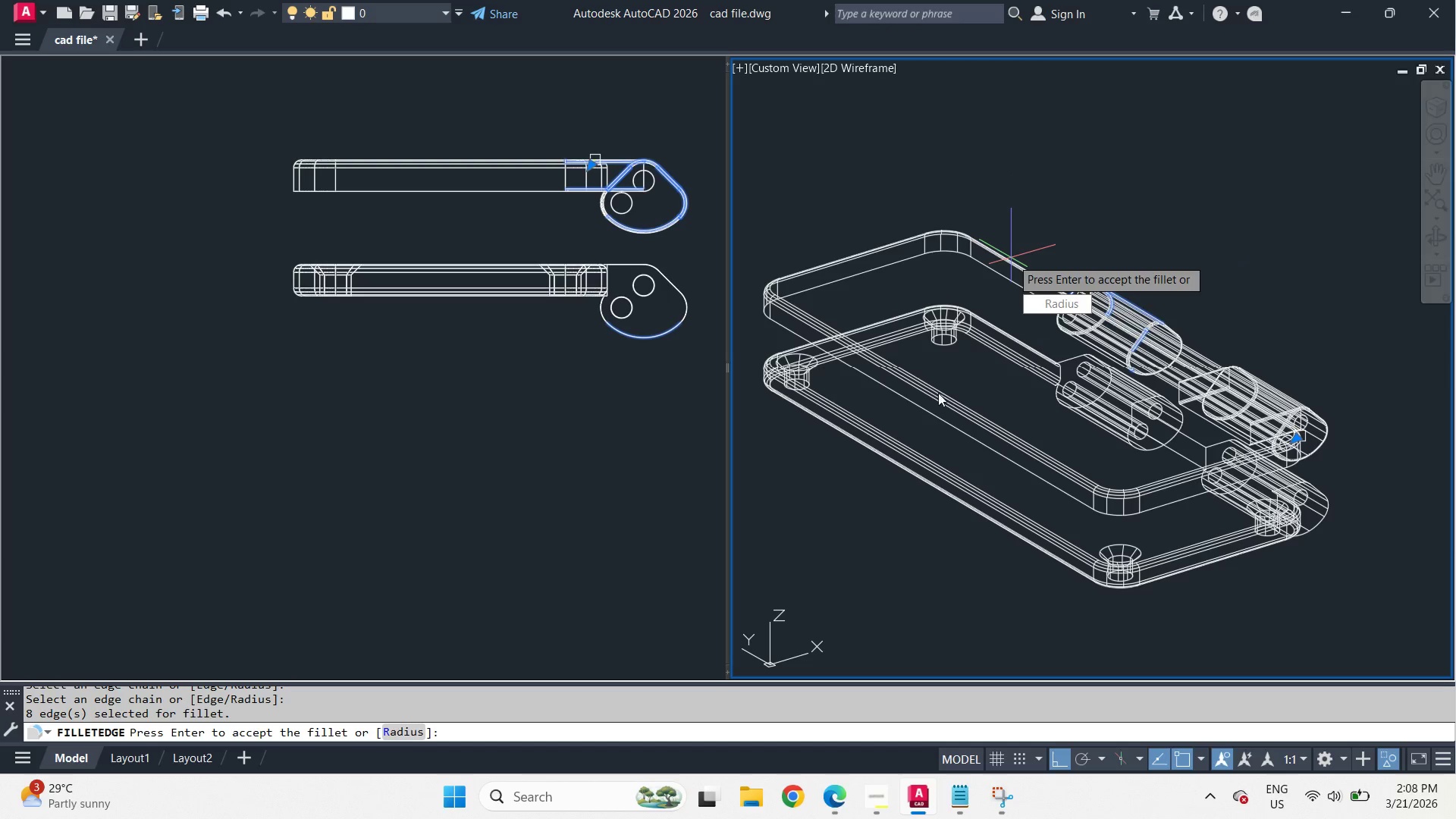 
key(Space)
 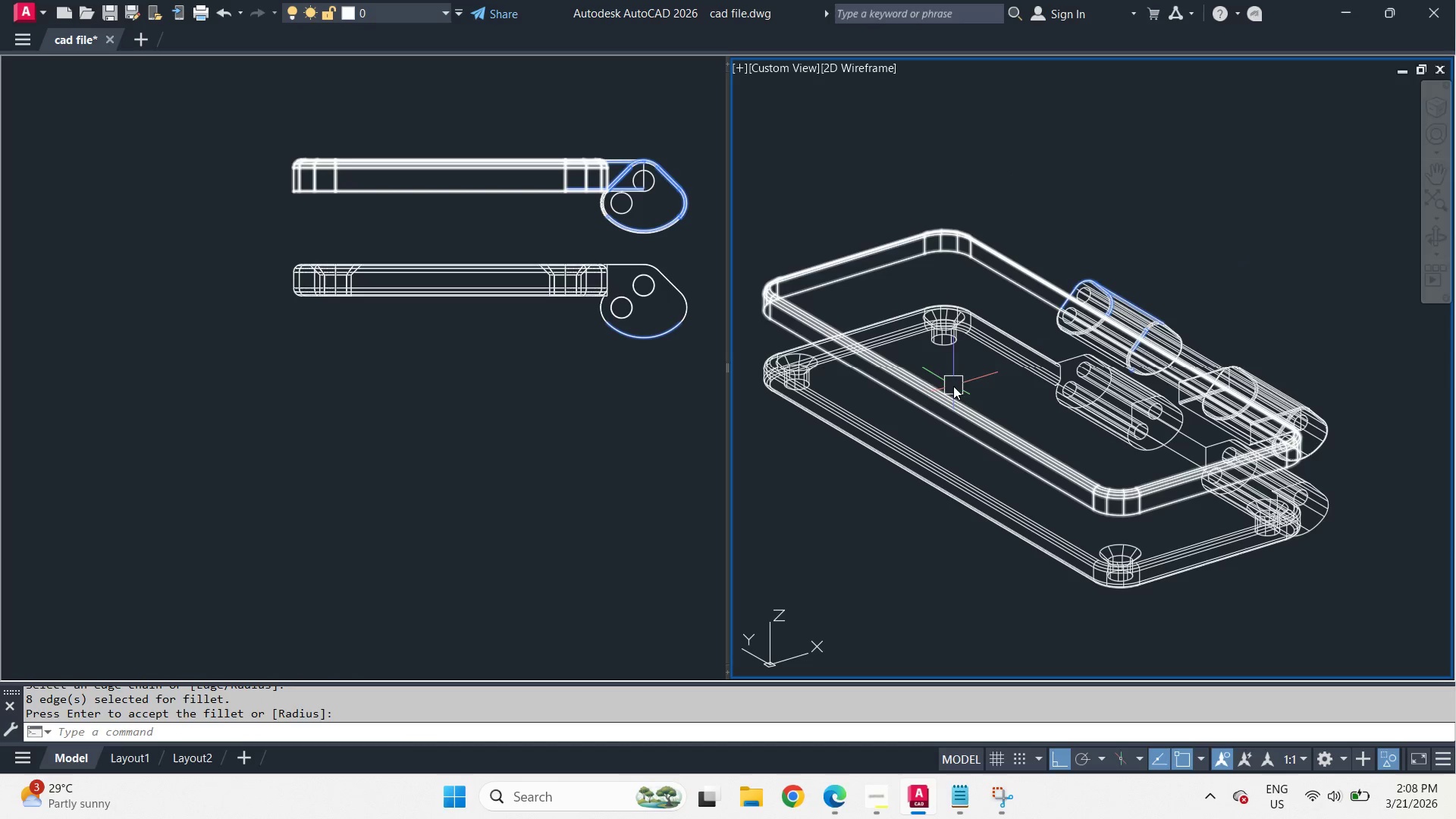 
key(Space)
 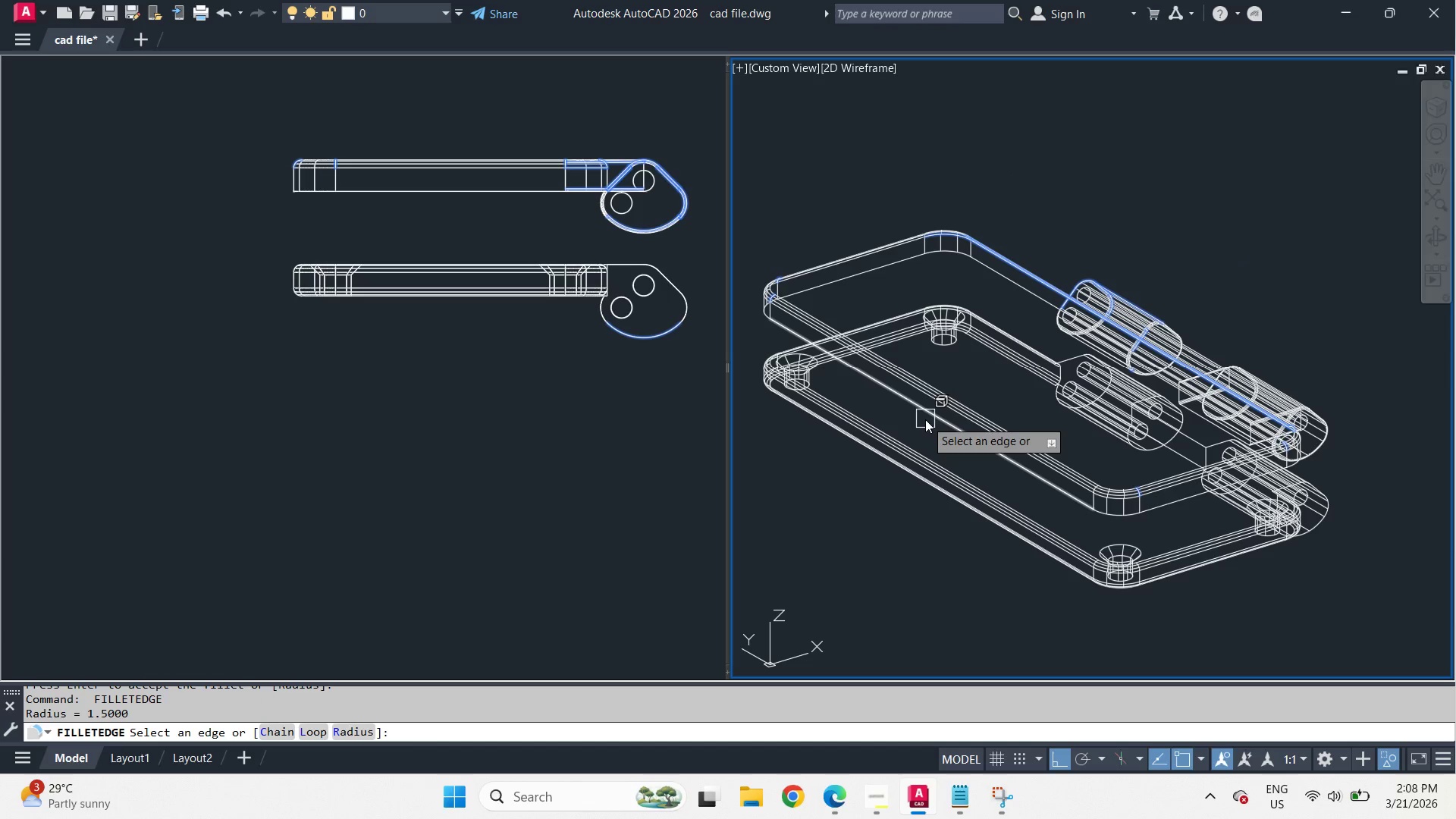 
left_click([925, 419])
 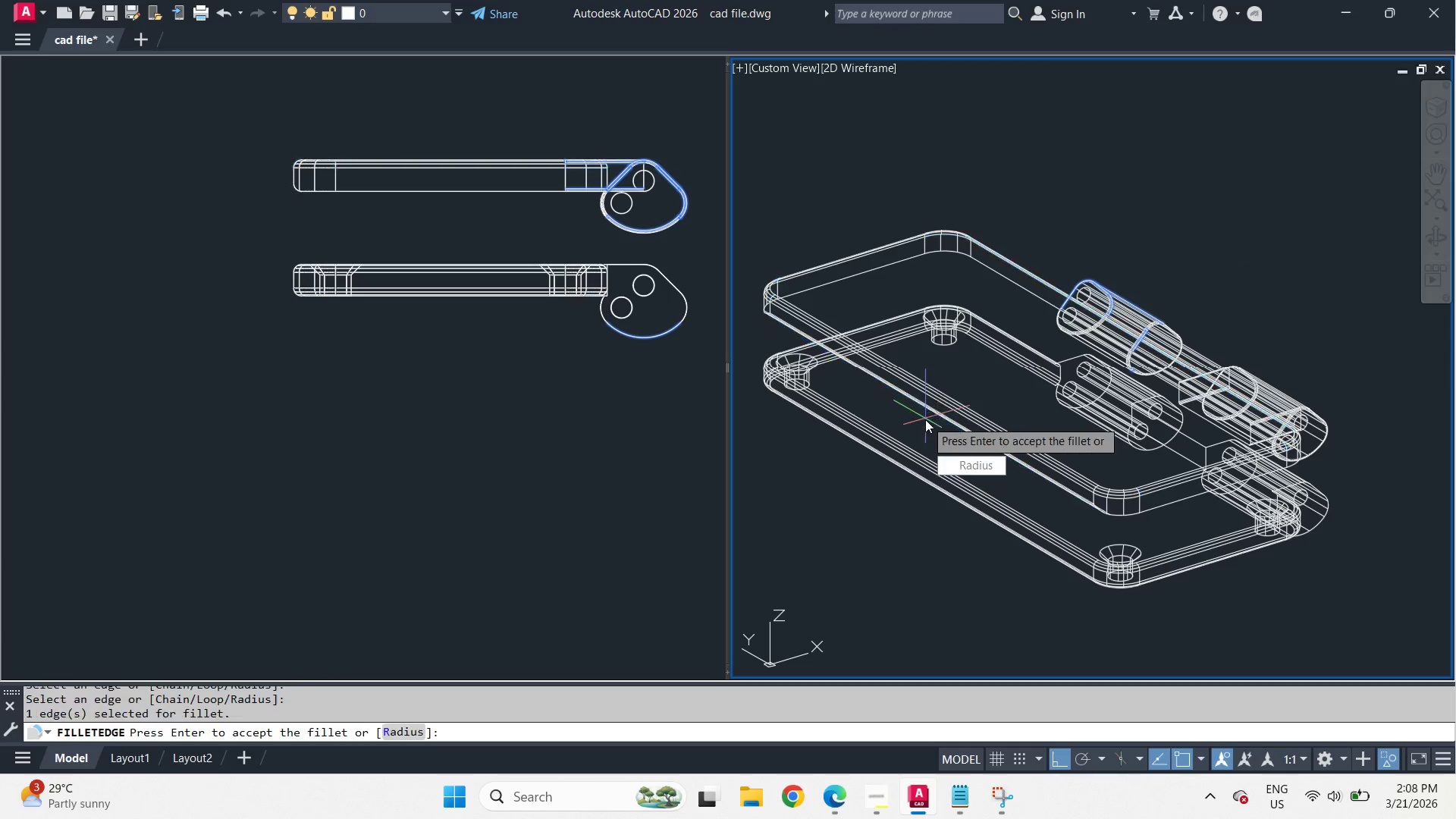 
key(Space)
 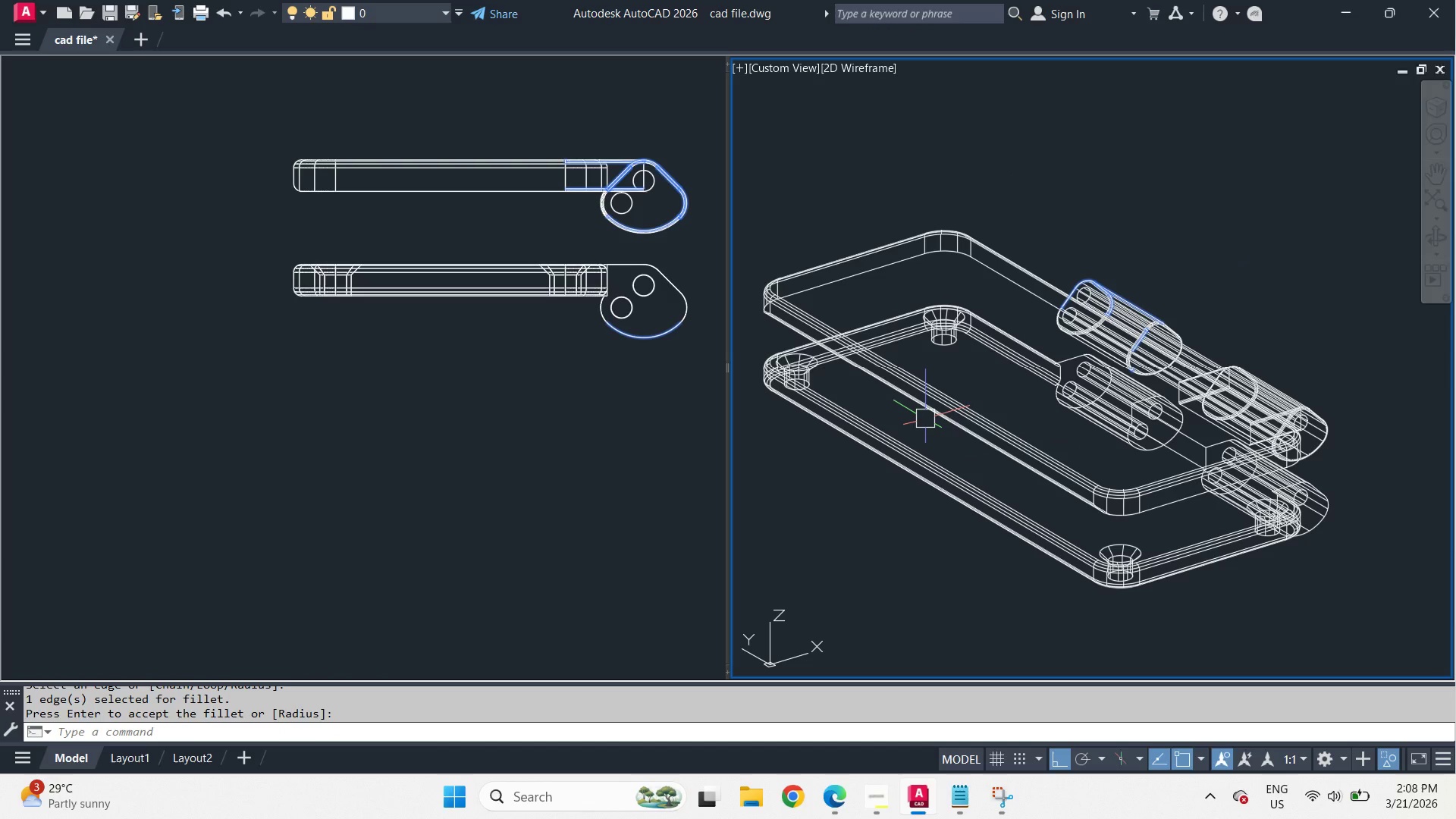 
key(Space)
 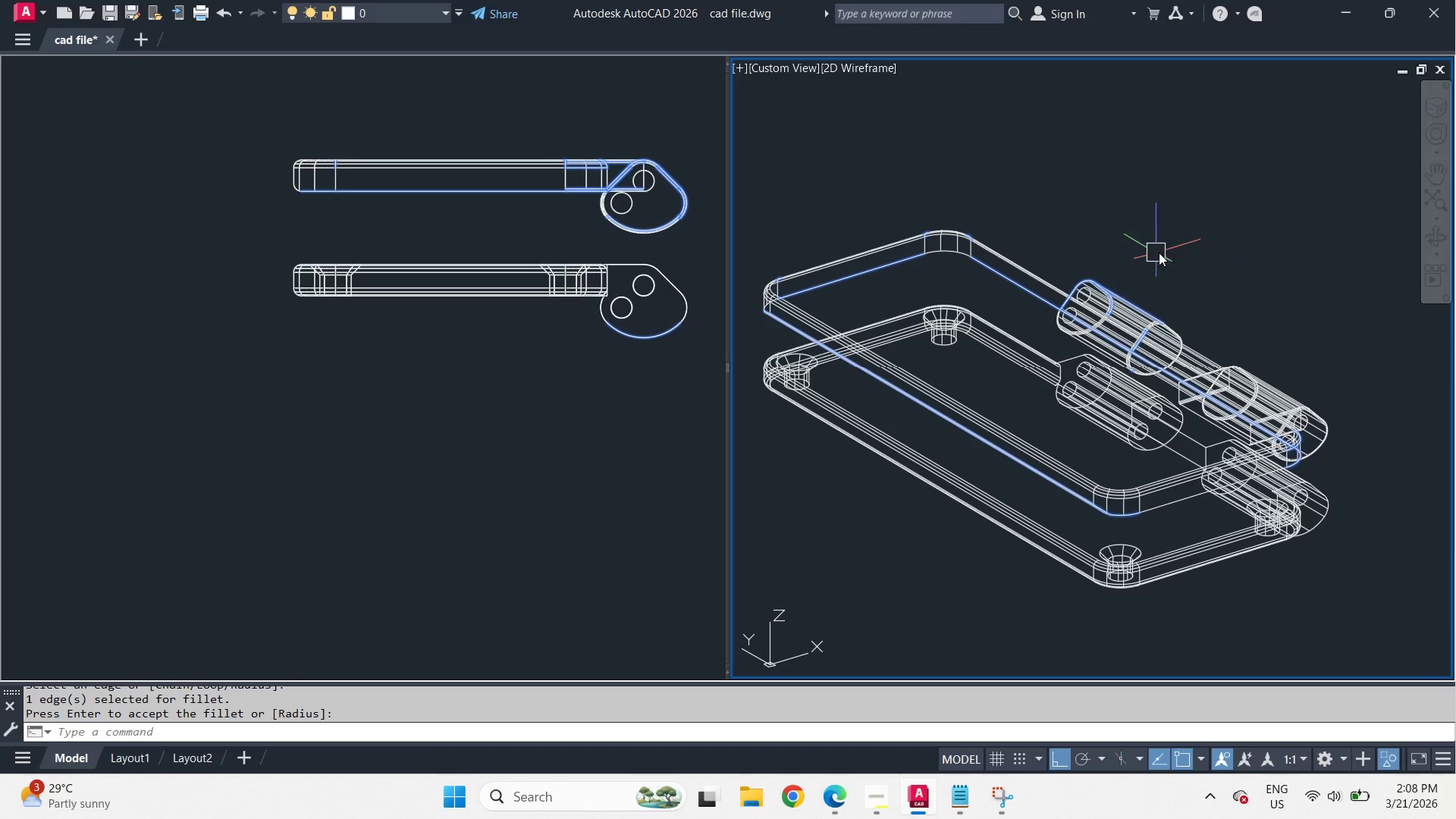 
hold_key(key=ShiftLeft, duration=4.66)
 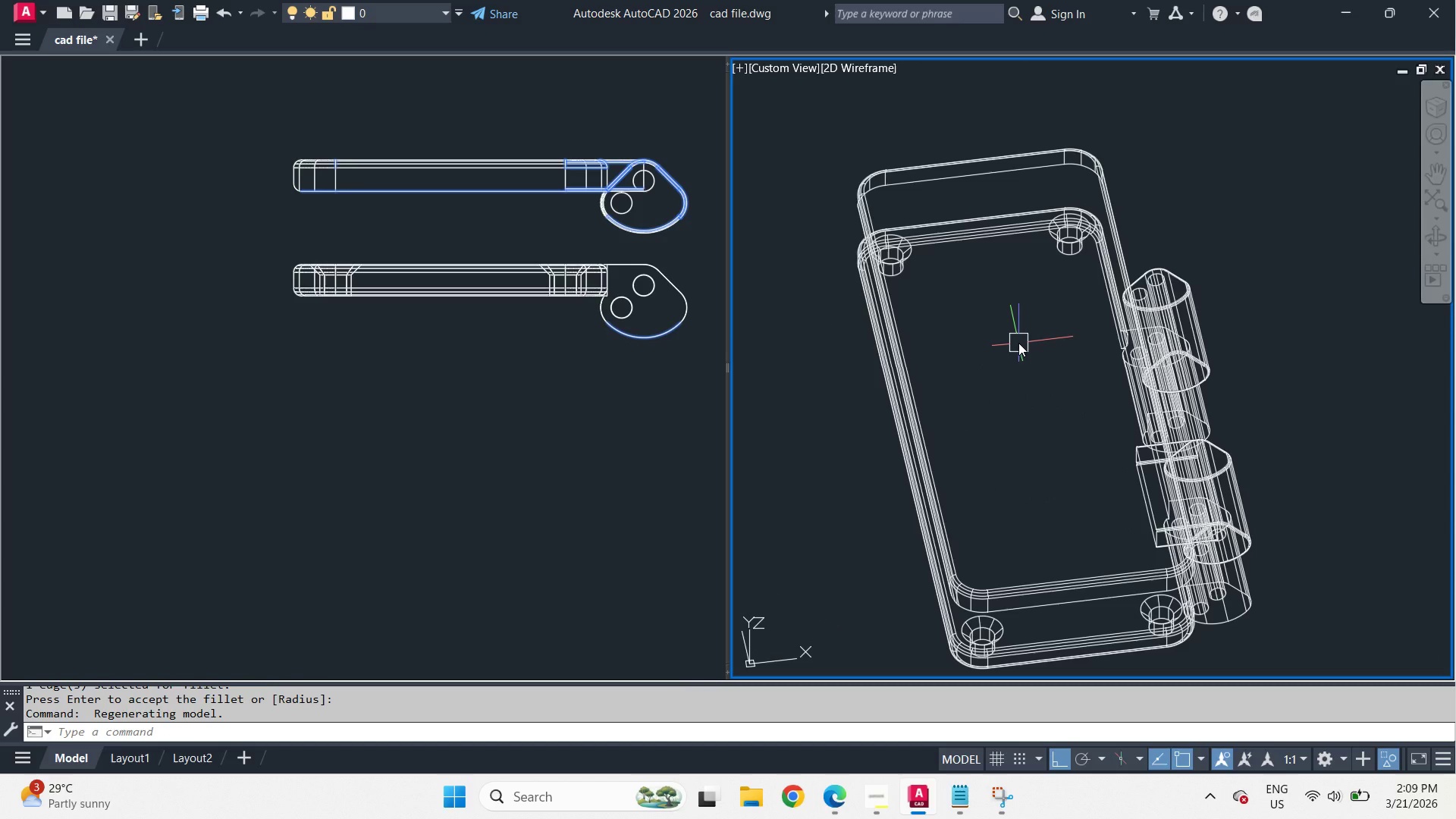 
wait(5.78)
 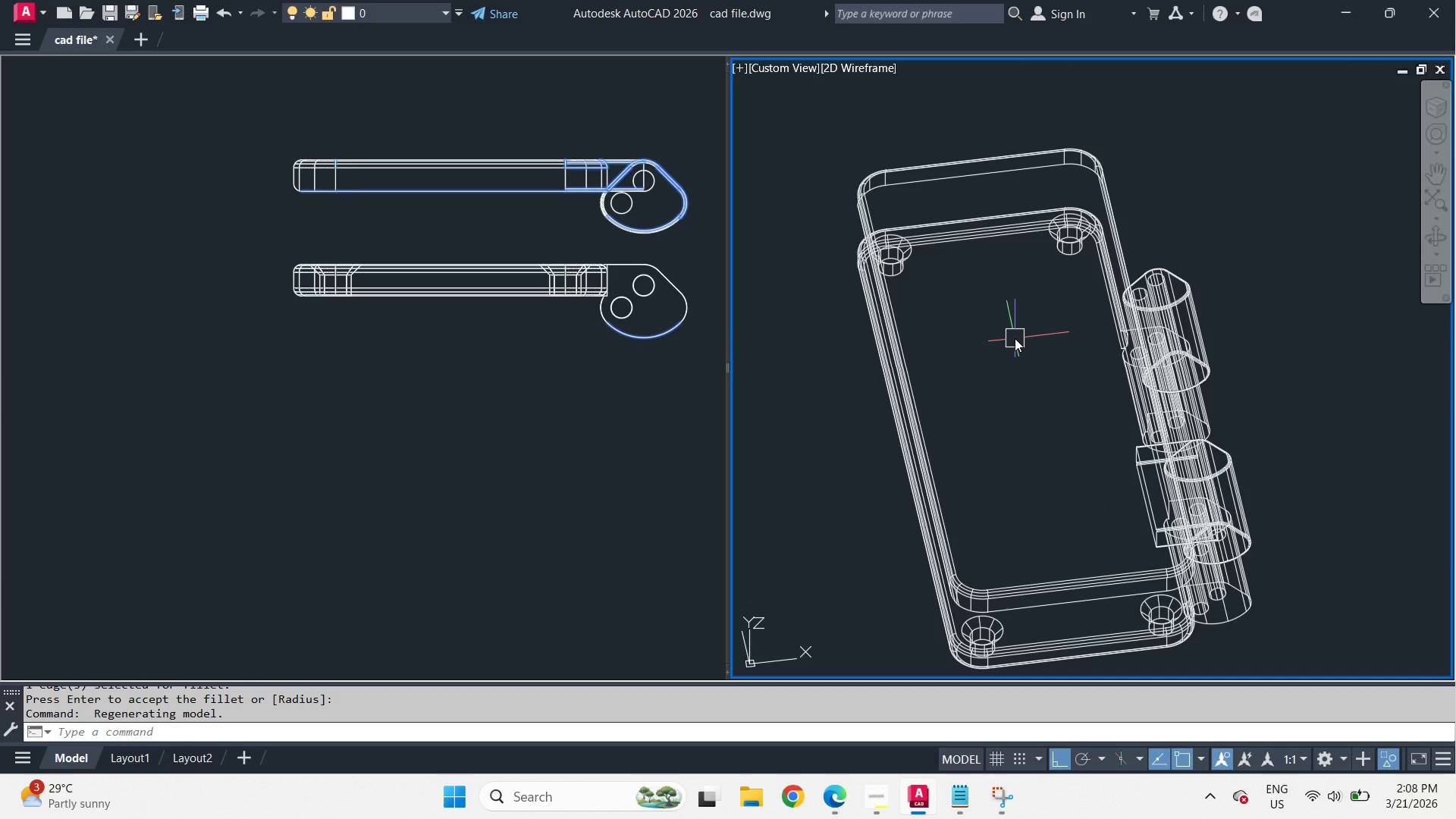 
hold_key(key=ShiftLeft, duration=1.94)
 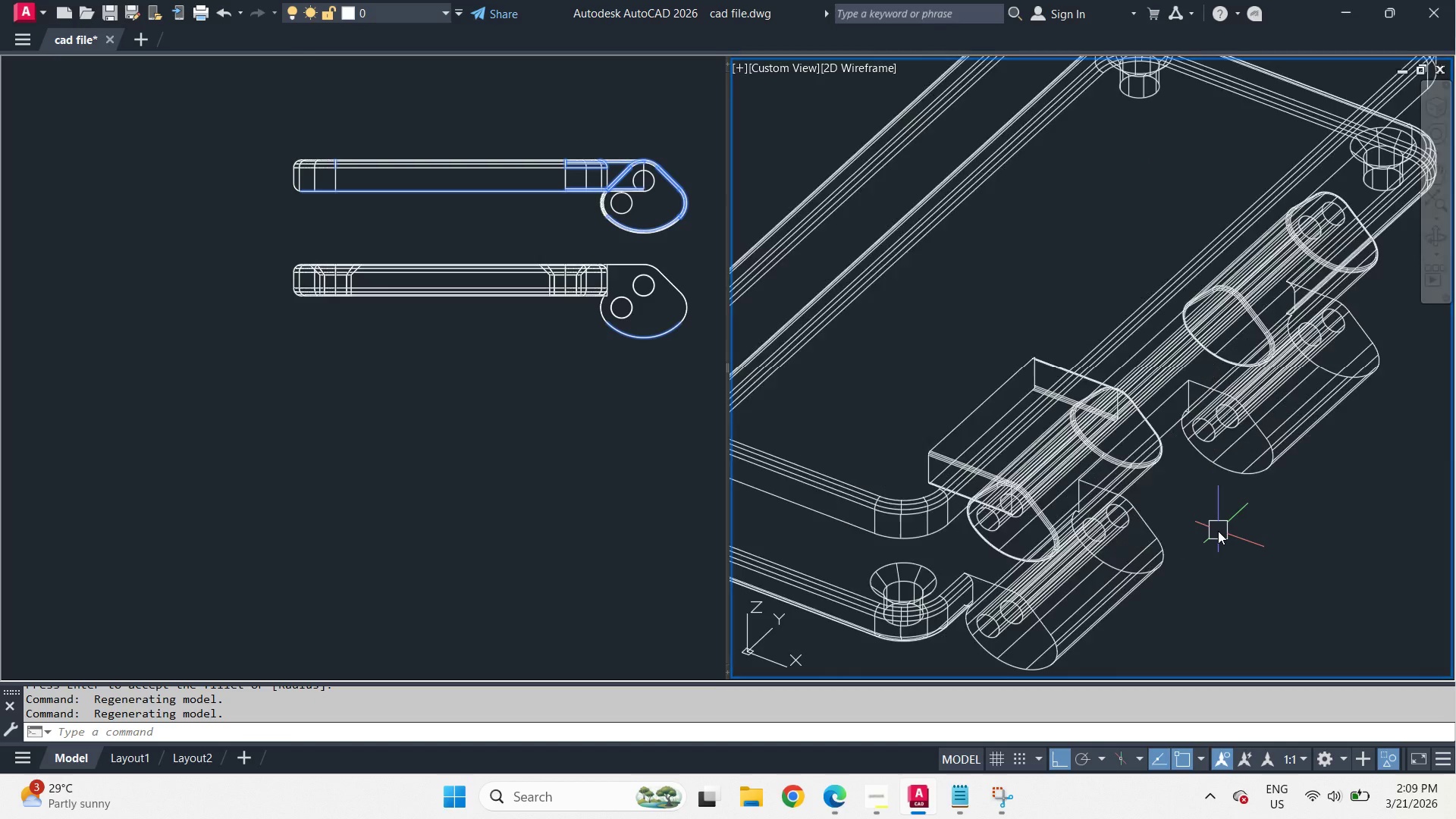 
scroll: coordinate [1218, 531], scroll_direction: up, amount: 1.0
 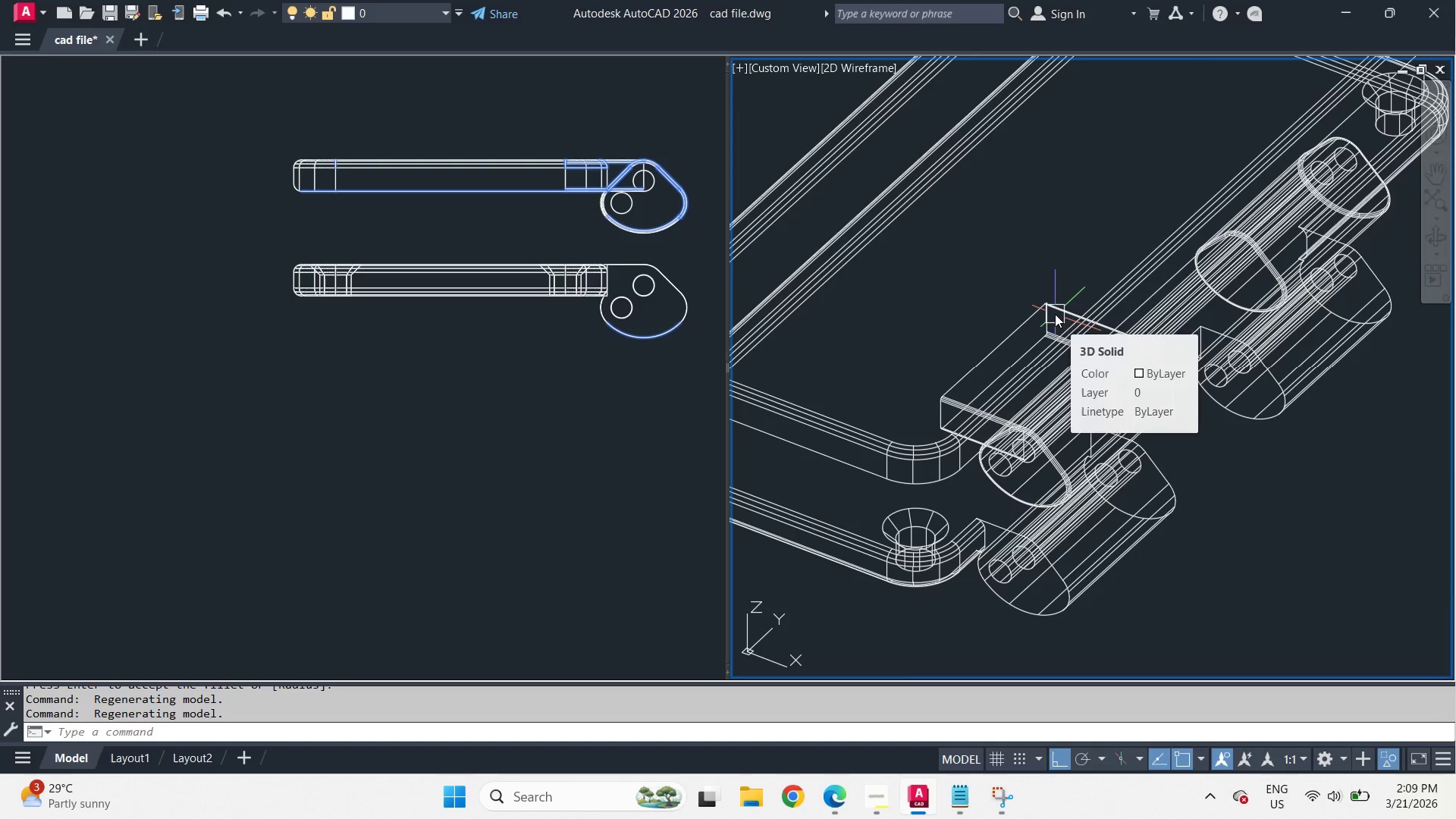 
left_click([1055, 299])
 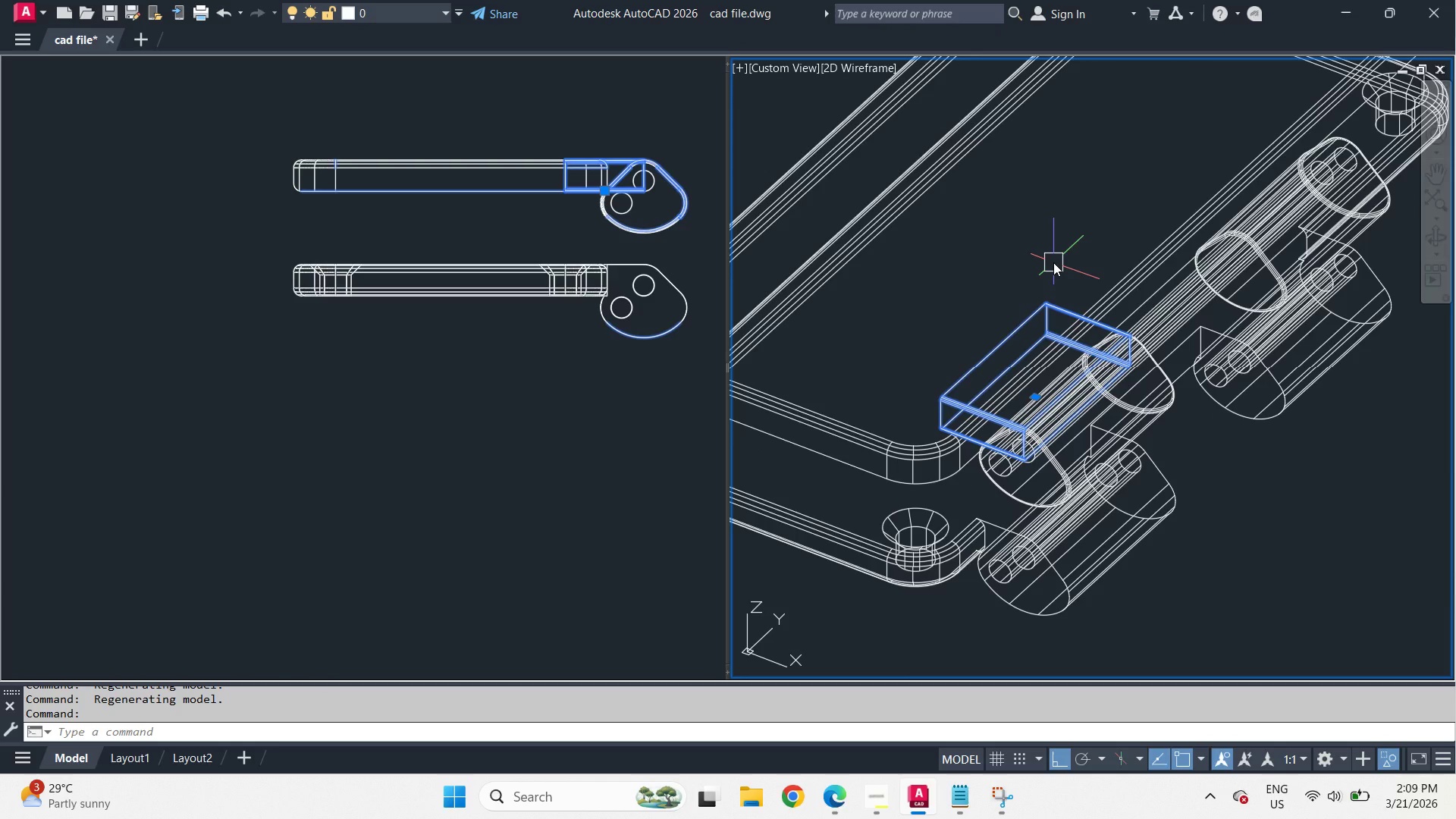 
scroll: coordinate [1053, 262], scroll_direction: down, amount: 1.0
 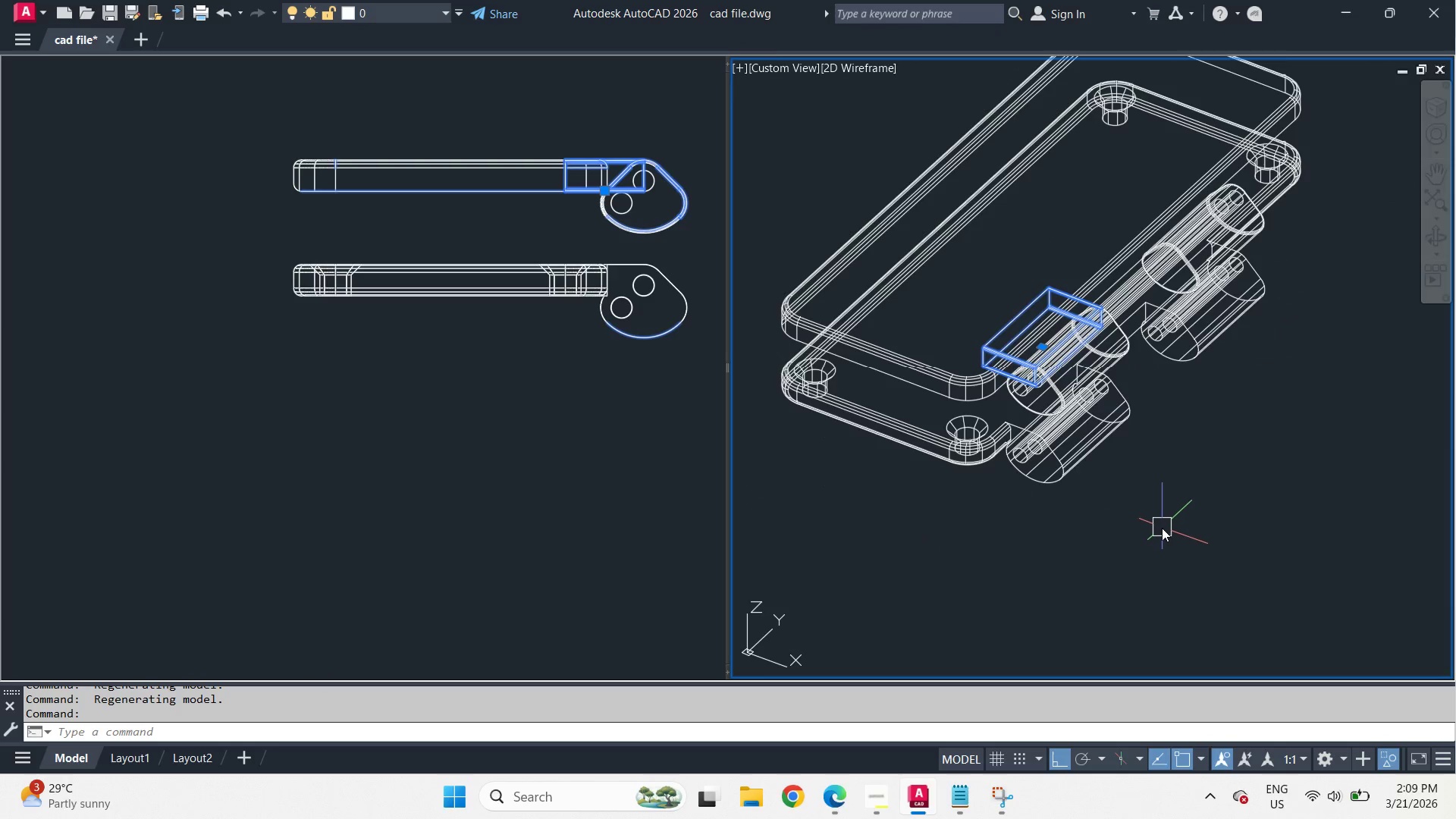 
key(C)
 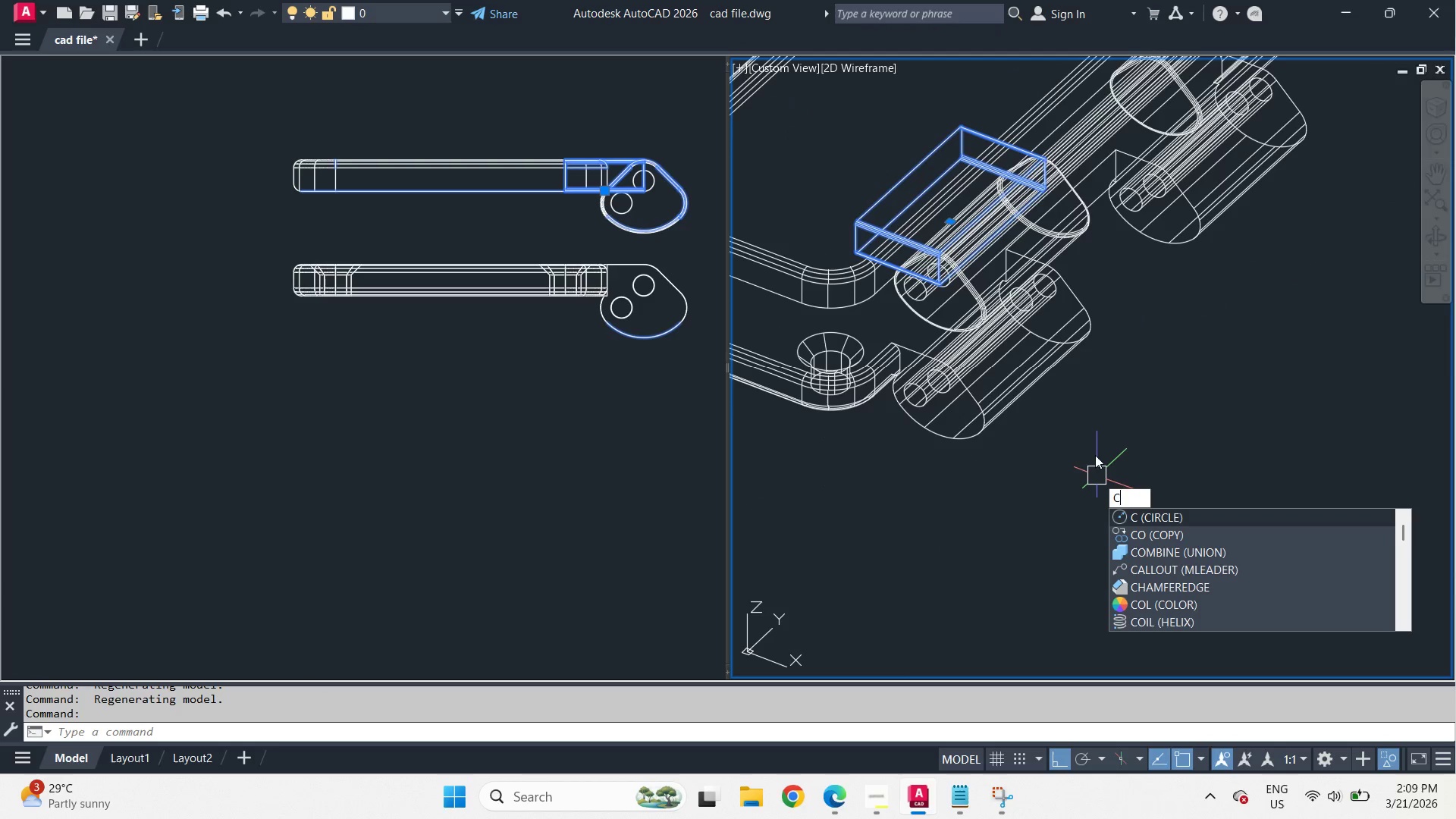 
scroll: coordinate [1159, 527], scroll_direction: up, amount: 2.0
 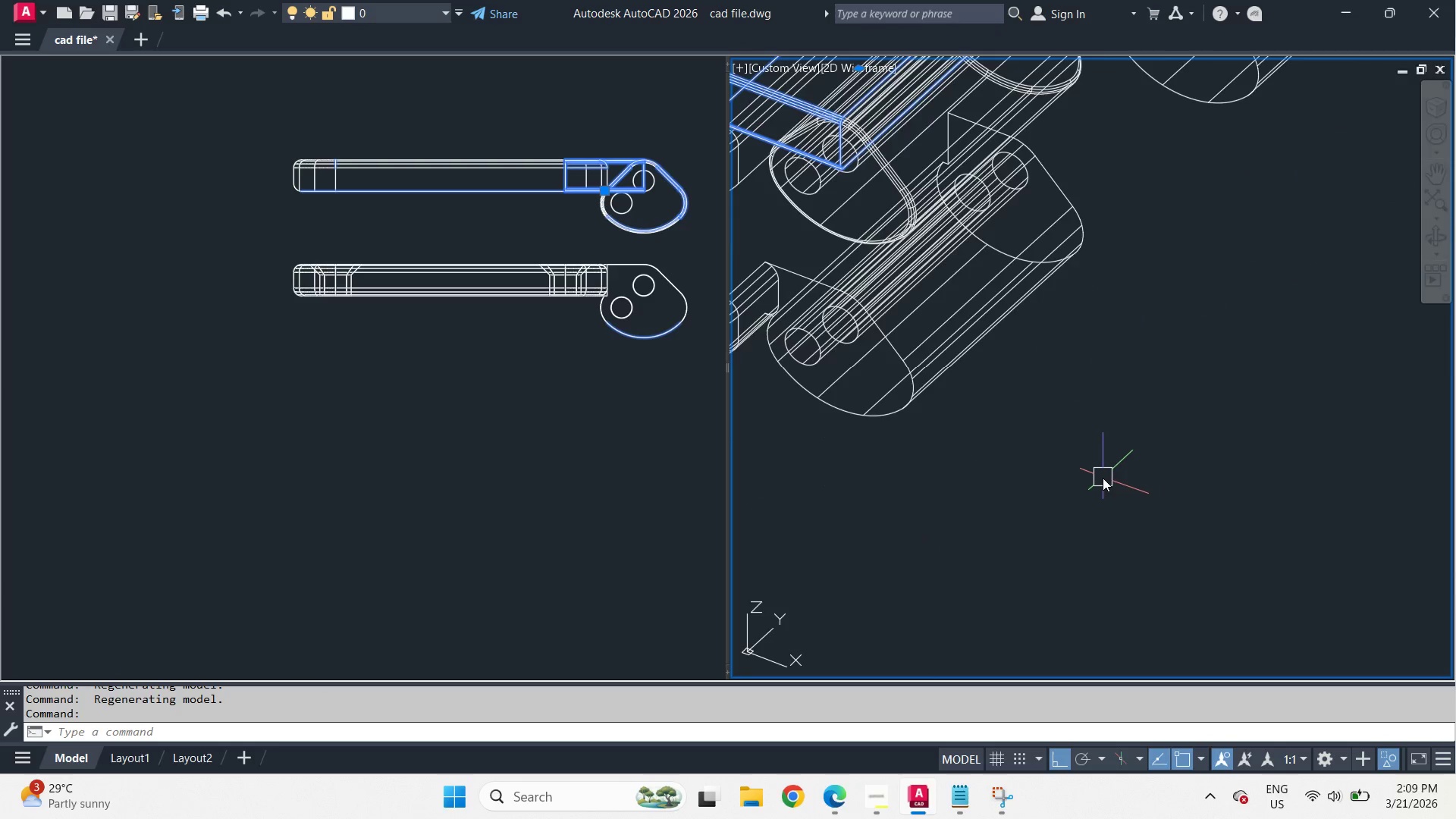 
key(O)
 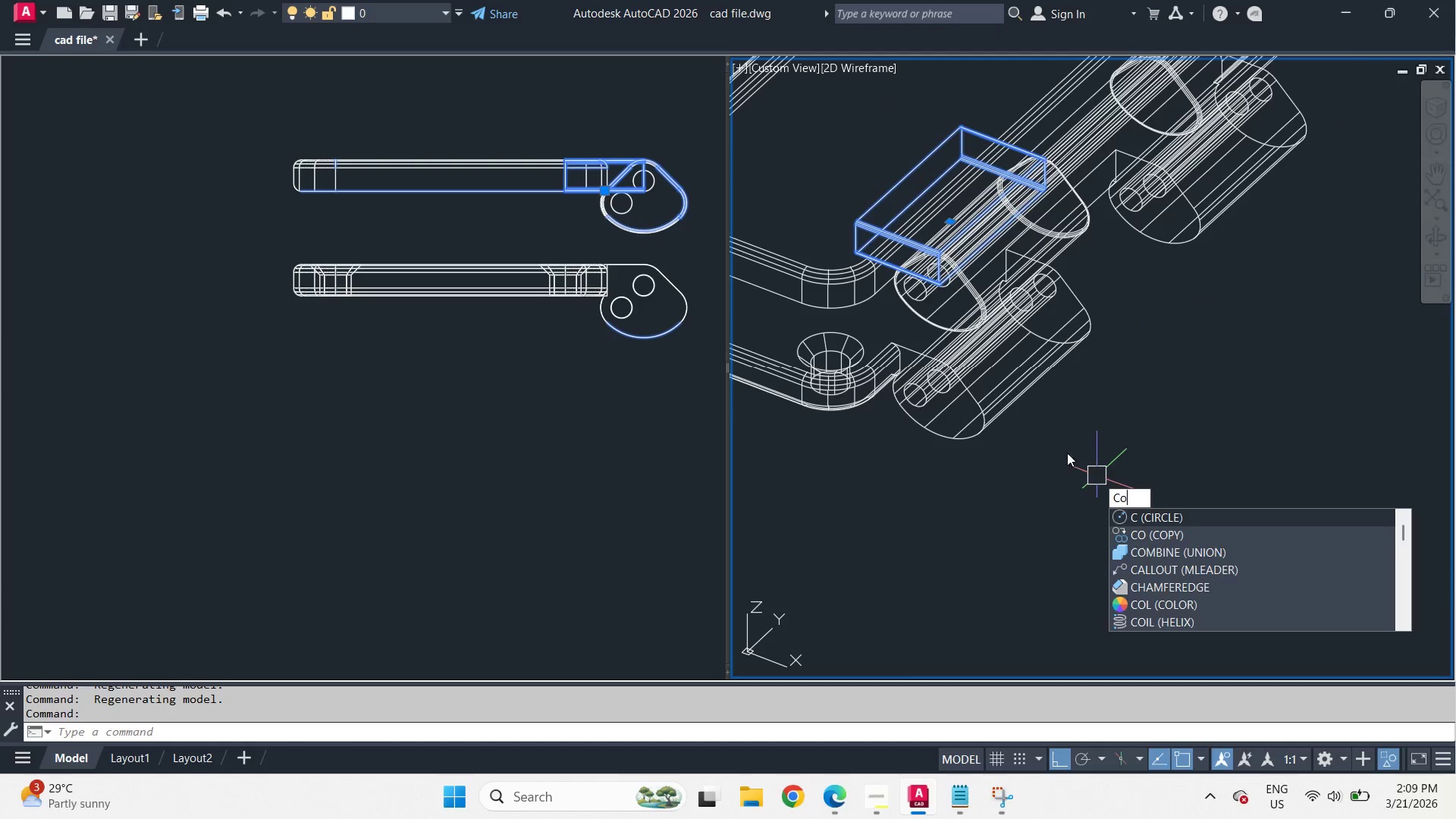 
key(Space)
 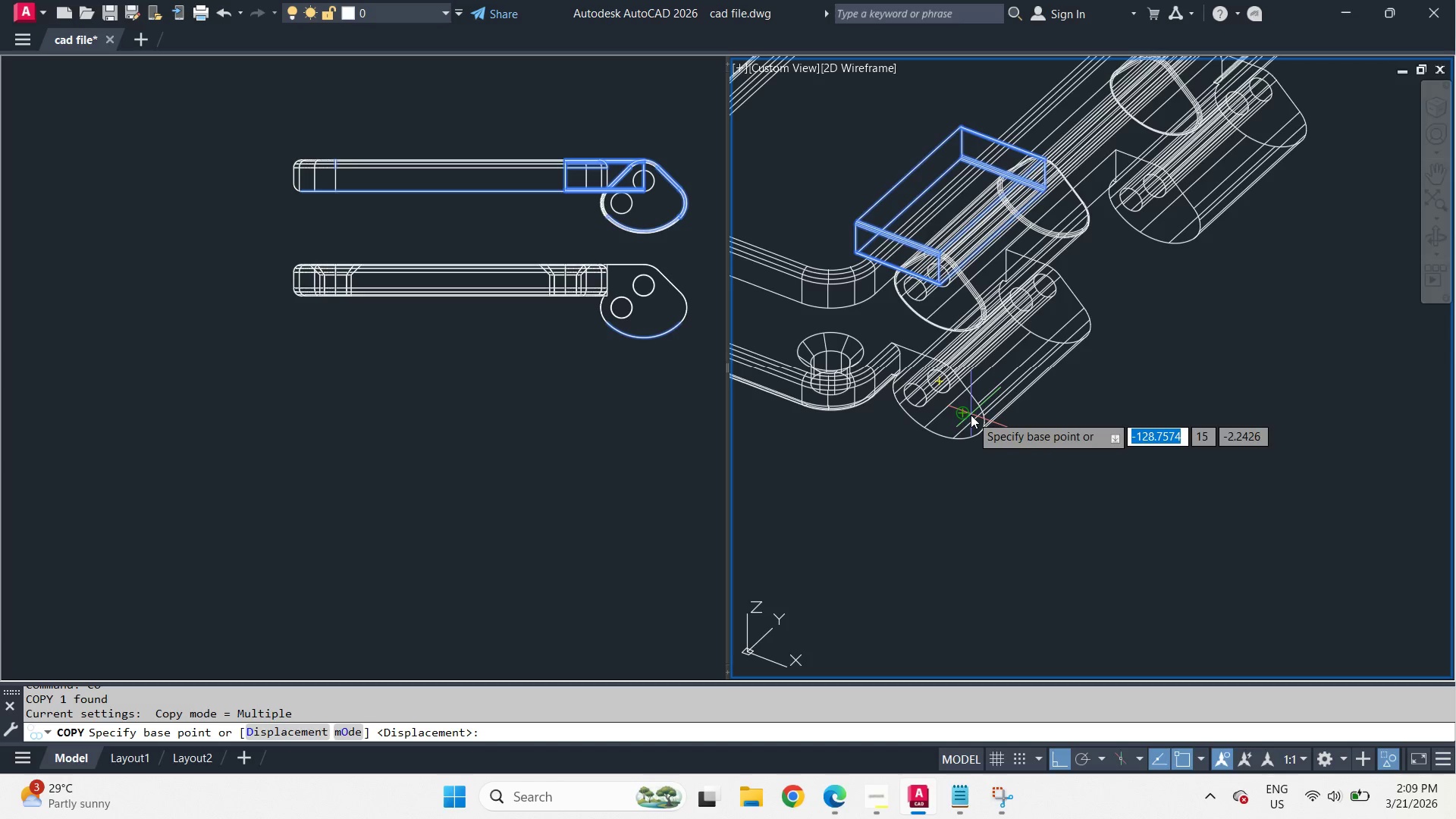 
scroll: coordinate [1103, 478], scroll_direction: down, amount: 1.0
 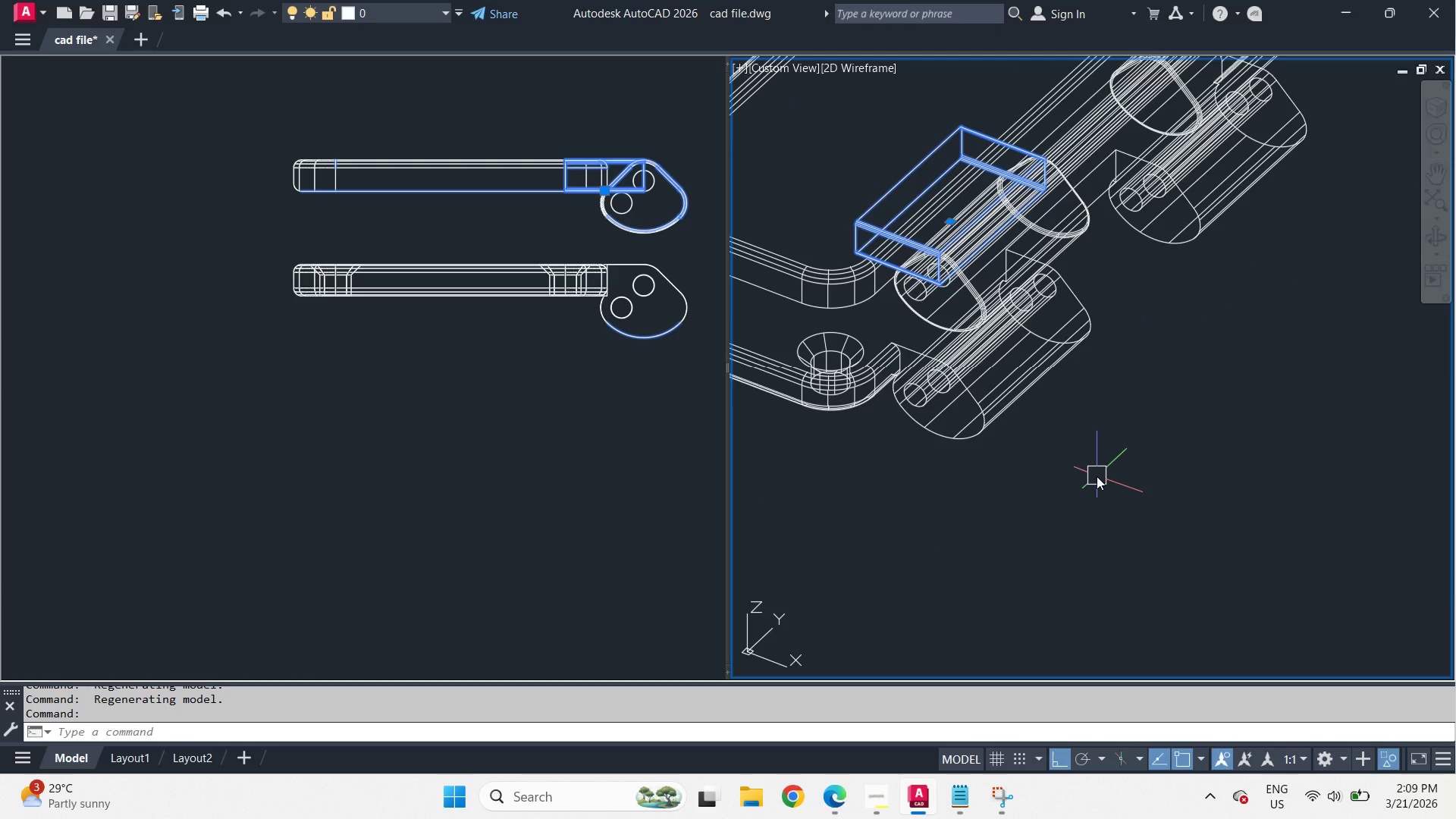 
type(cen )
 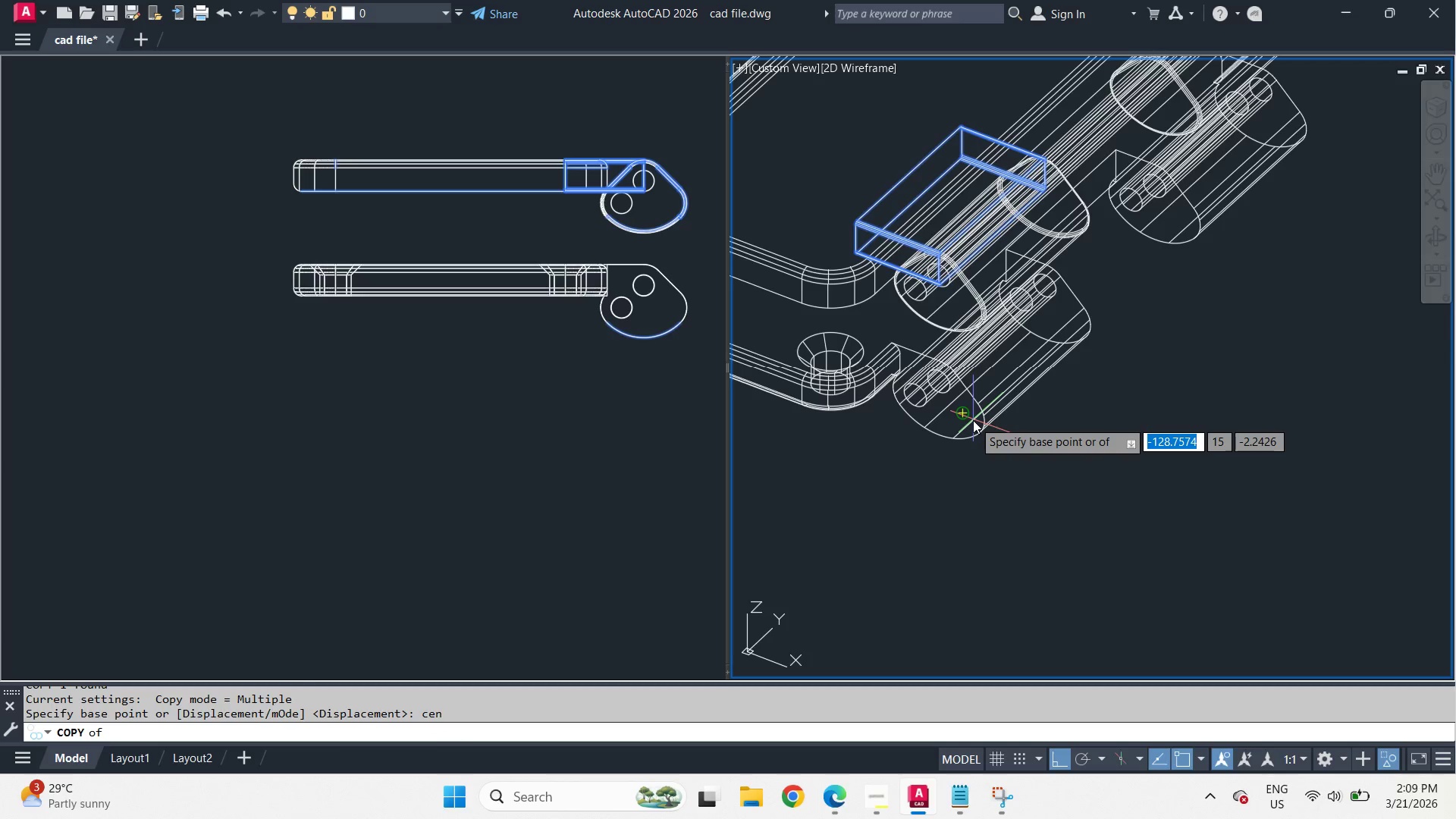 
left_click([973, 420])
 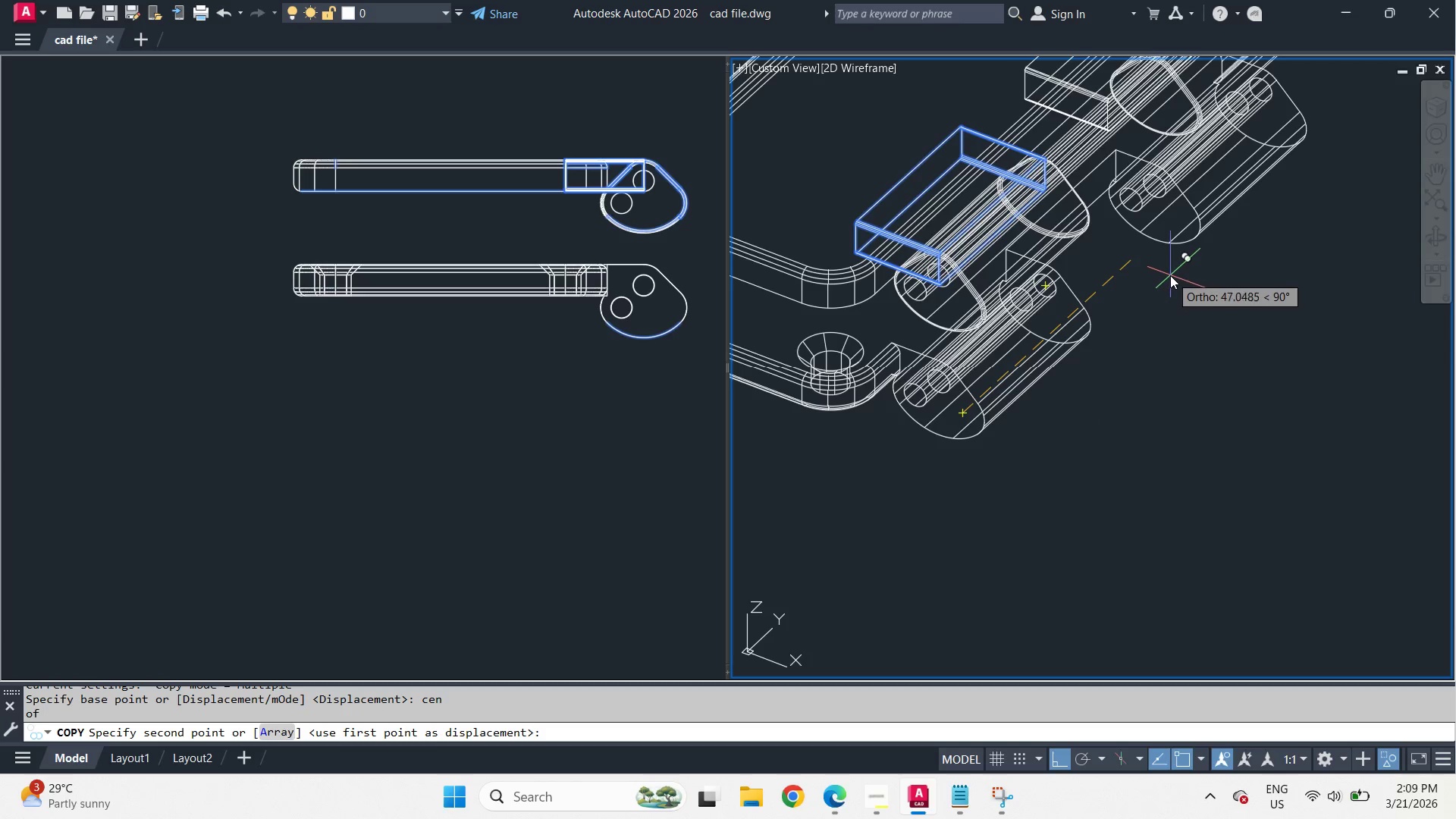 
type(ce)
 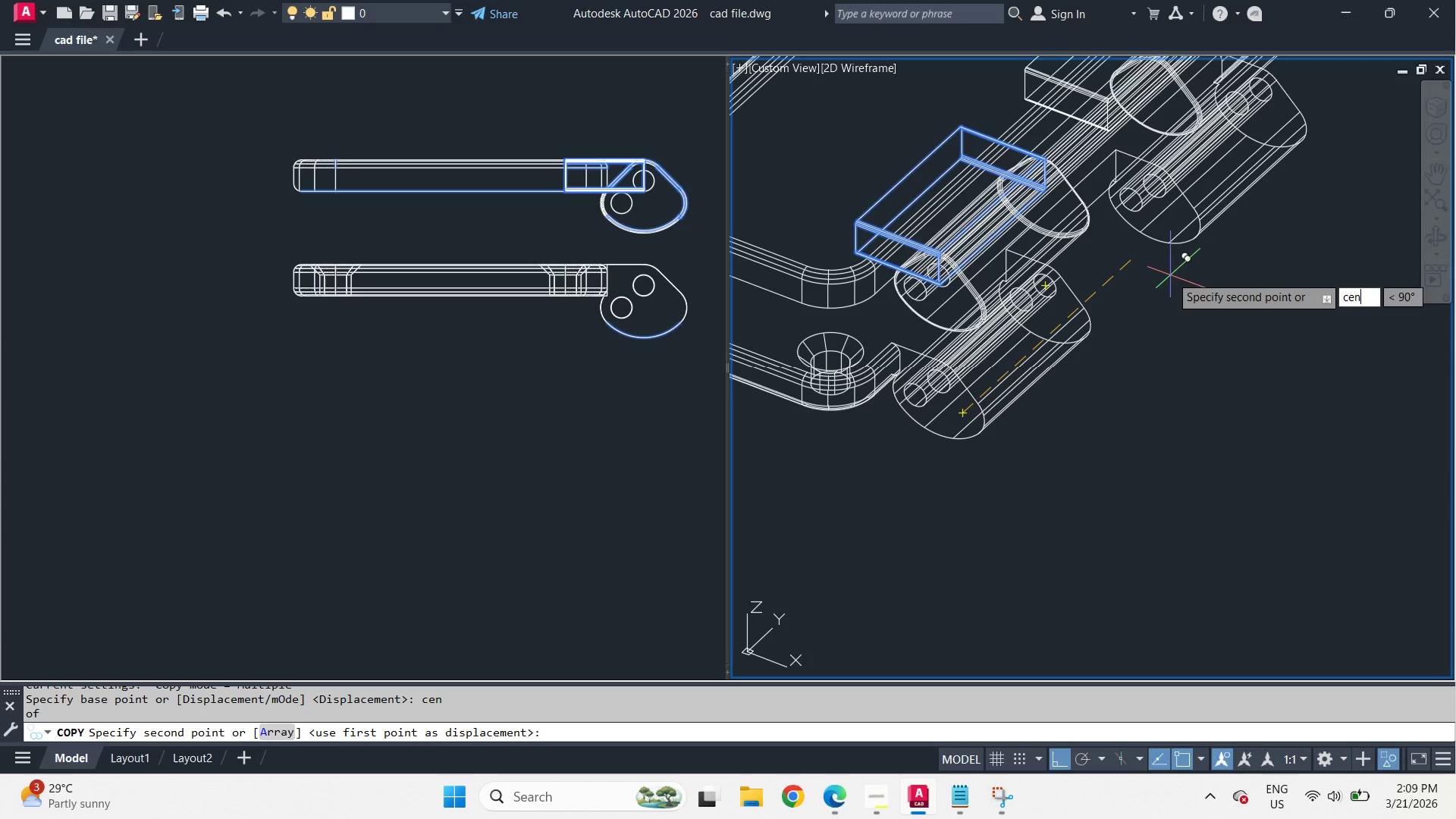 
key(N)
 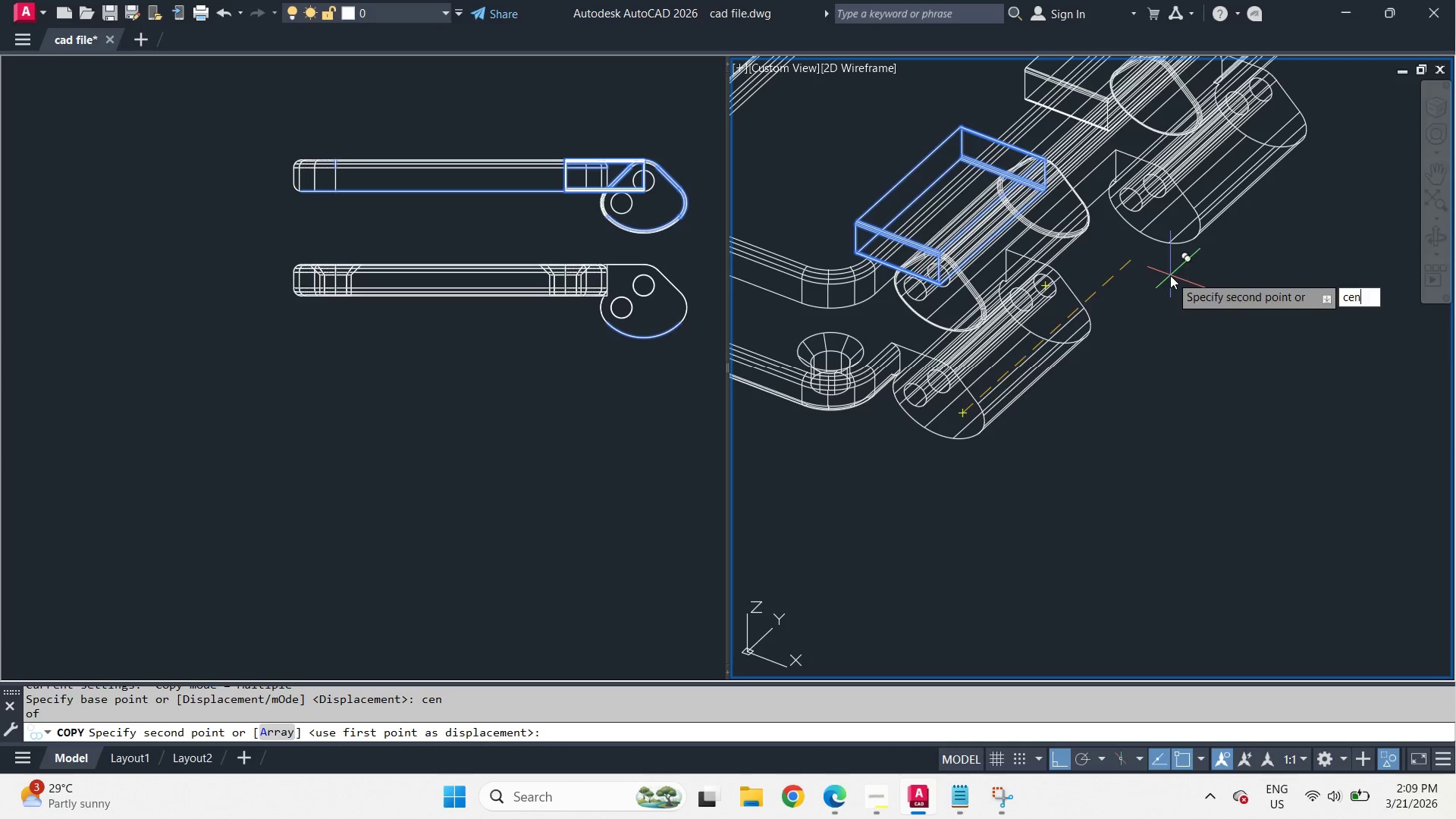 
key(Space)
 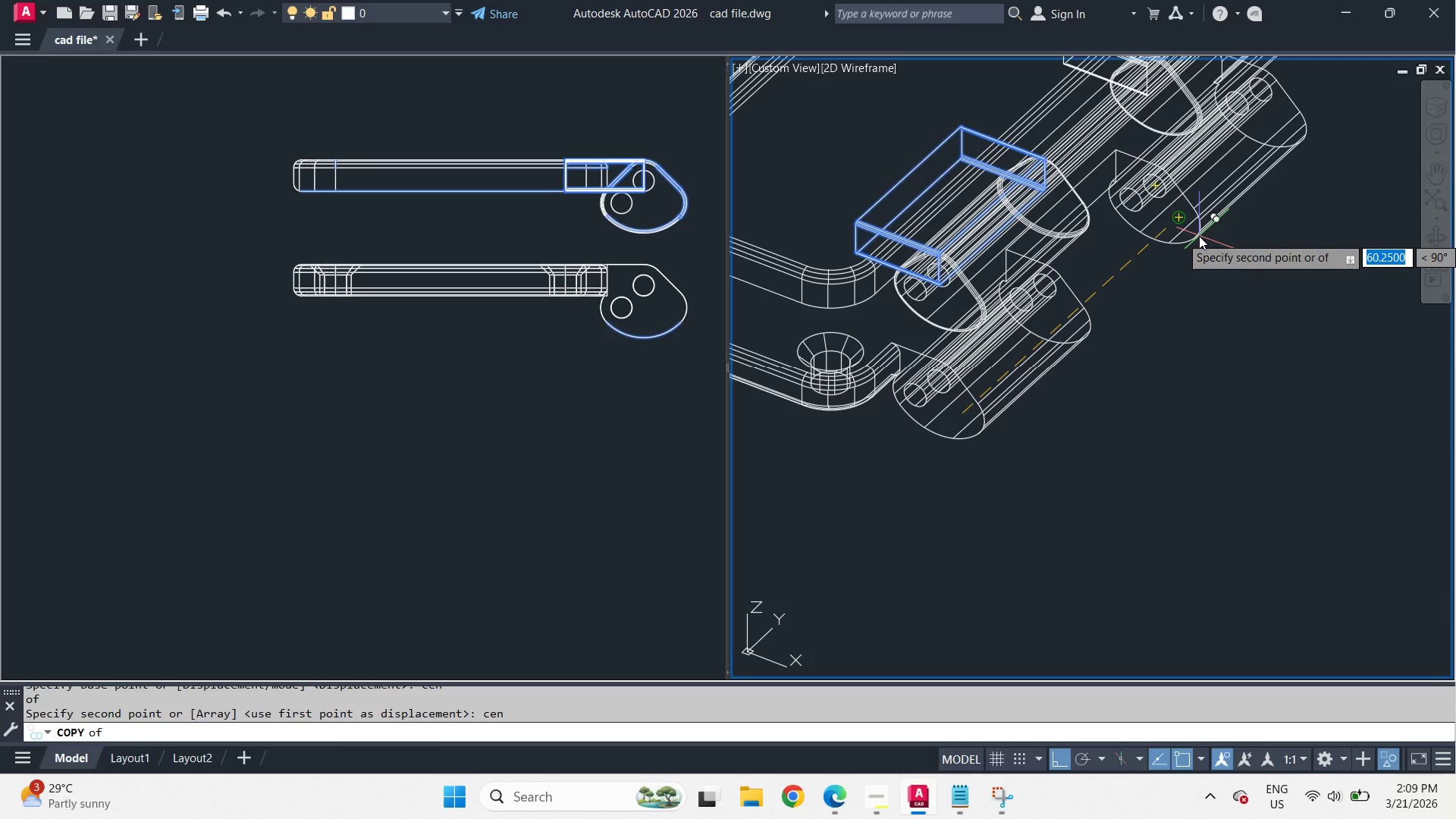 
left_click([1199, 236])
 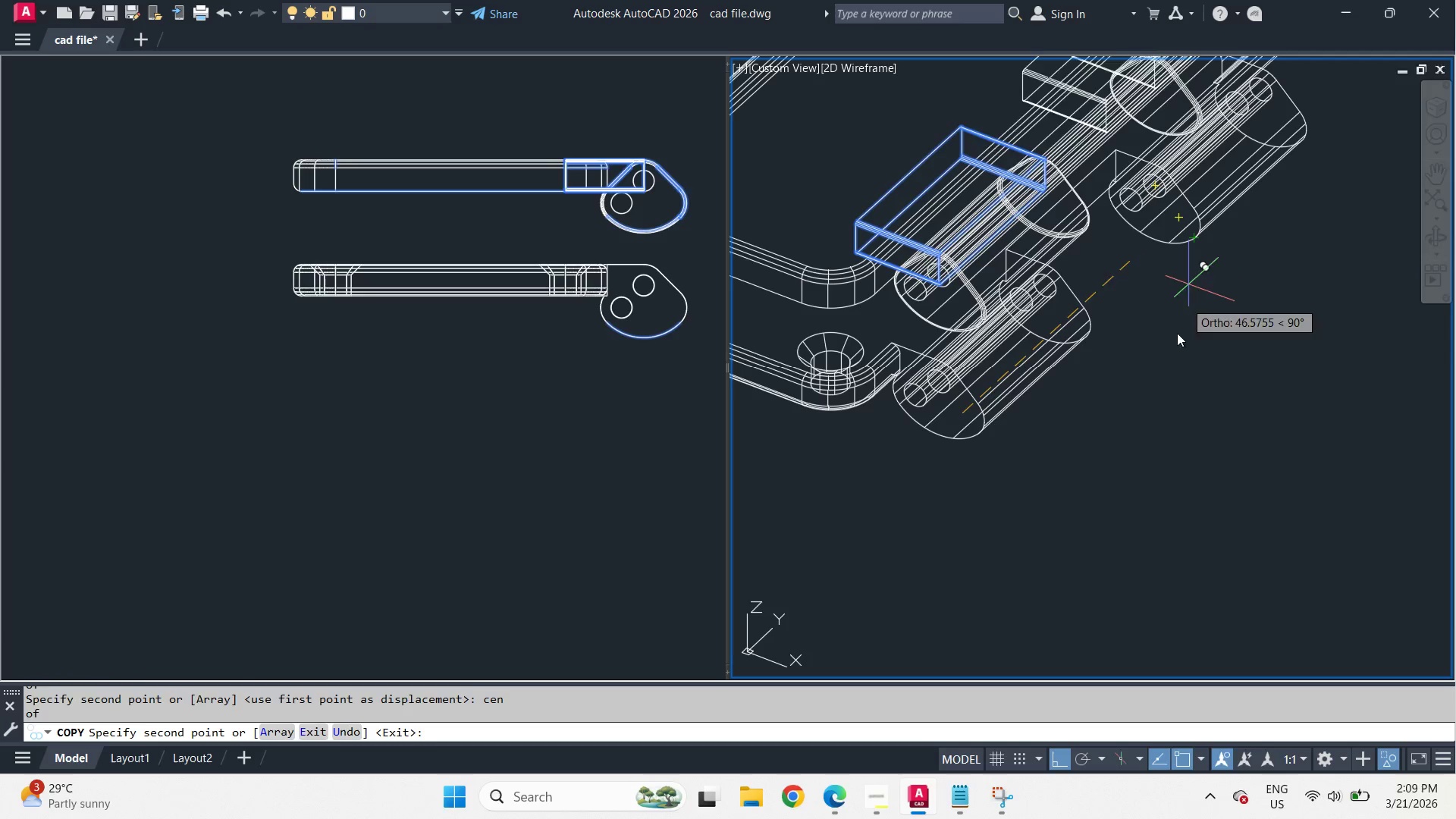 
key(Space)
 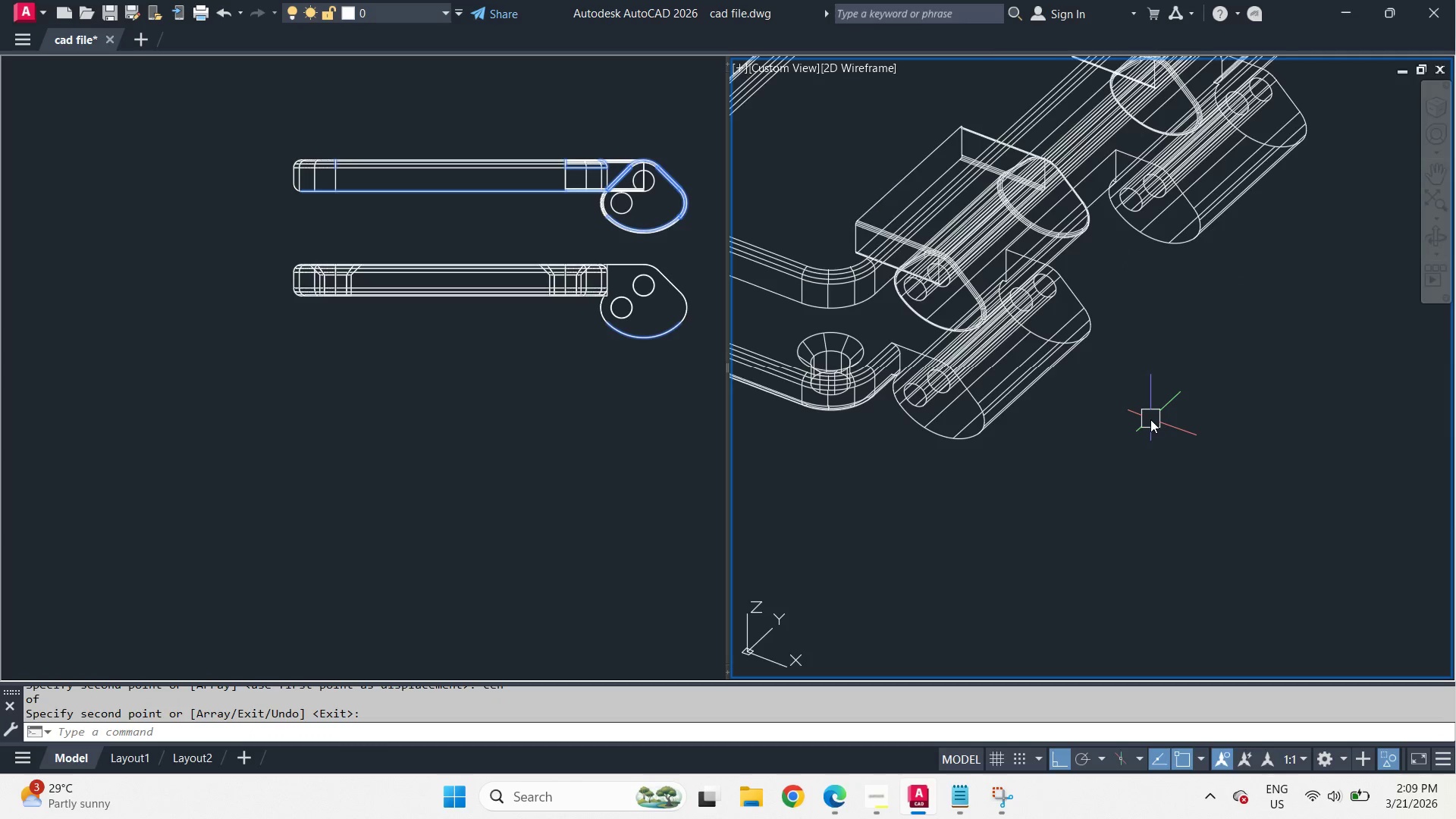 
hold_key(key=ShiftLeft, duration=6.73)
 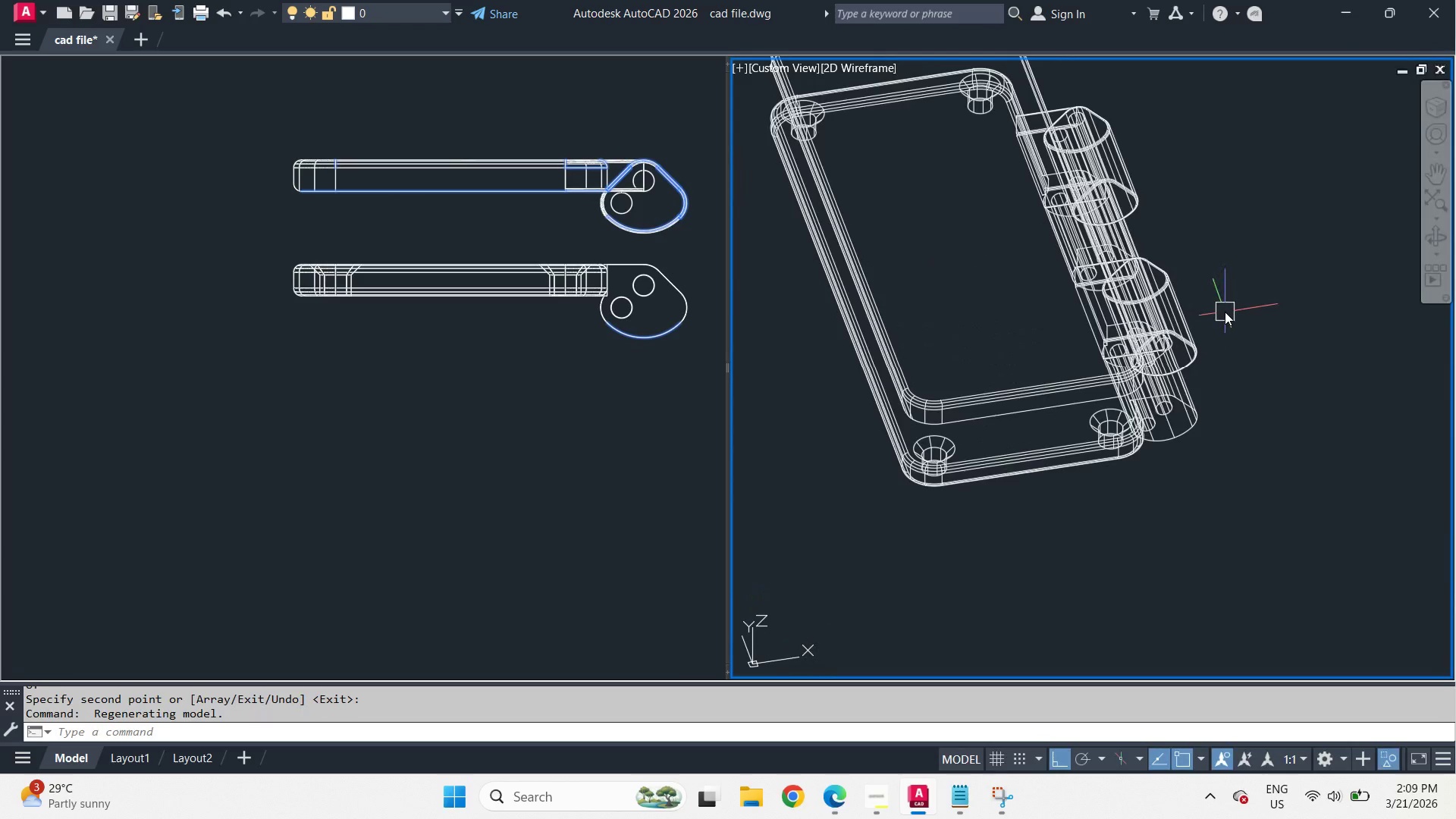 
scroll: coordinate [1150, 419], scroll_direction: down, amount: 1.0
 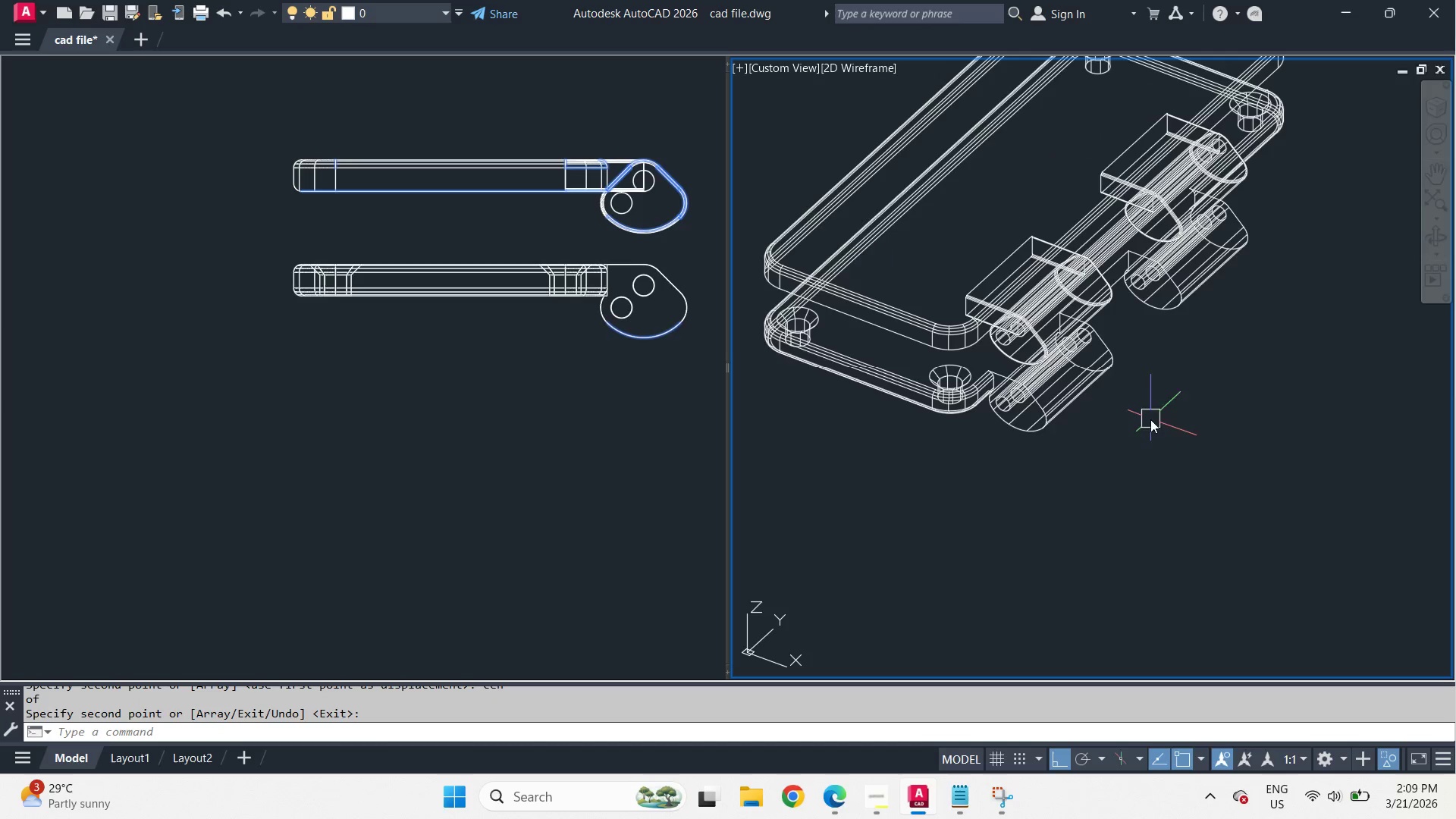 
wait(5.19)
 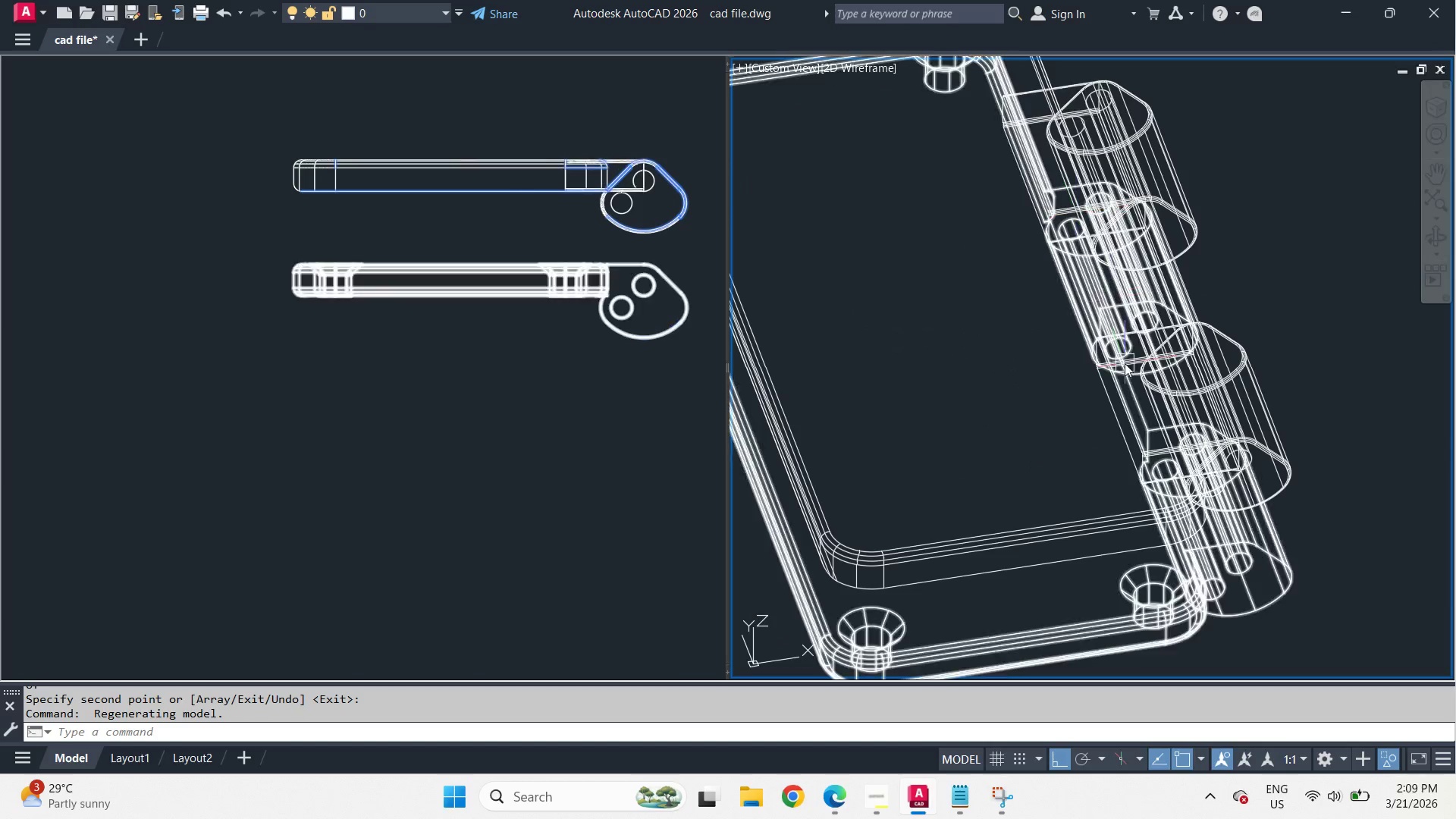 
hold_key(key=ShiftLeft, duration=5.84)
 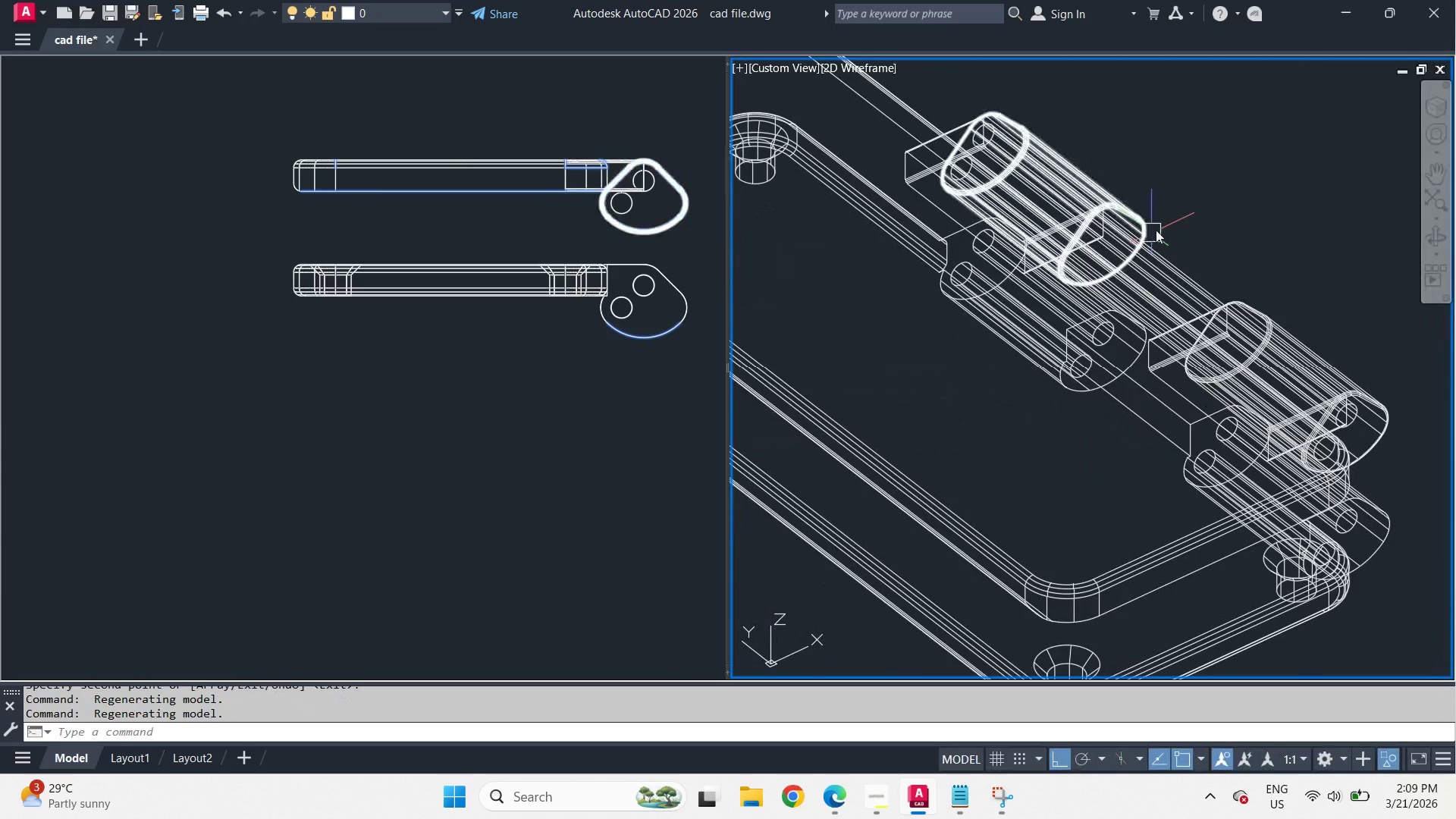 
scroll: coordinate [1037, 149], scroll_direction: up, amount: 1.0
 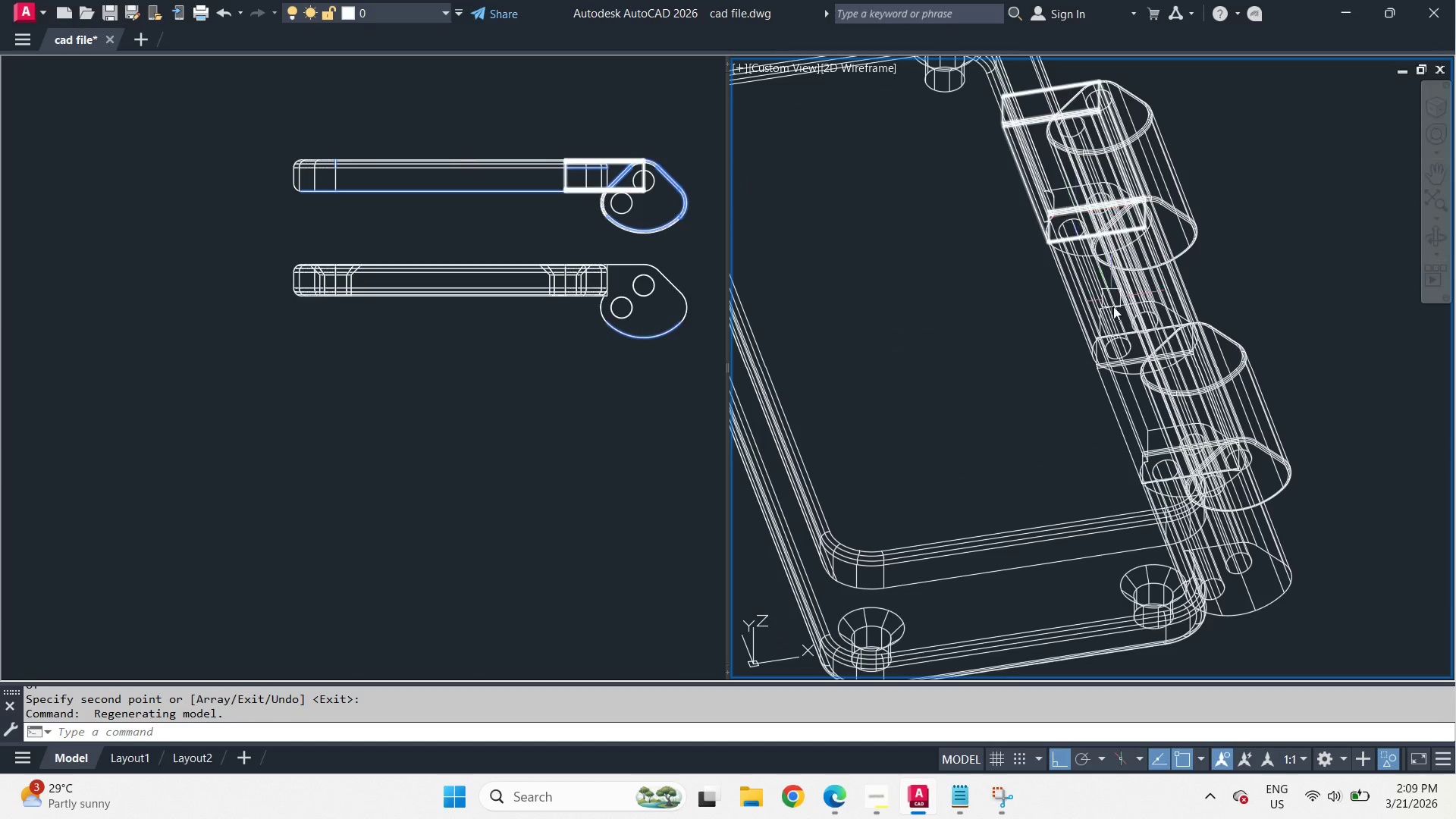 
scroll: coordinate [1186, 212], scroll_direction: down, amount: 1.0
 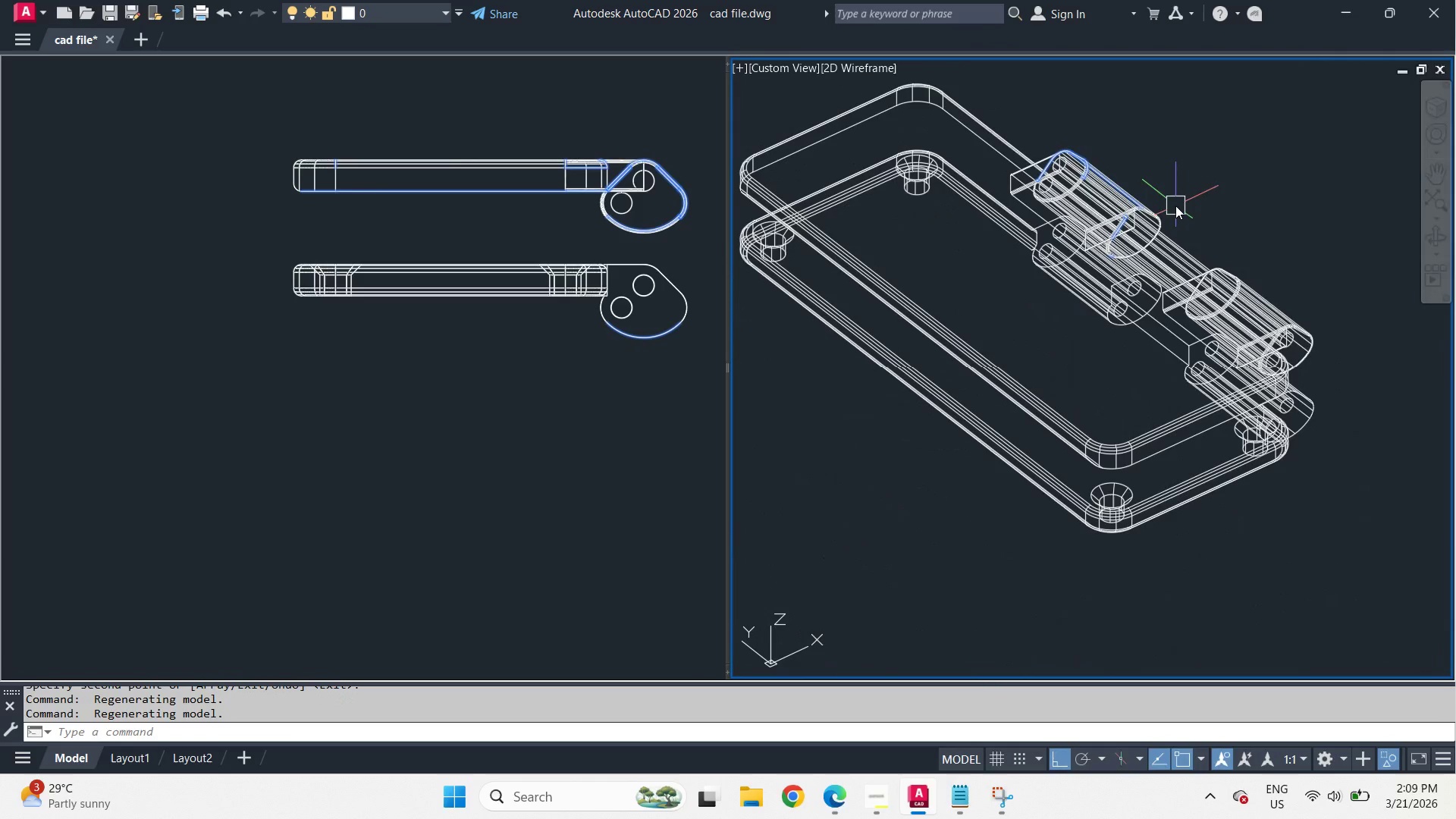 
wait(5.3)
 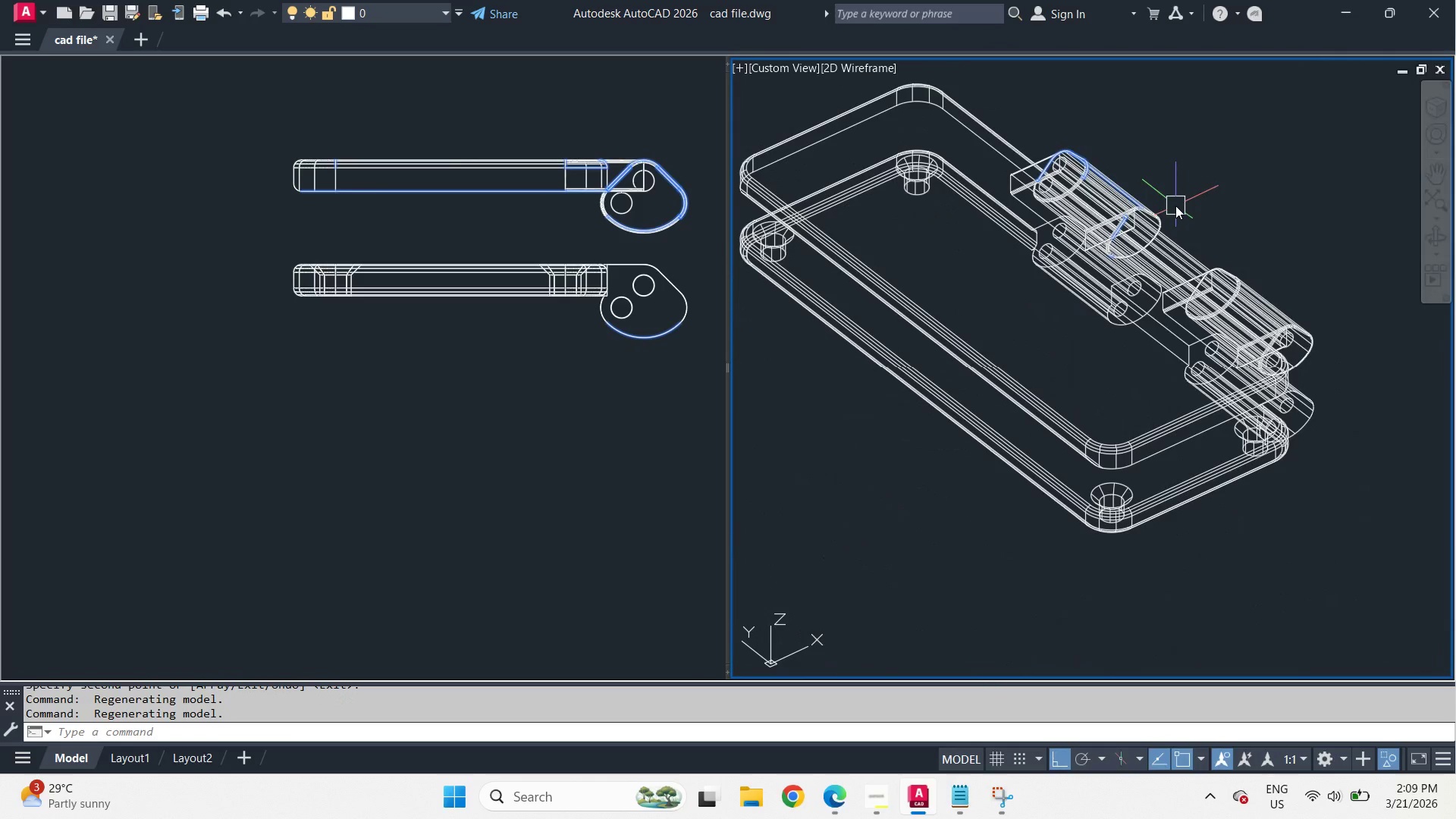 
left_click([388, 125])
 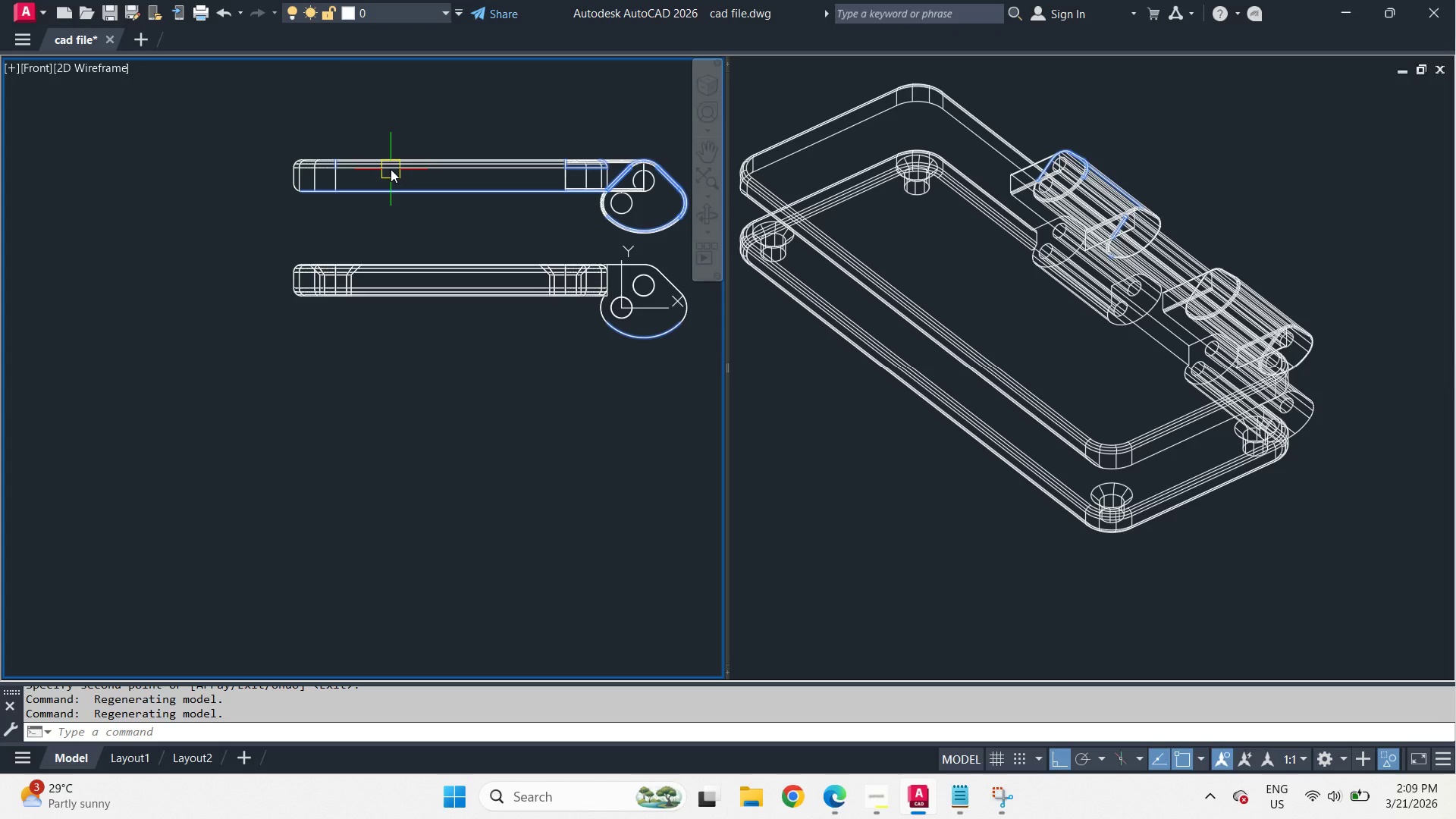 
left_click([391, 169])
 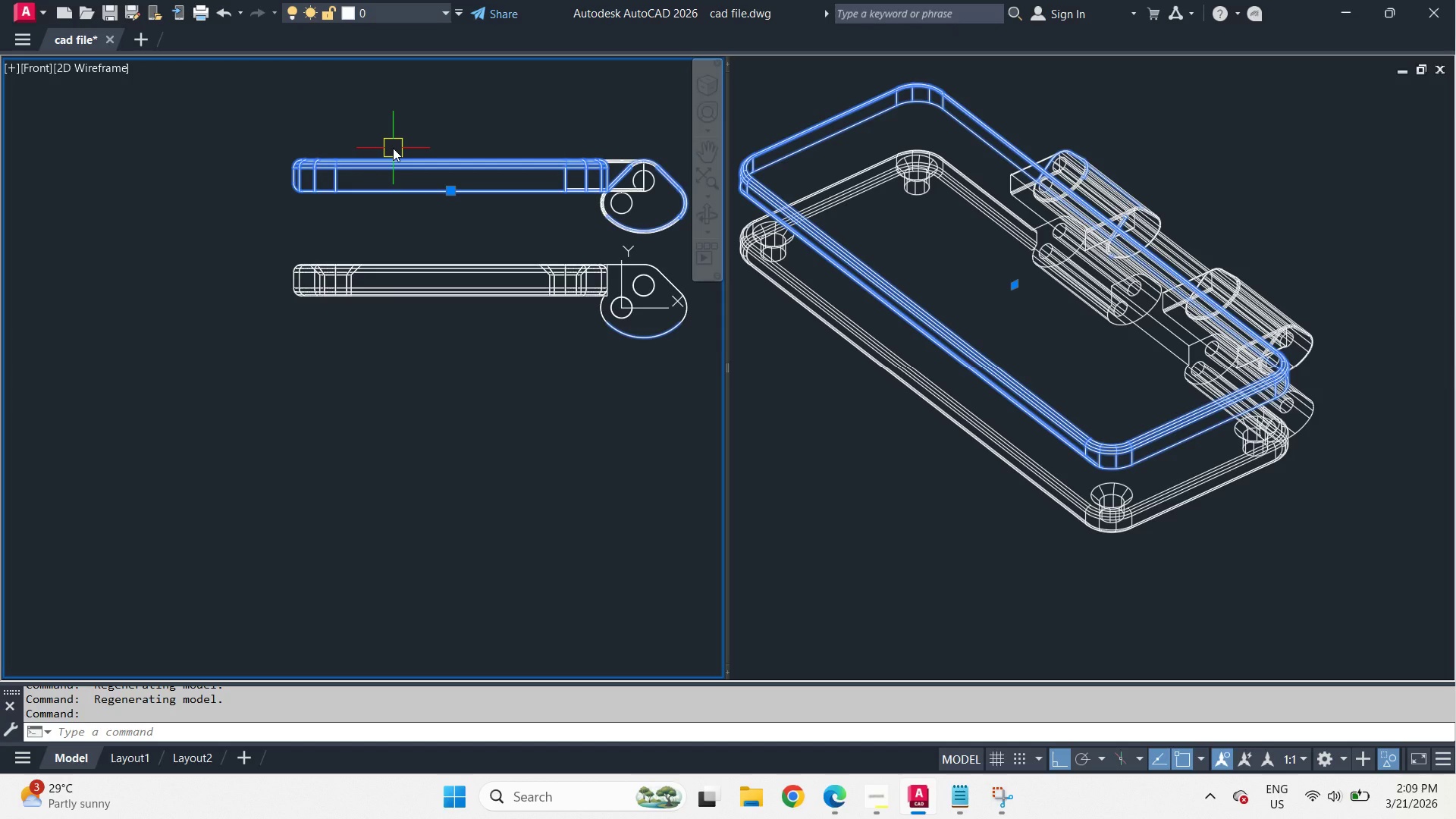 
type(co )
 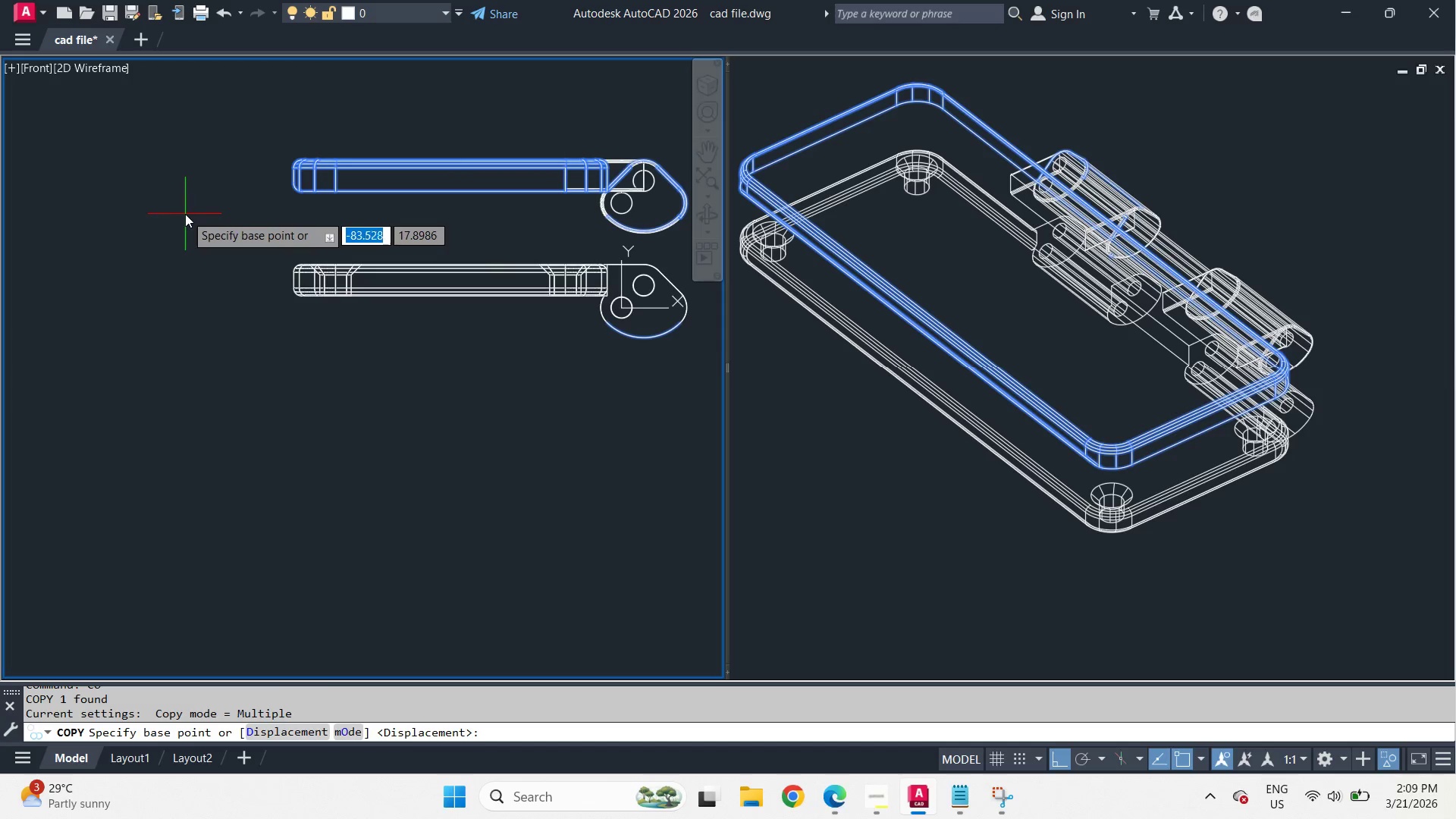 
left_click([225, 231])
 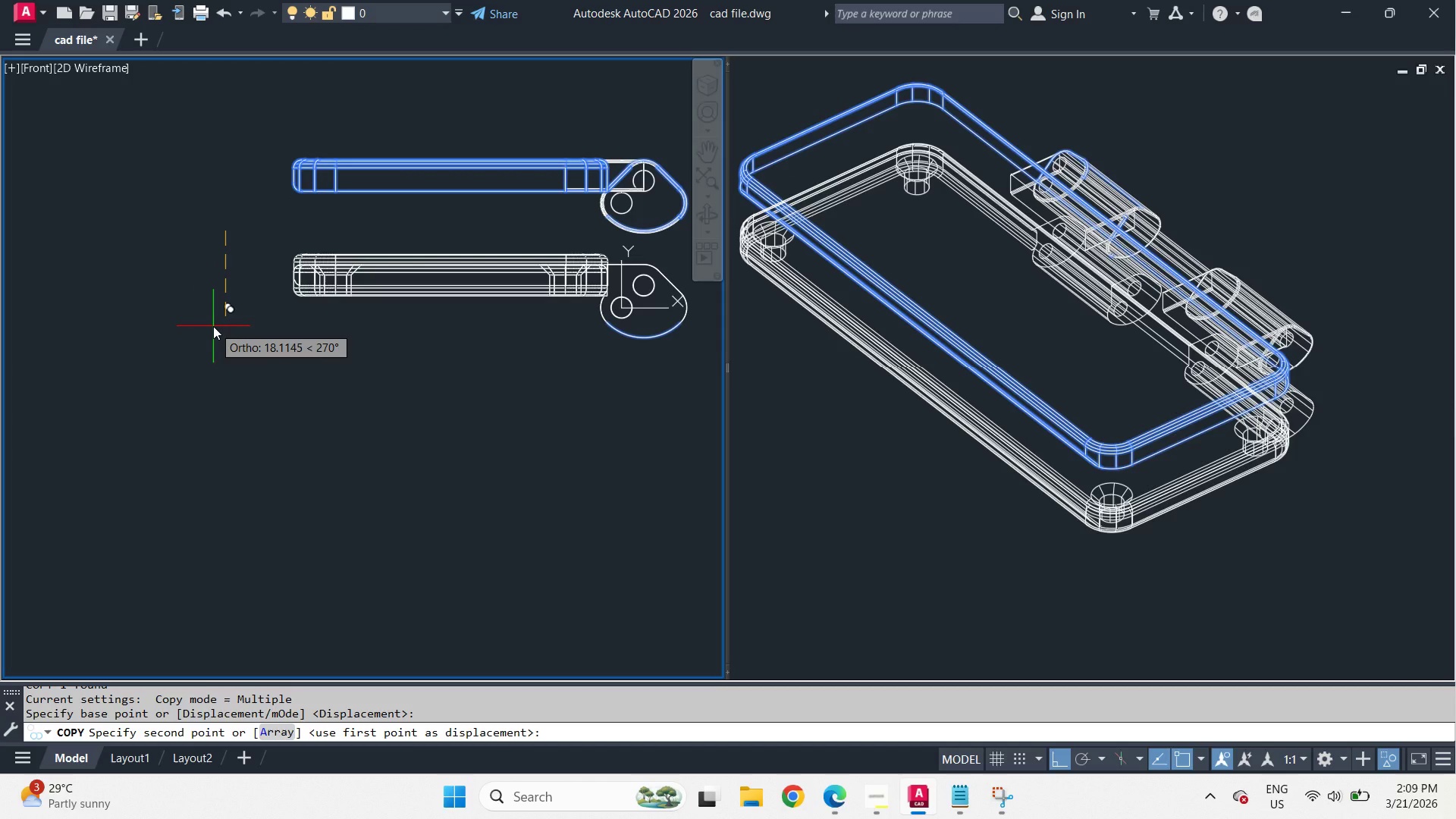 
key(Numpad2)
 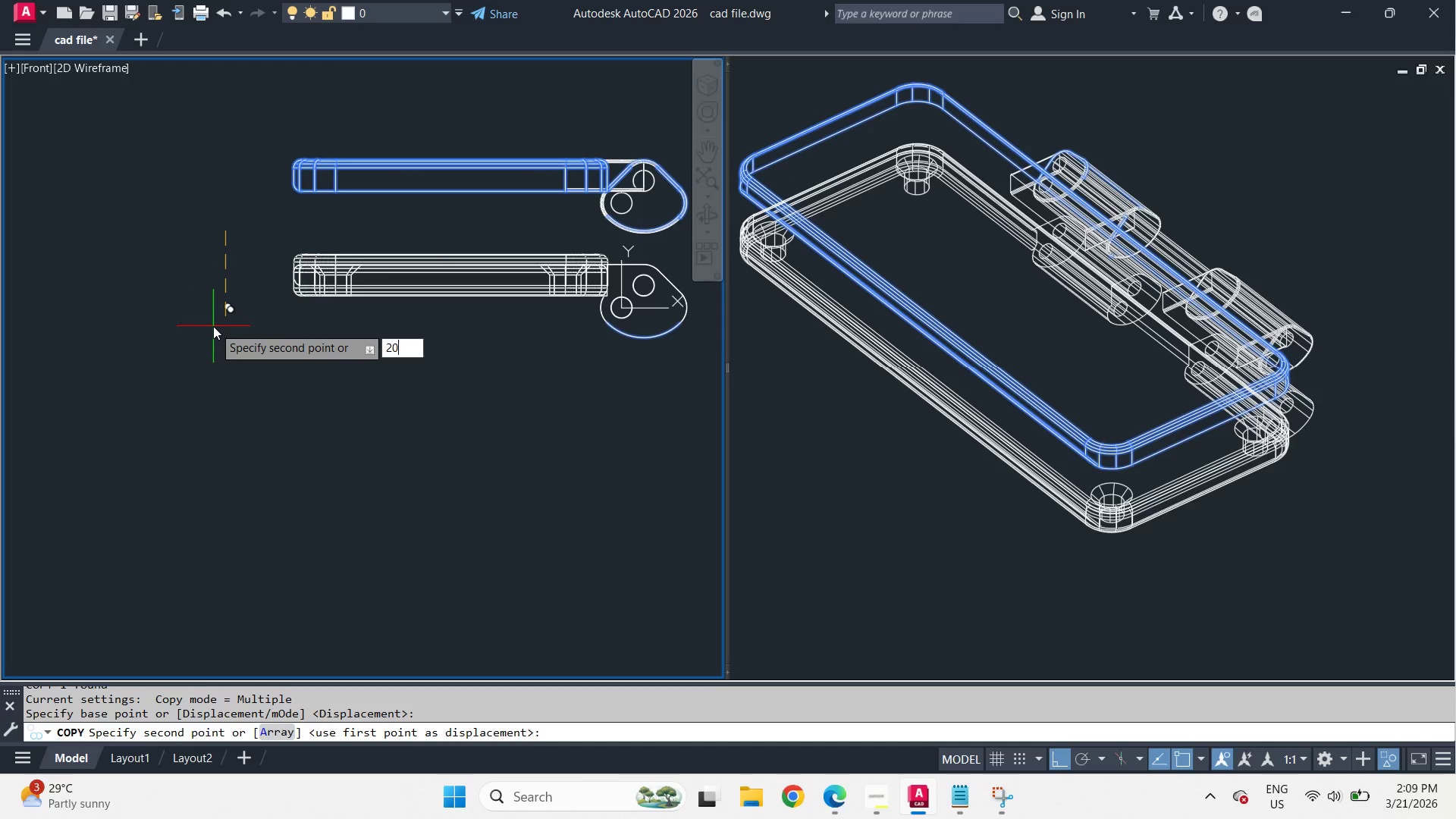 
key(Numpad0)
 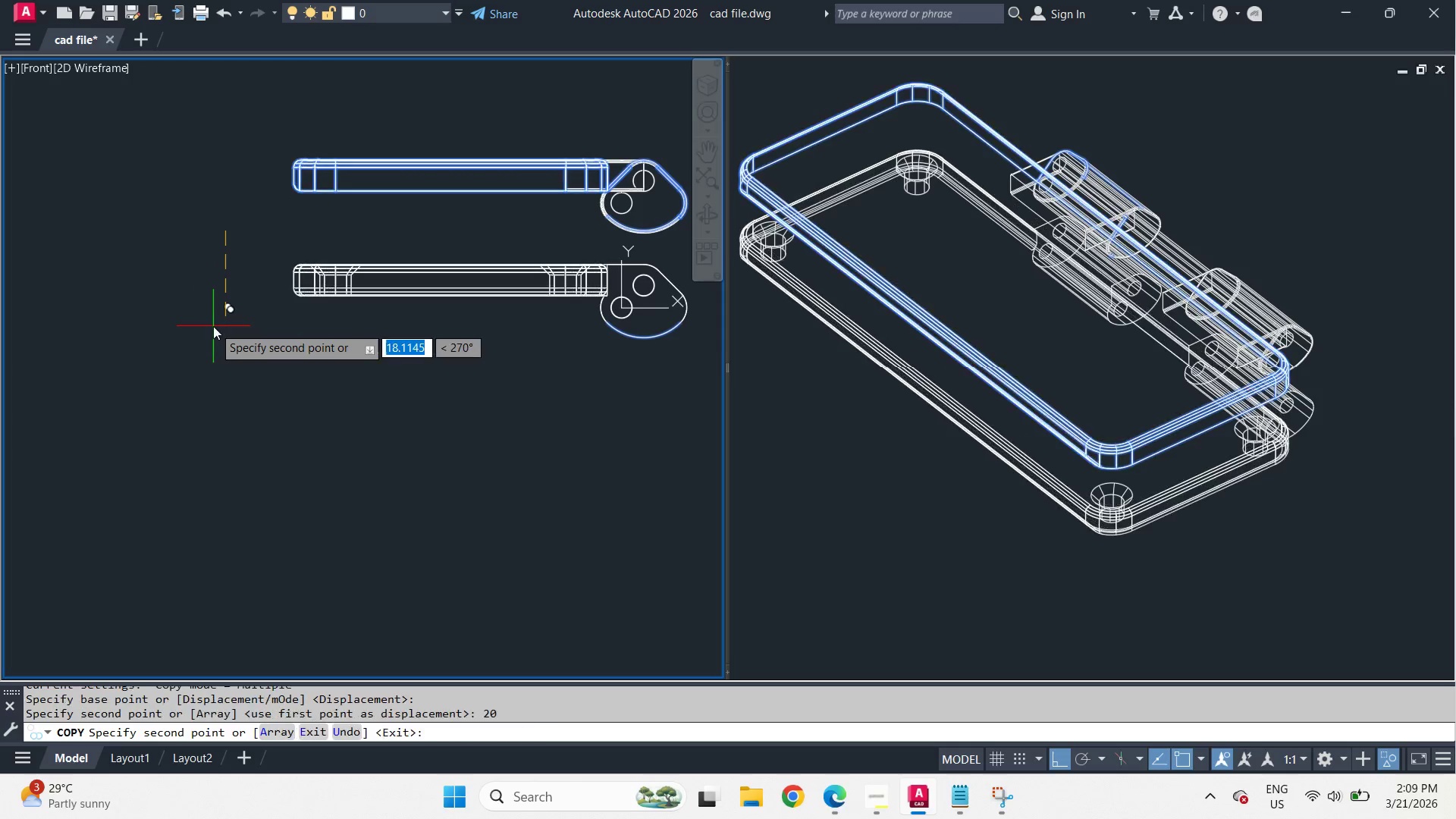 
key(Space)
 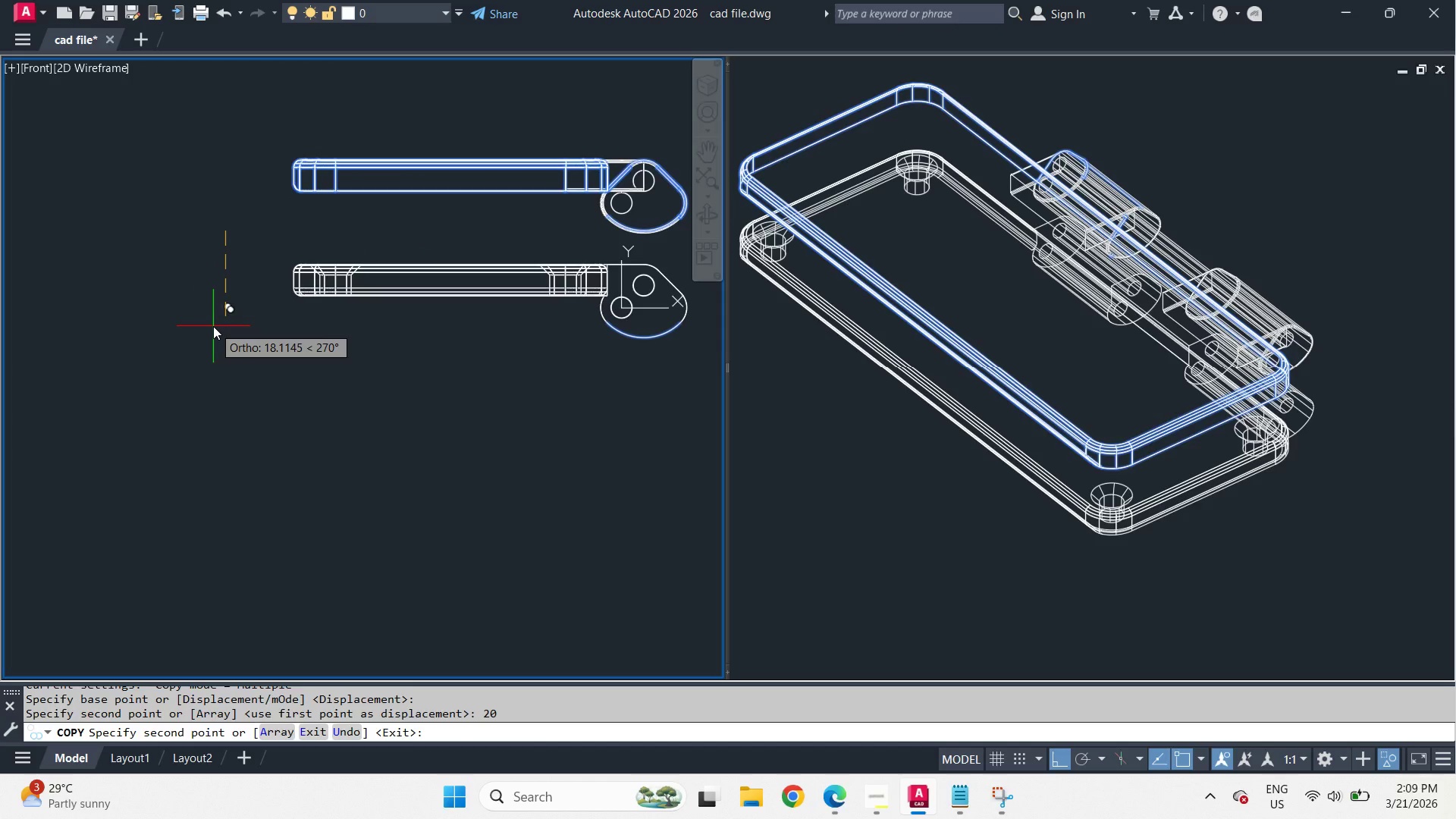 
key(Space)
 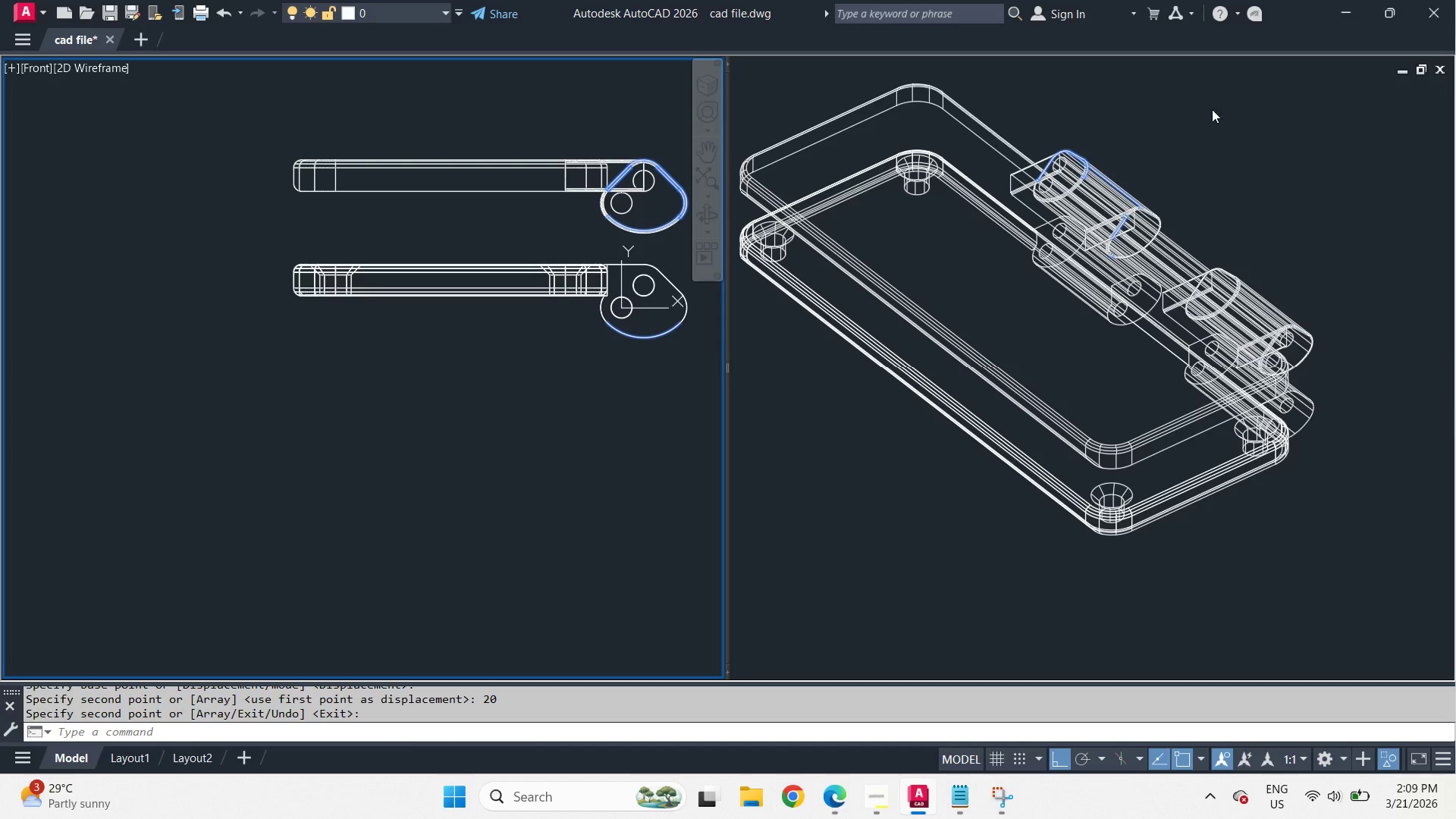 
left_click([1212, 115])
 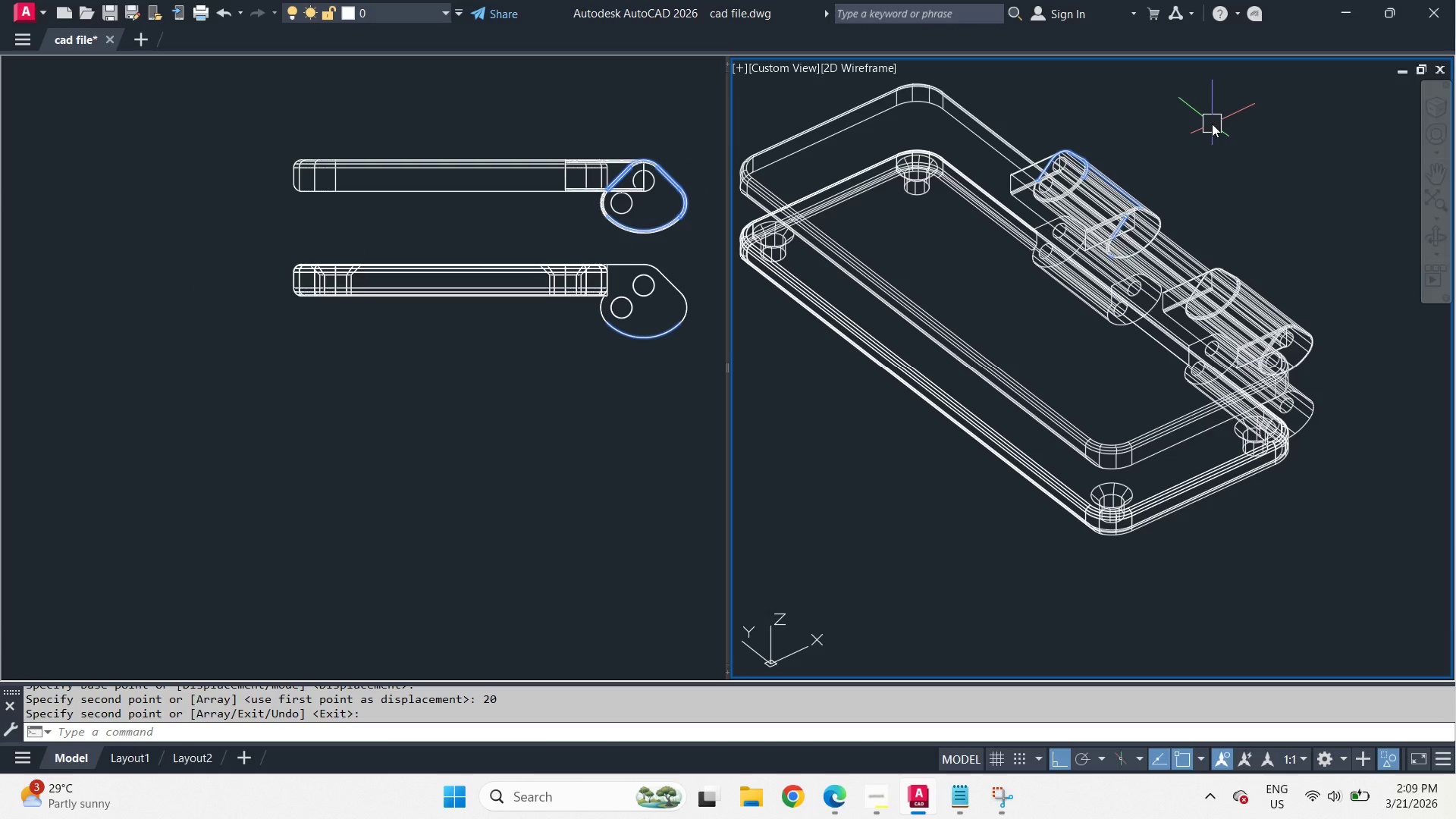 
type(uni )
 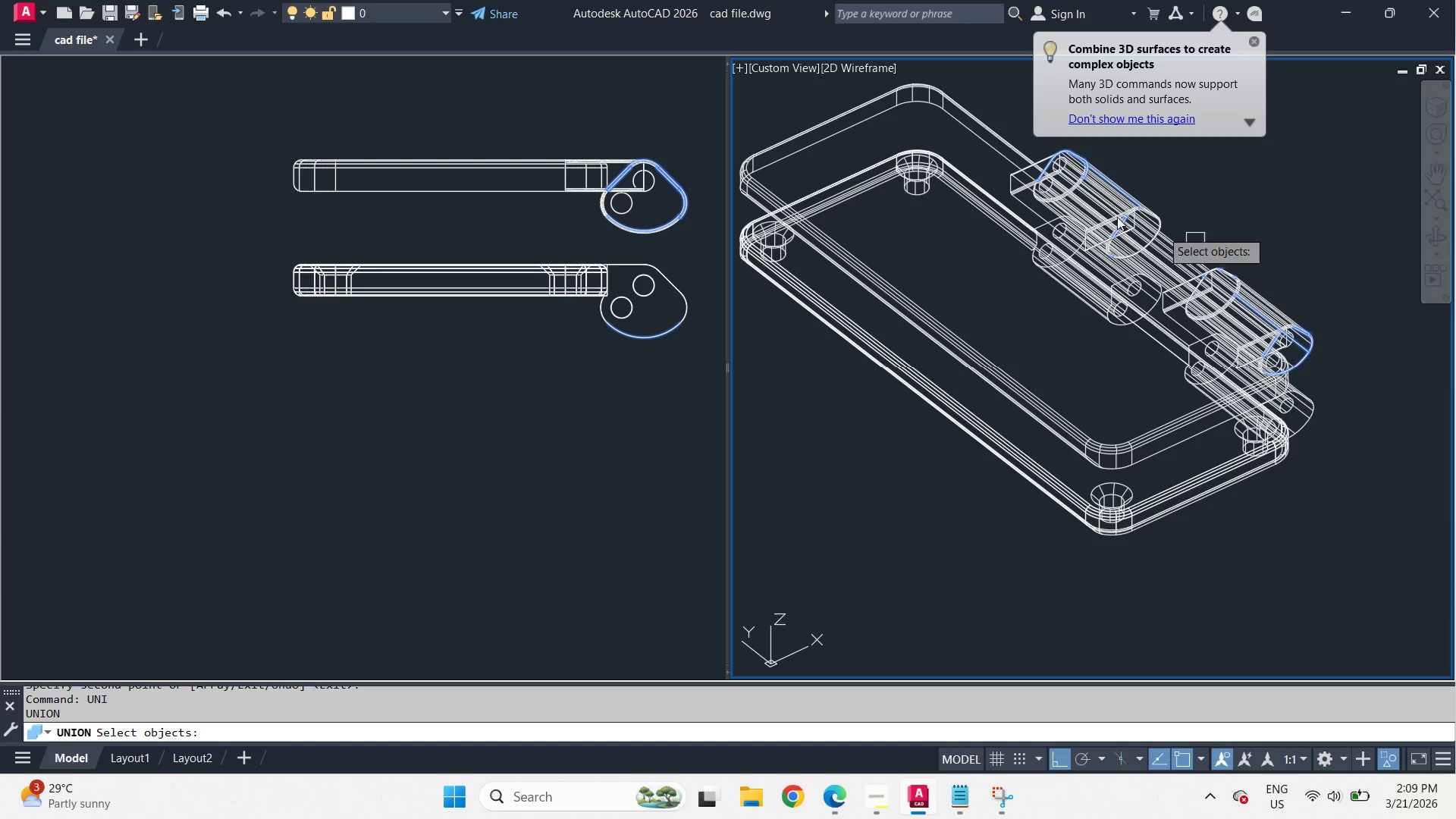 
left_click([536, 111])
 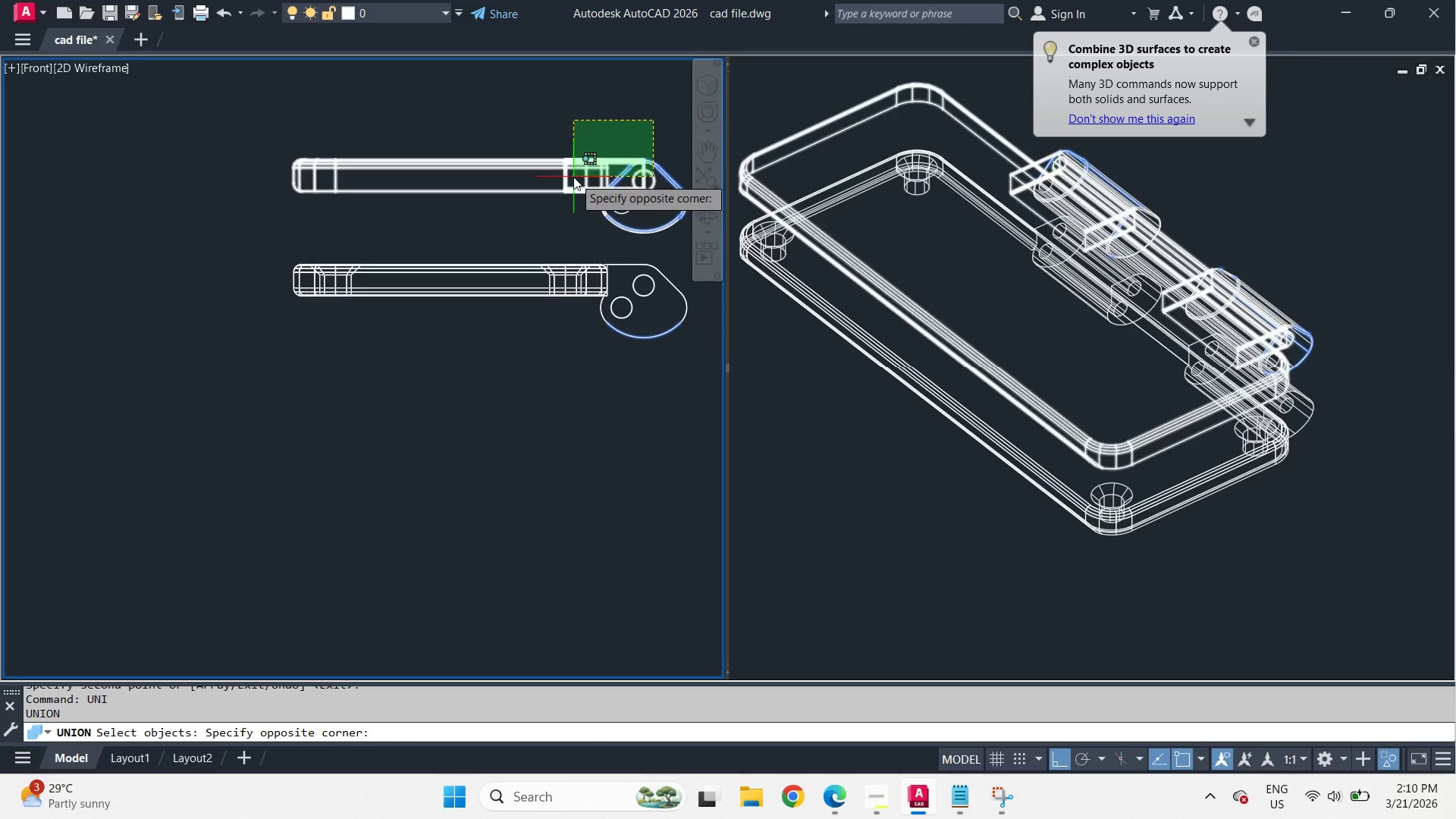 
left_click([561, 167])
 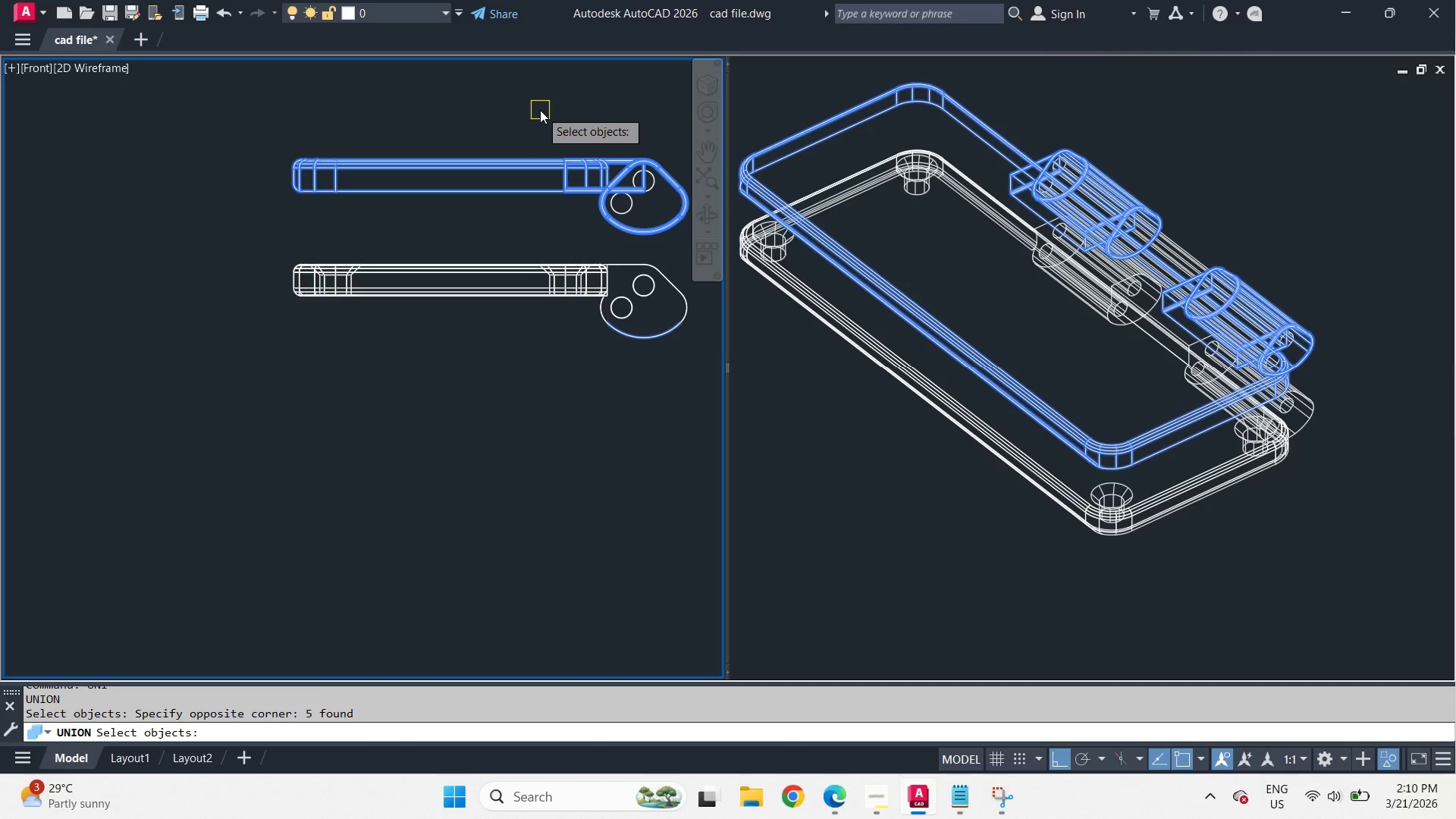 
key(Space)
 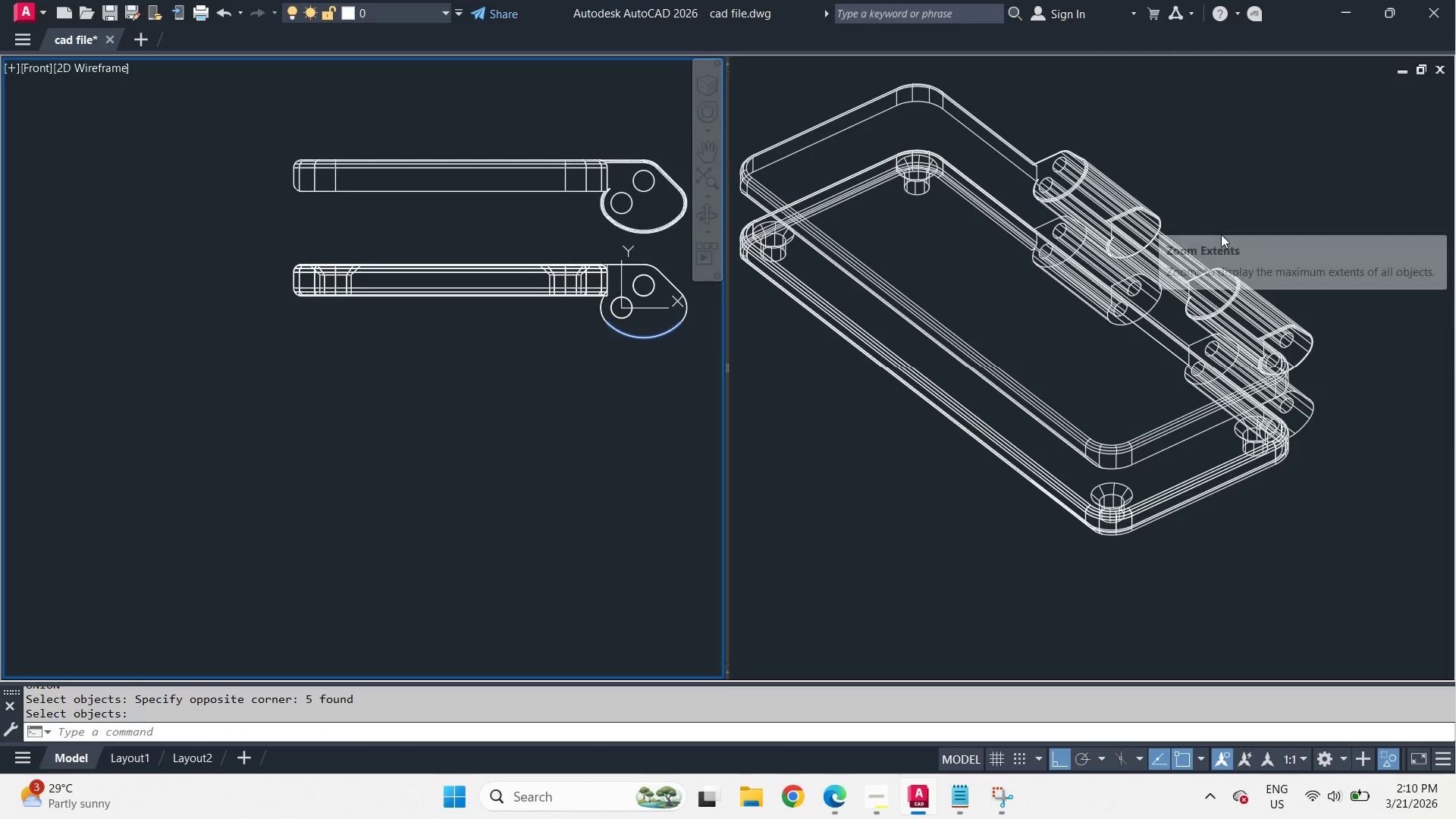 
left_click([1229, 190])
 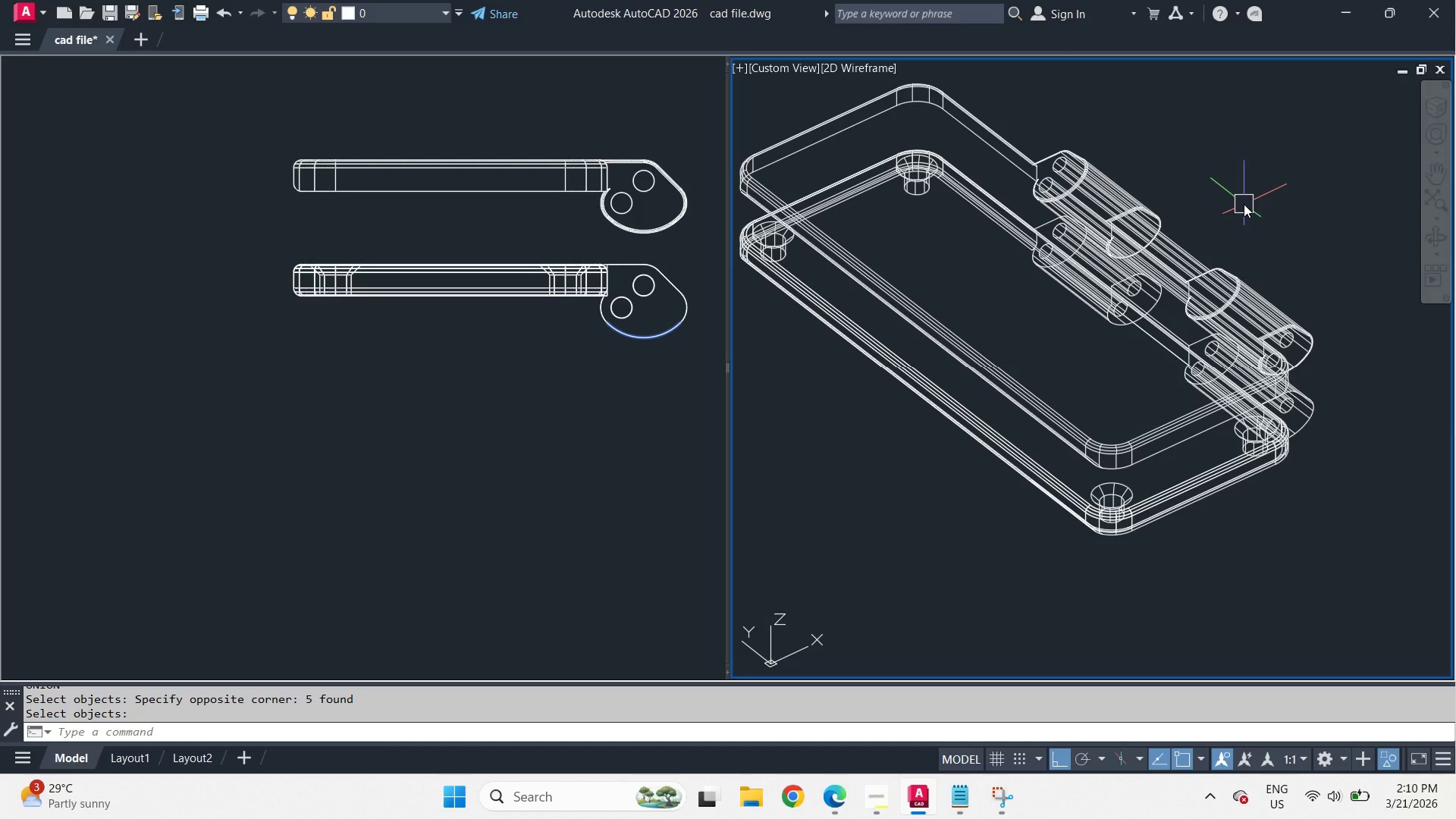 
type(vs )
 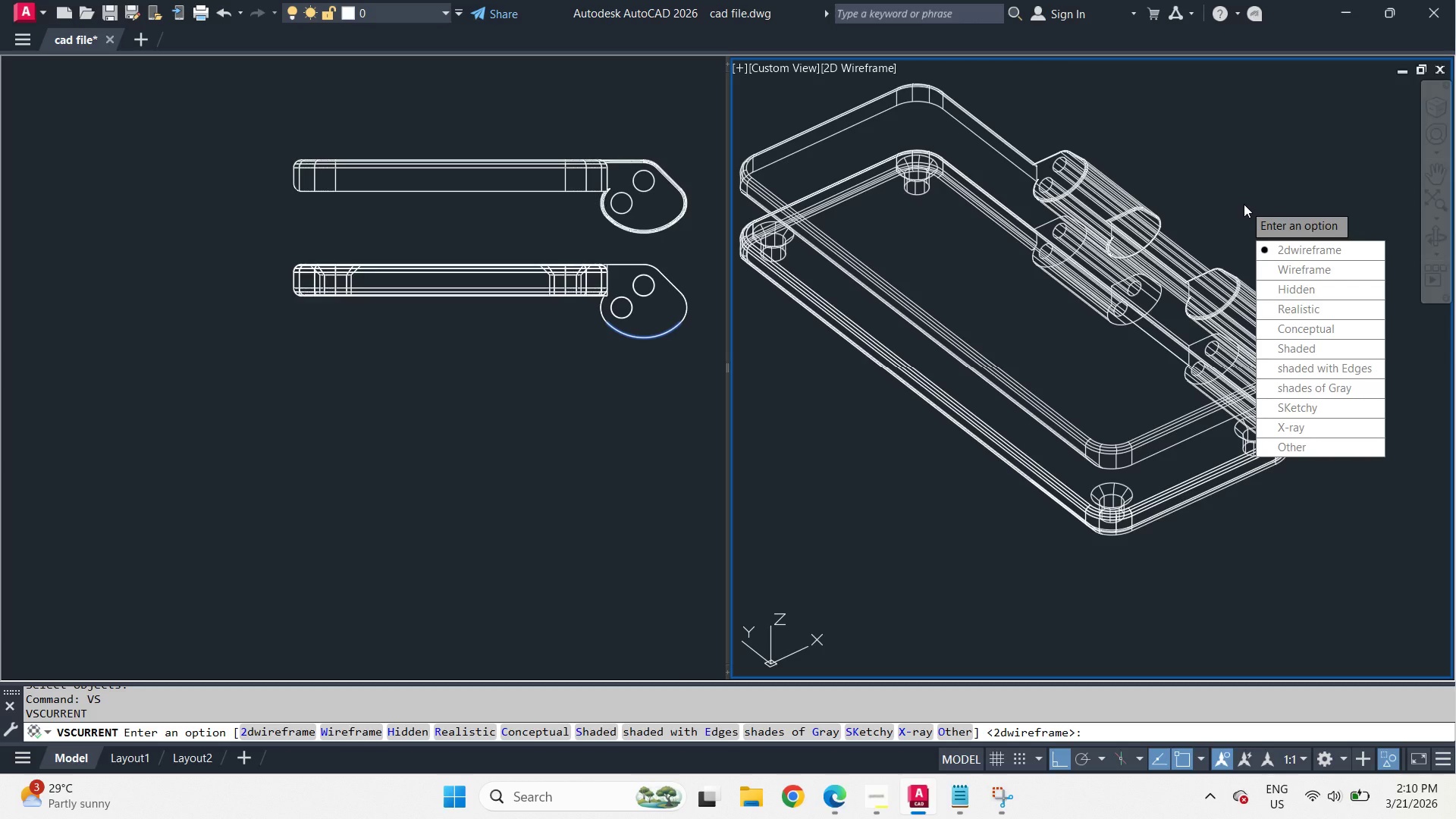 
wait(7.27)
 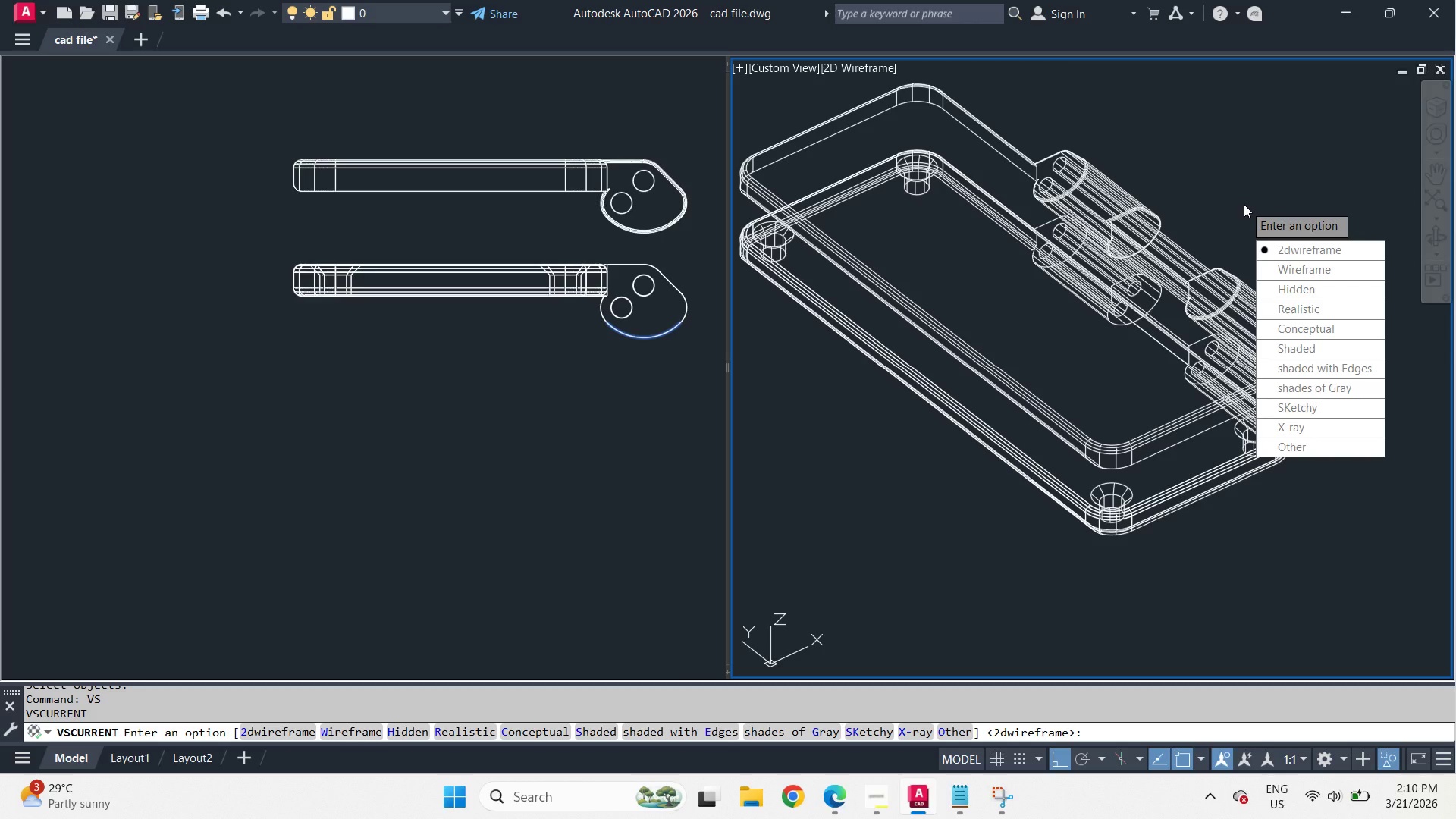 
key(S)
 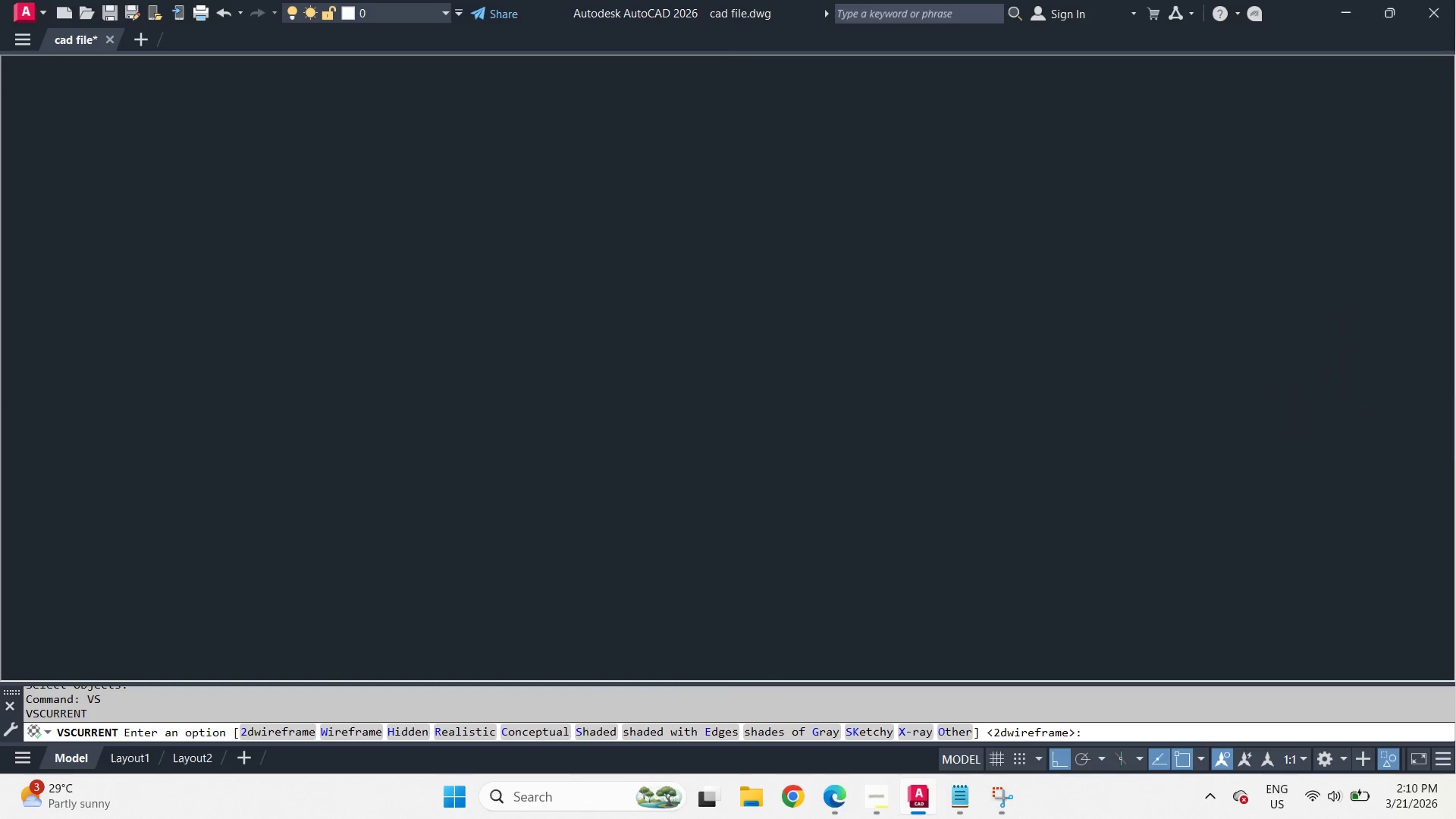 
key(Space)
 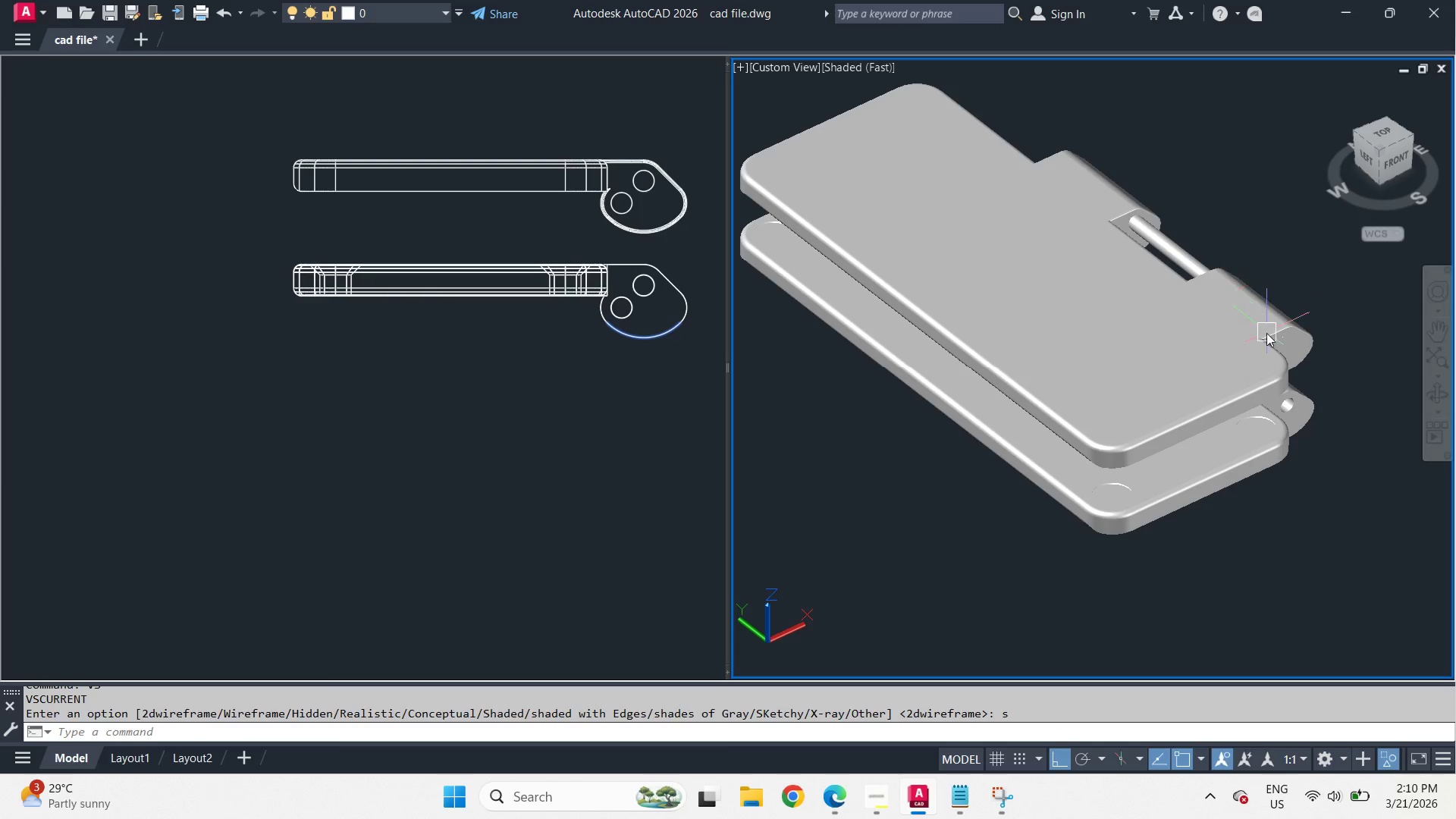 
hold_key(key=ShiftLeft, duration=5.39)
 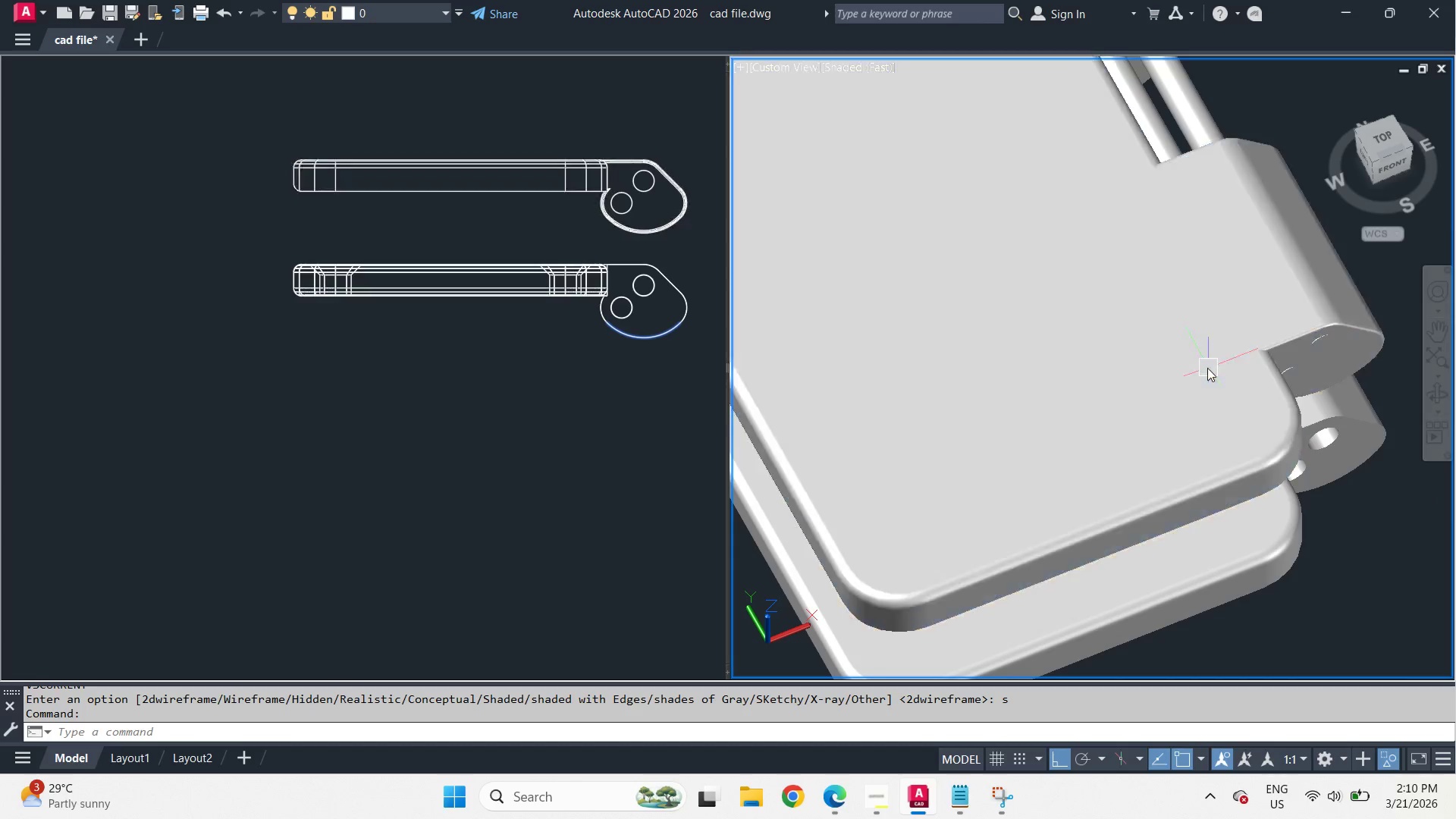 
scroll: coordinate [1266, 333], scroll_direction: up, amount: 2.0
 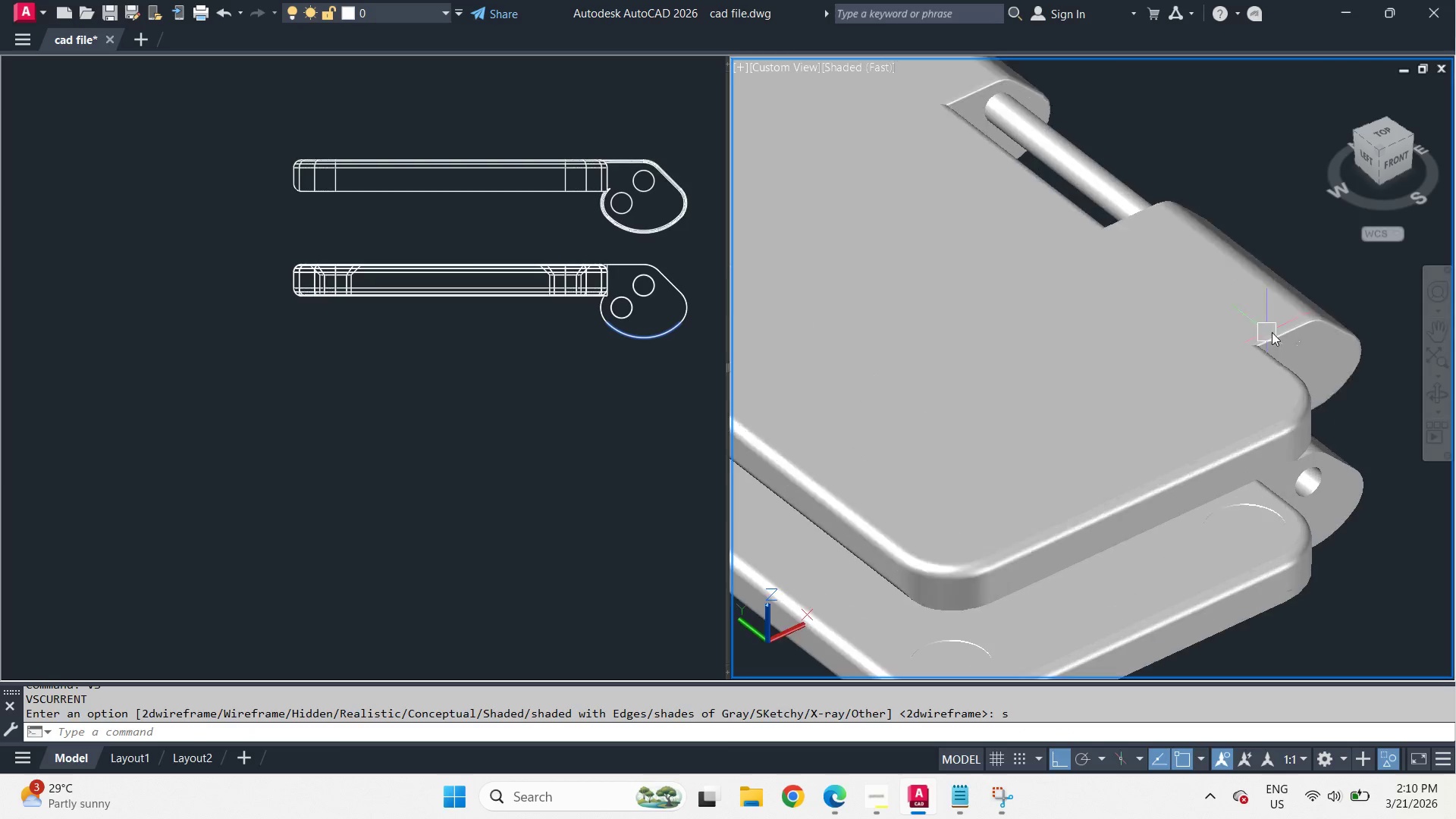 
hold_key(key=ShiftLeft, duration=5.8)
 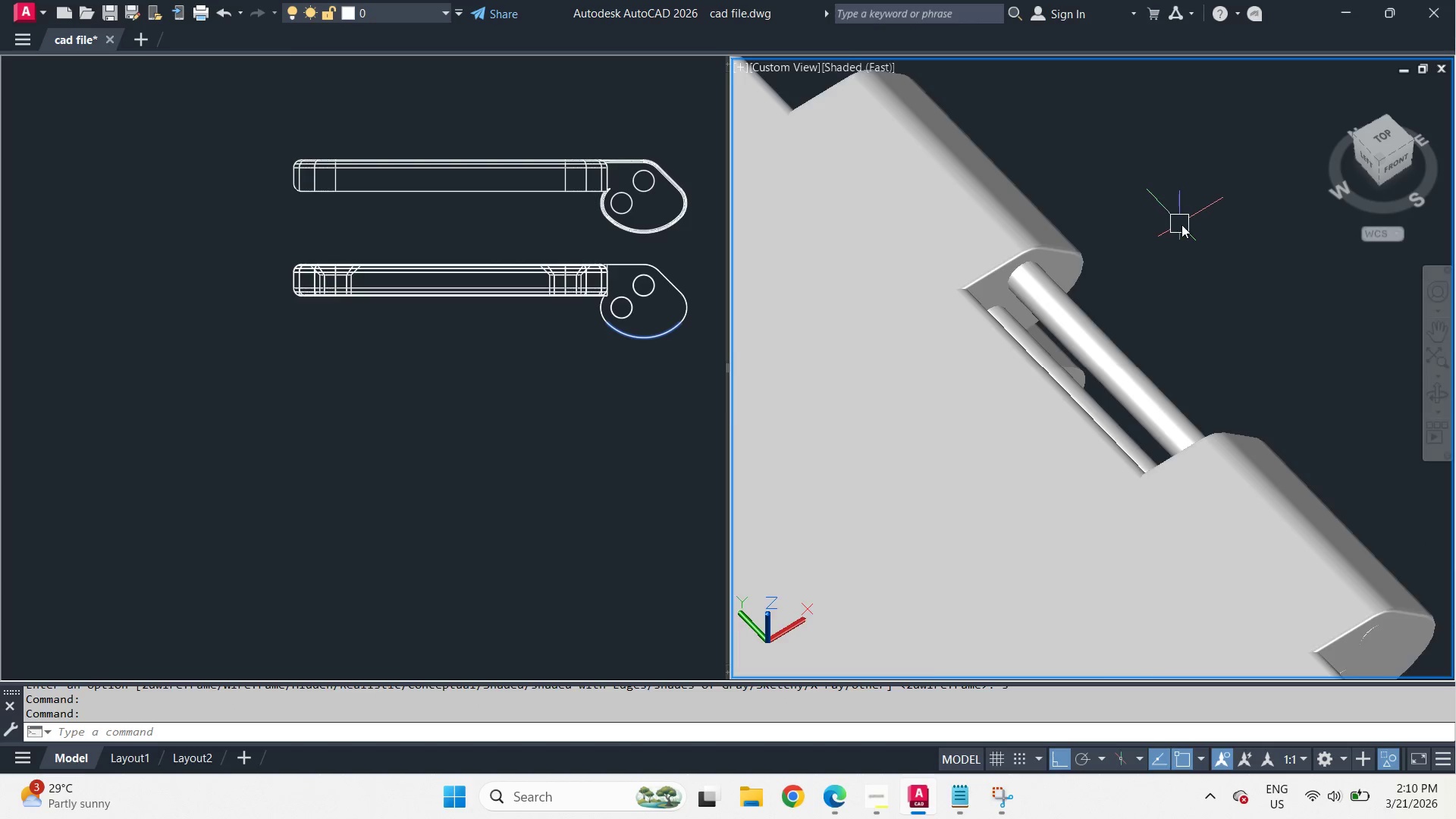 
scroll: coordinate [1197, 194], scroll_direction: up, amount: 1.0
 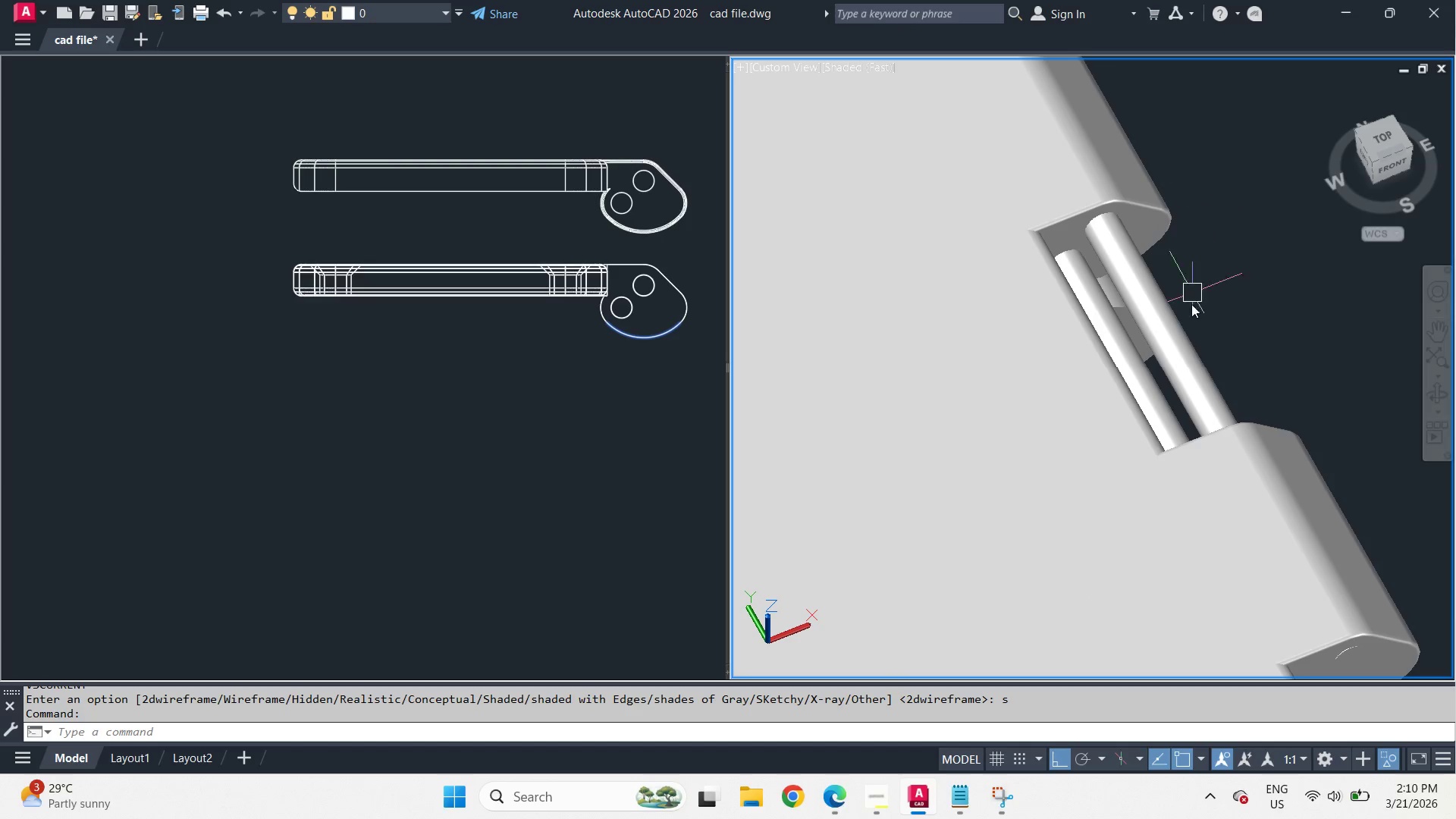 
scroll: coordinate [1186, 226], scroll_direction: down, amount: 2.0
 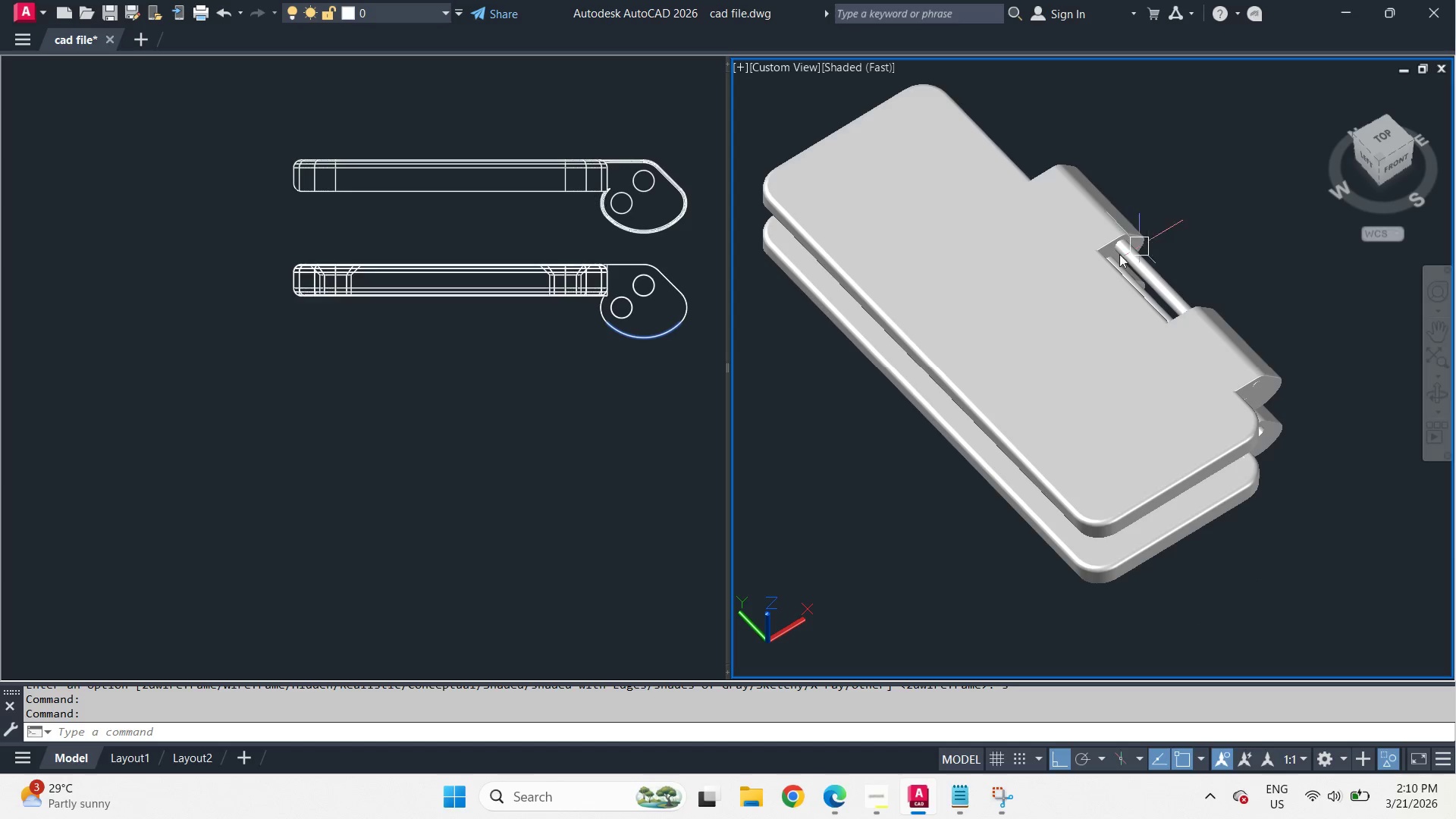 
left_click([562, 403])
 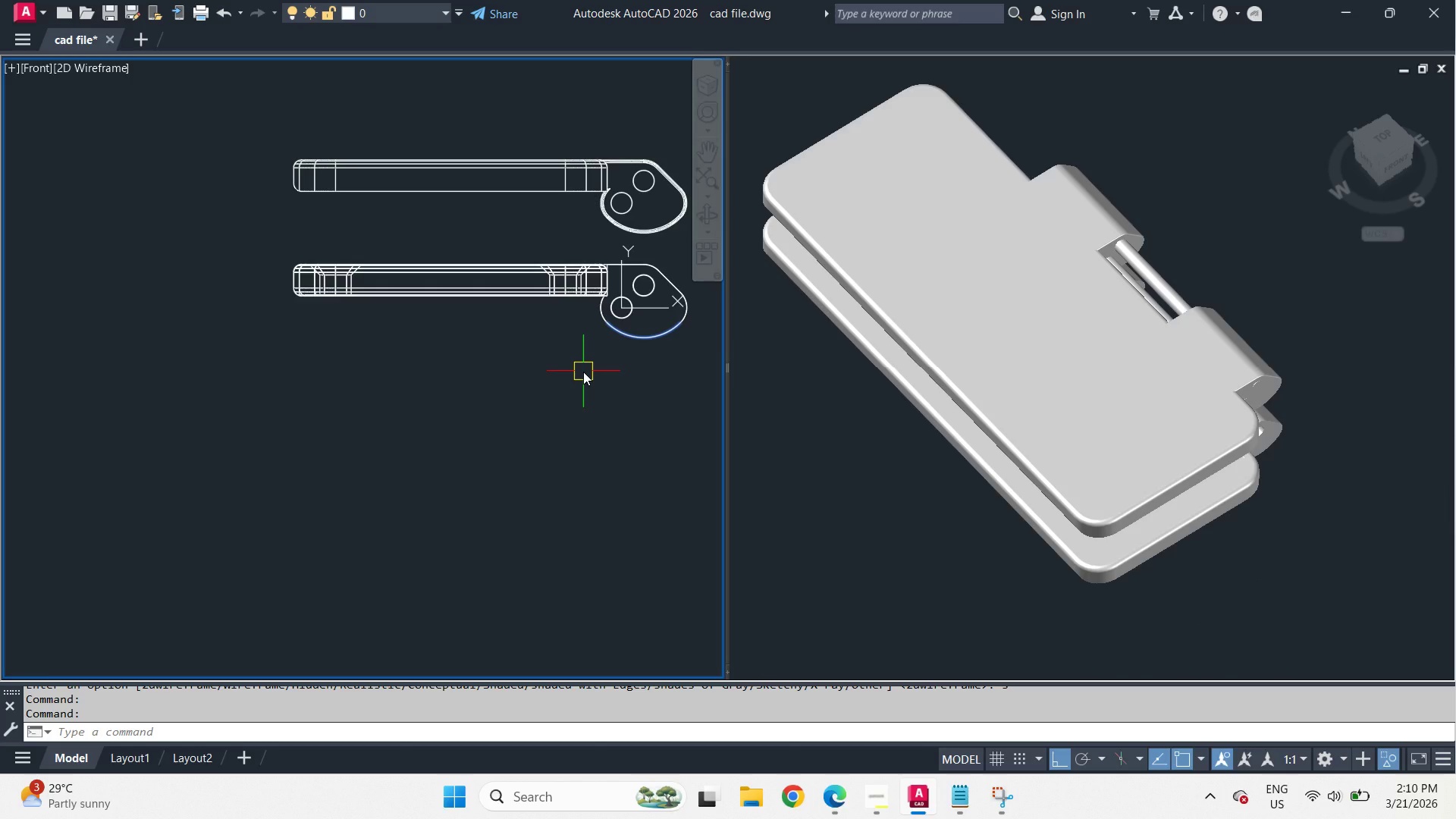 
left_click([1175, 217])
 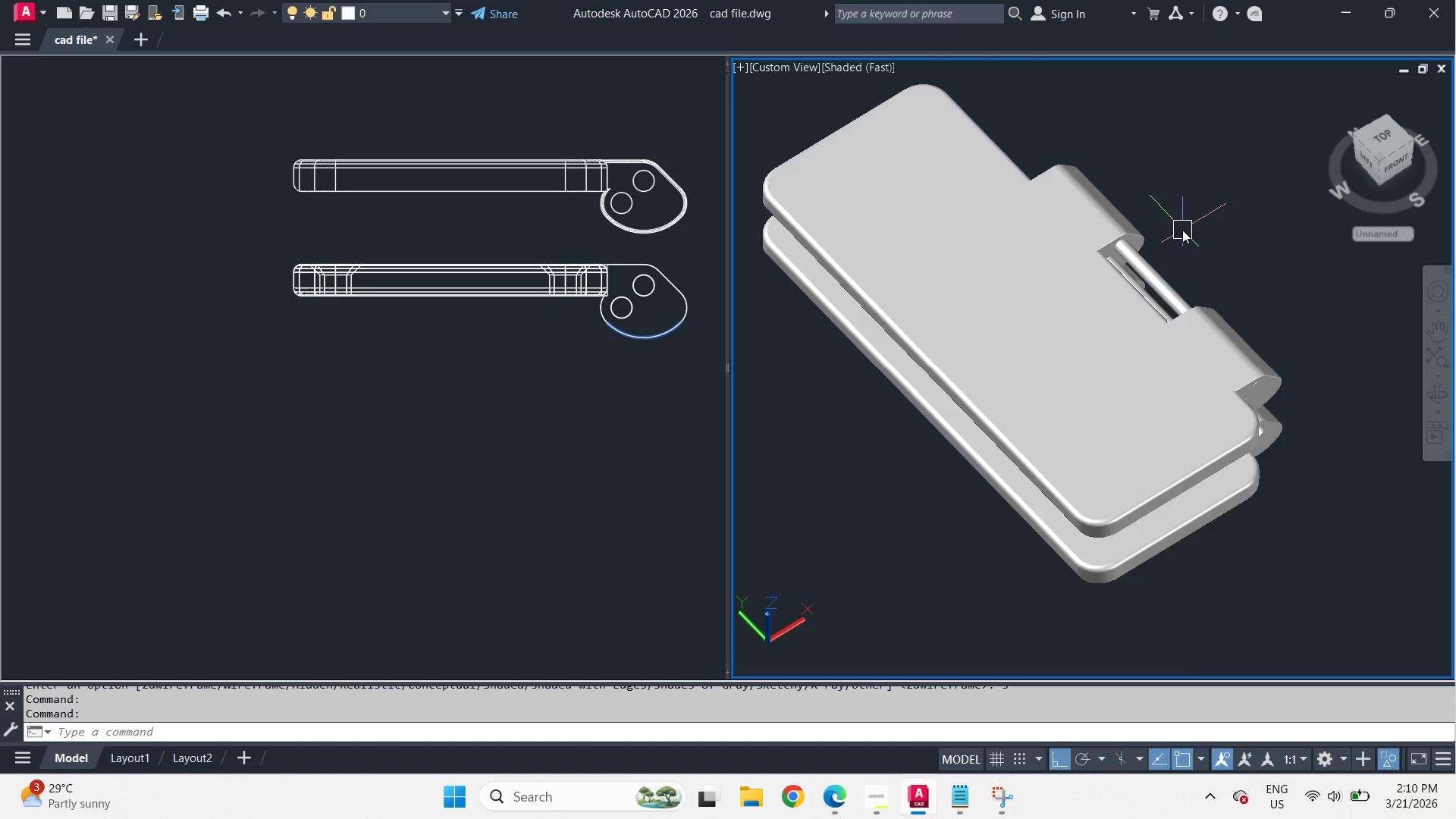 
key(Control+Z)
 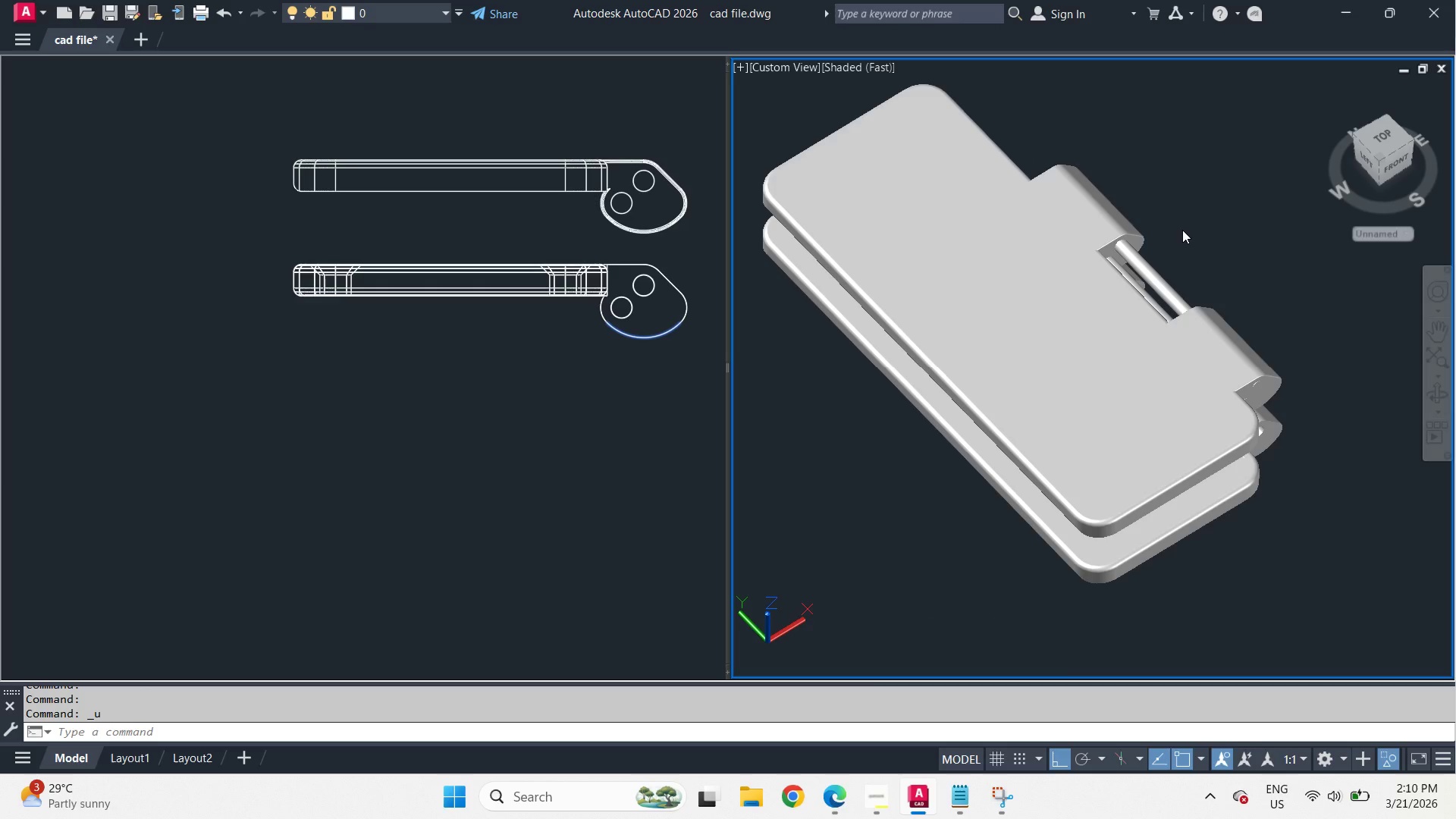 
key(Control+Z)
 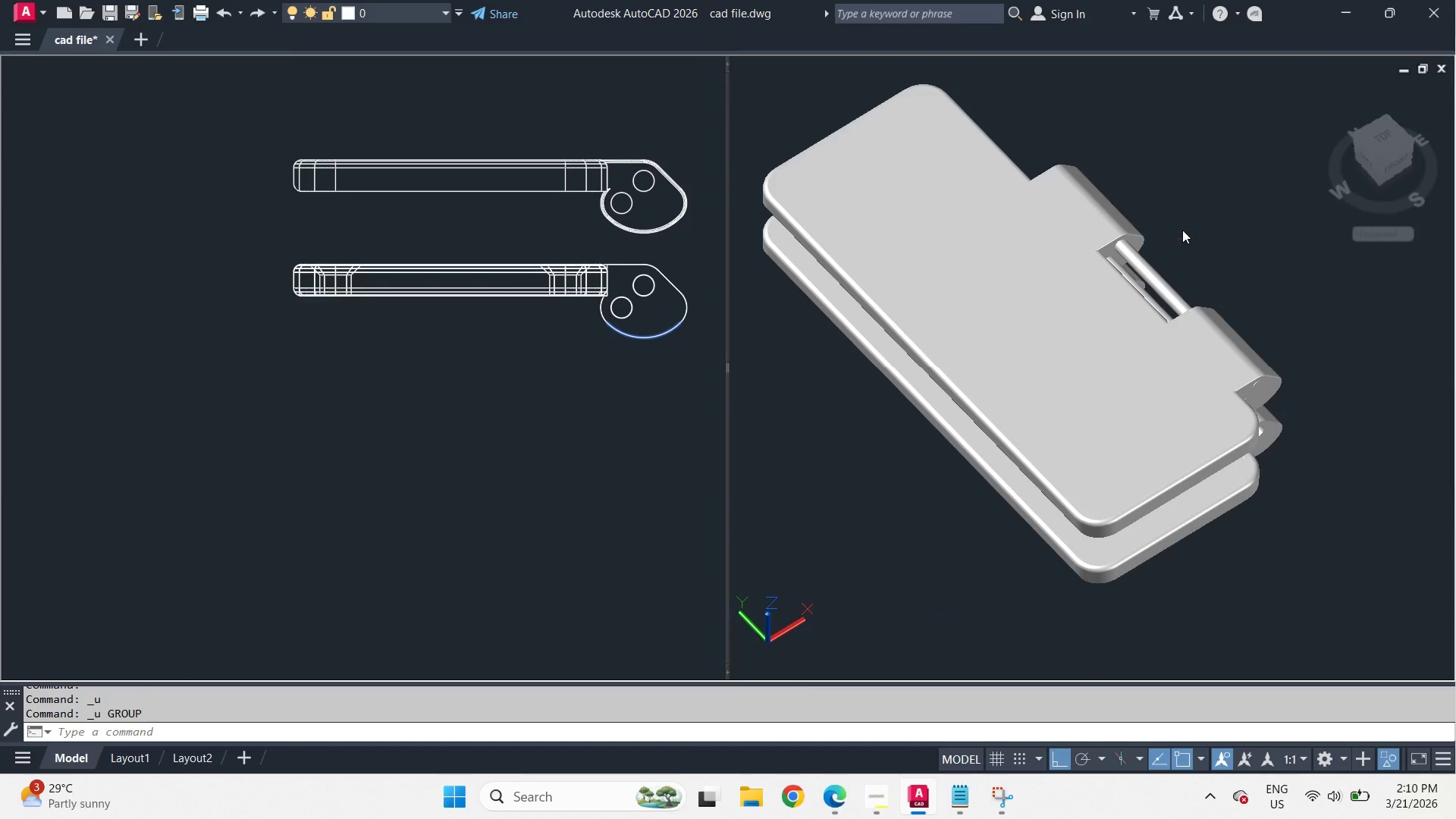 
scroll: coordinate [1182, 230], scroll_direction: up, amount: 1.0
 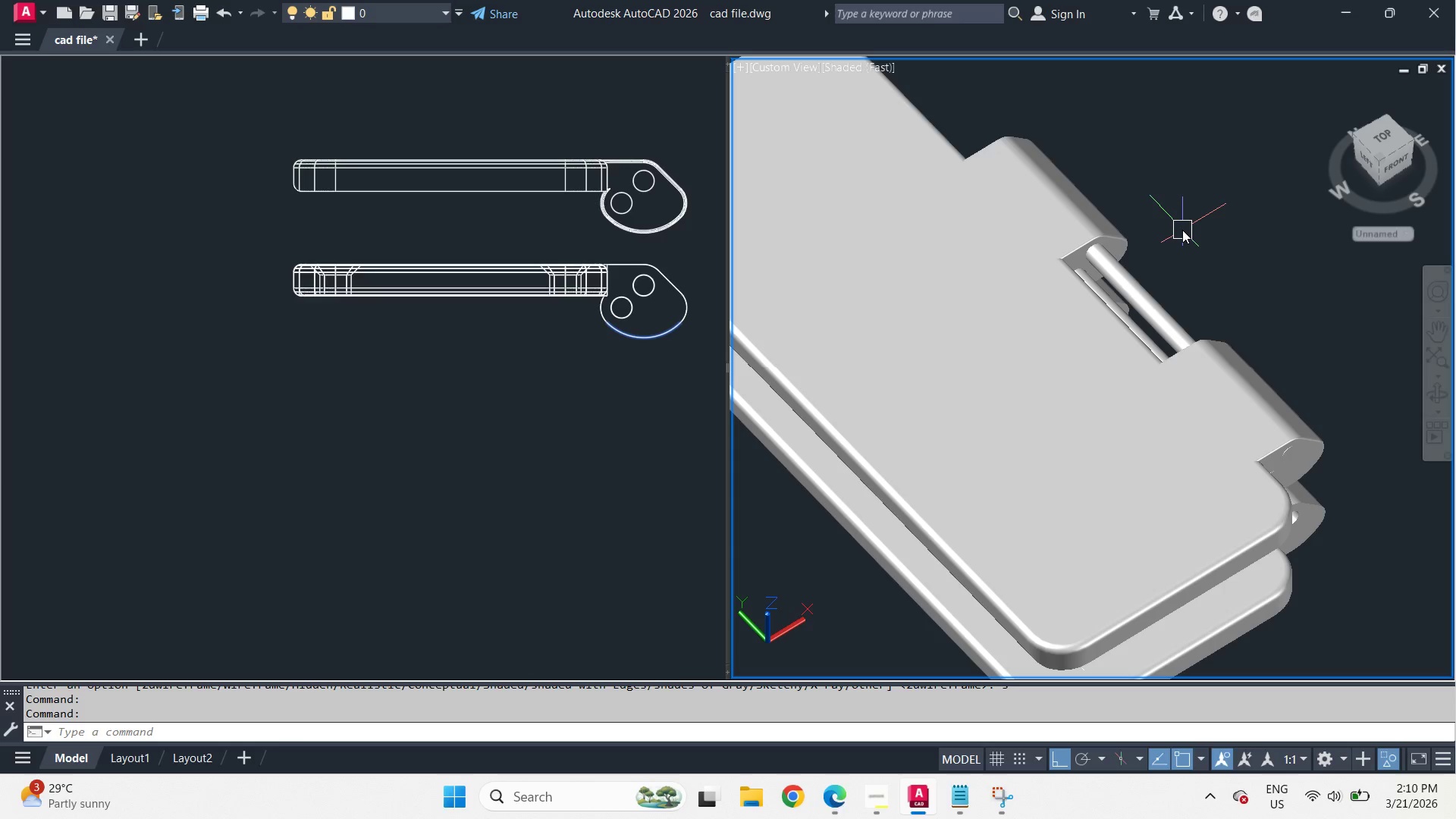 
key(Control+Z)
 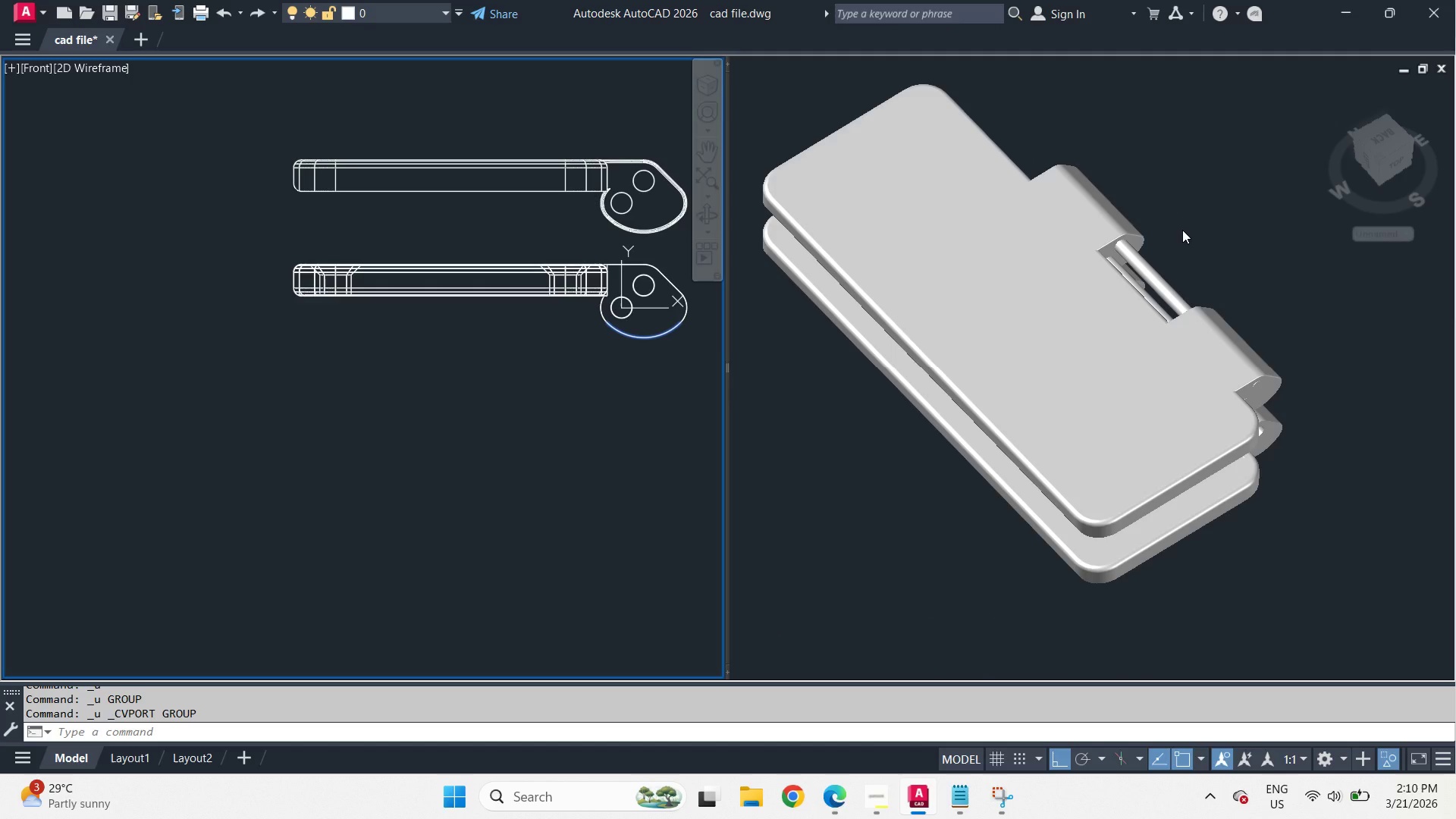 
key(Control+Z)
 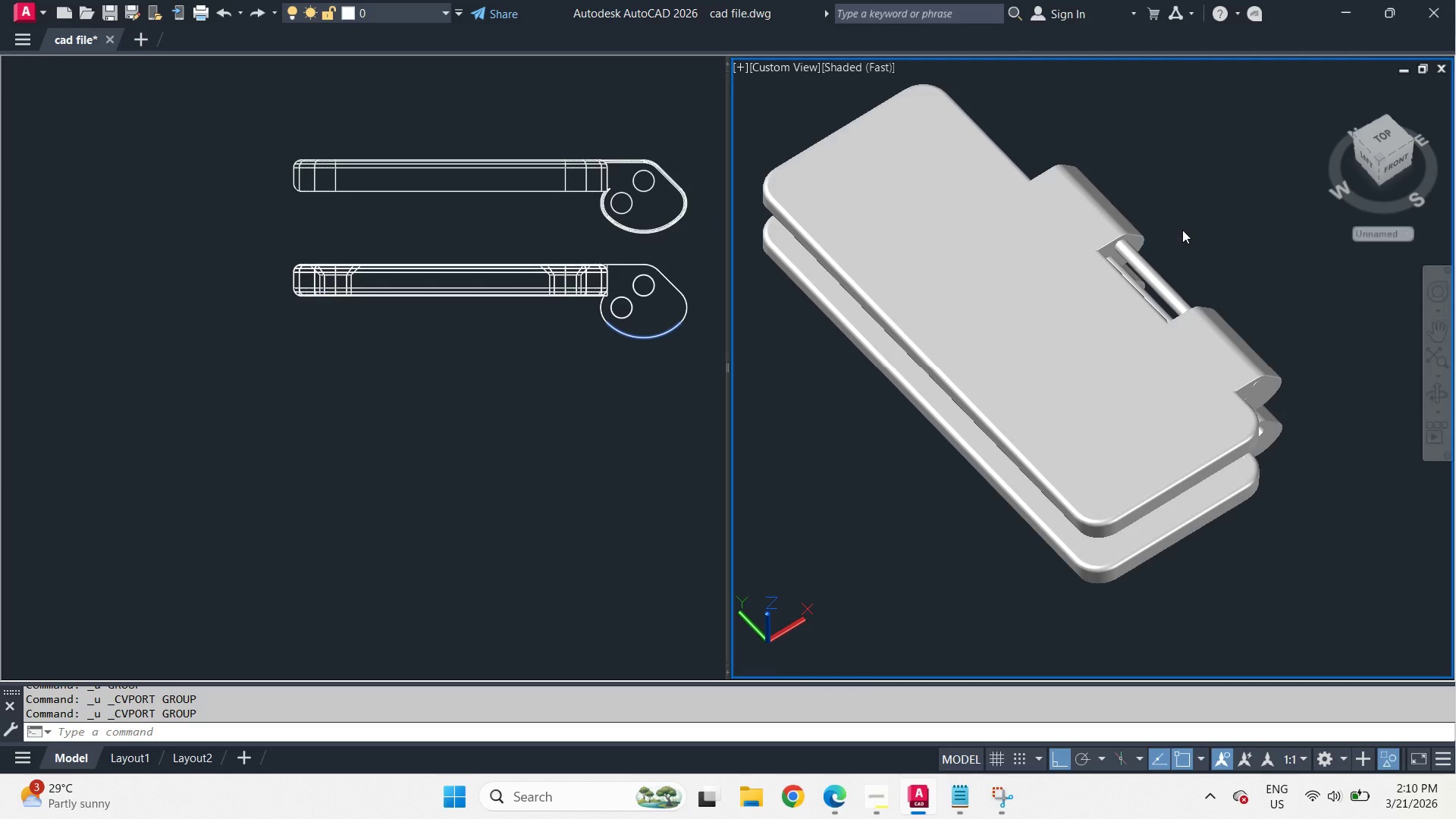 
key(Control+Z)
 